 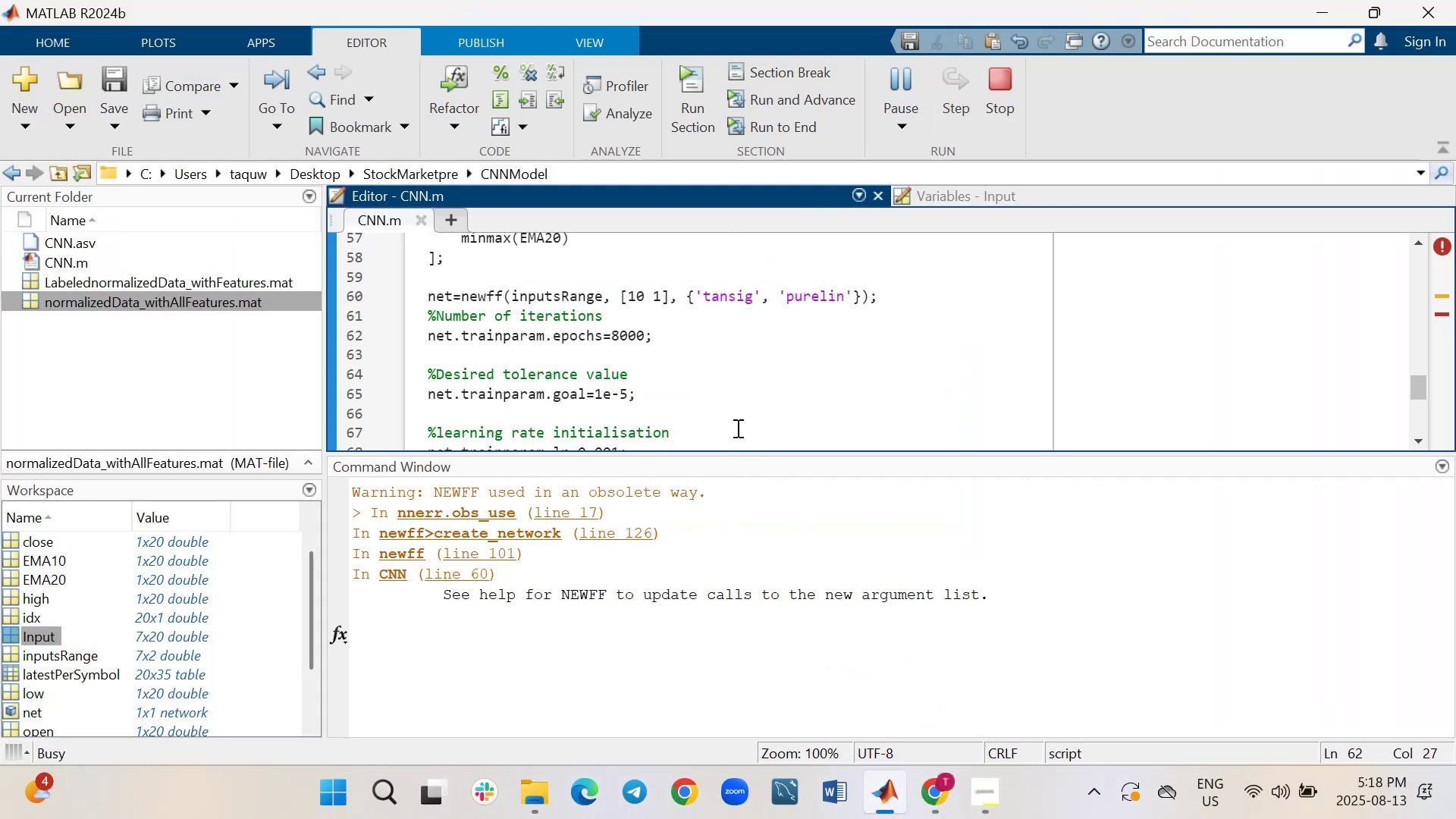 
left_click([900, 20])
 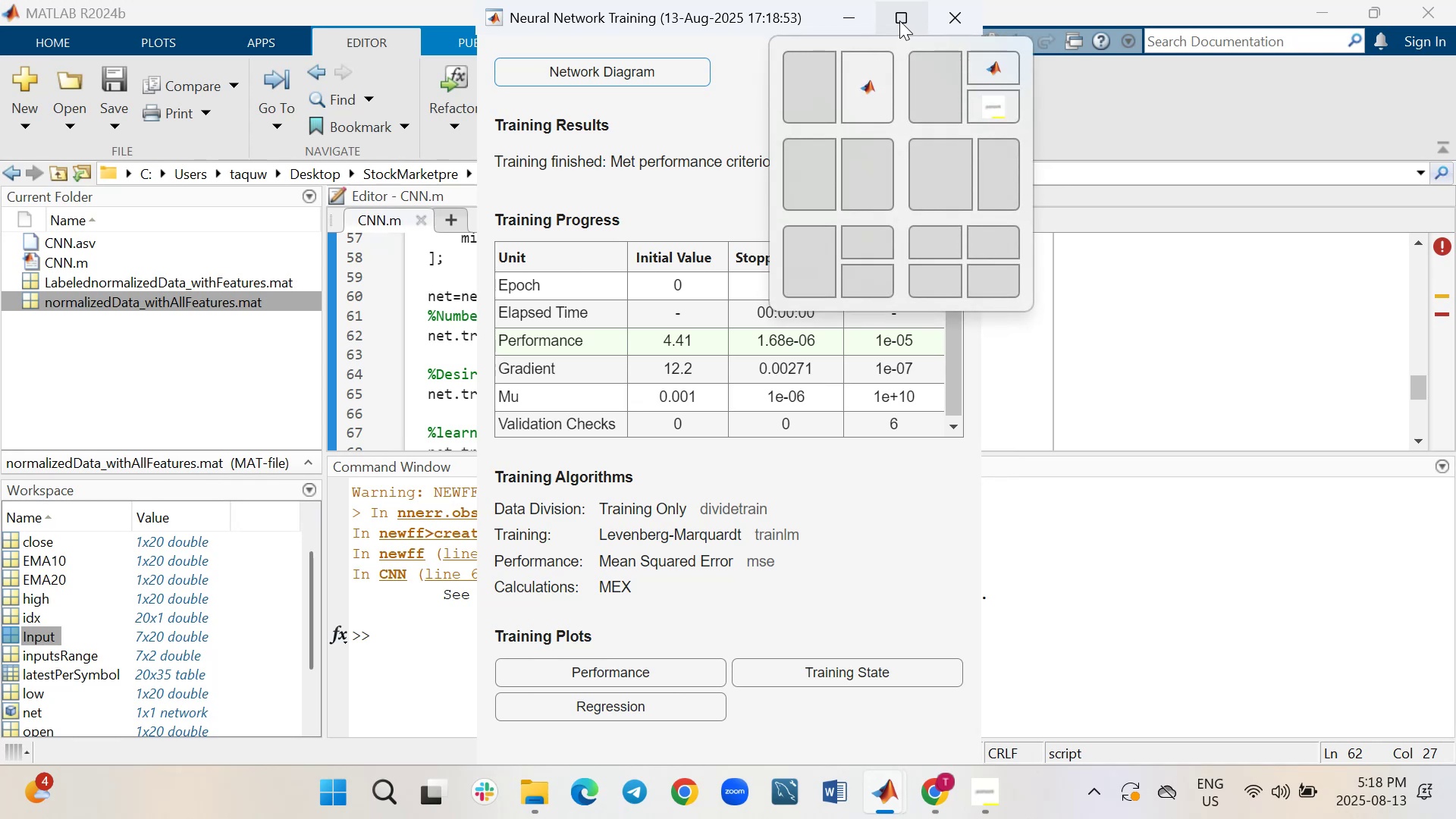 
left_click([899, 20])
 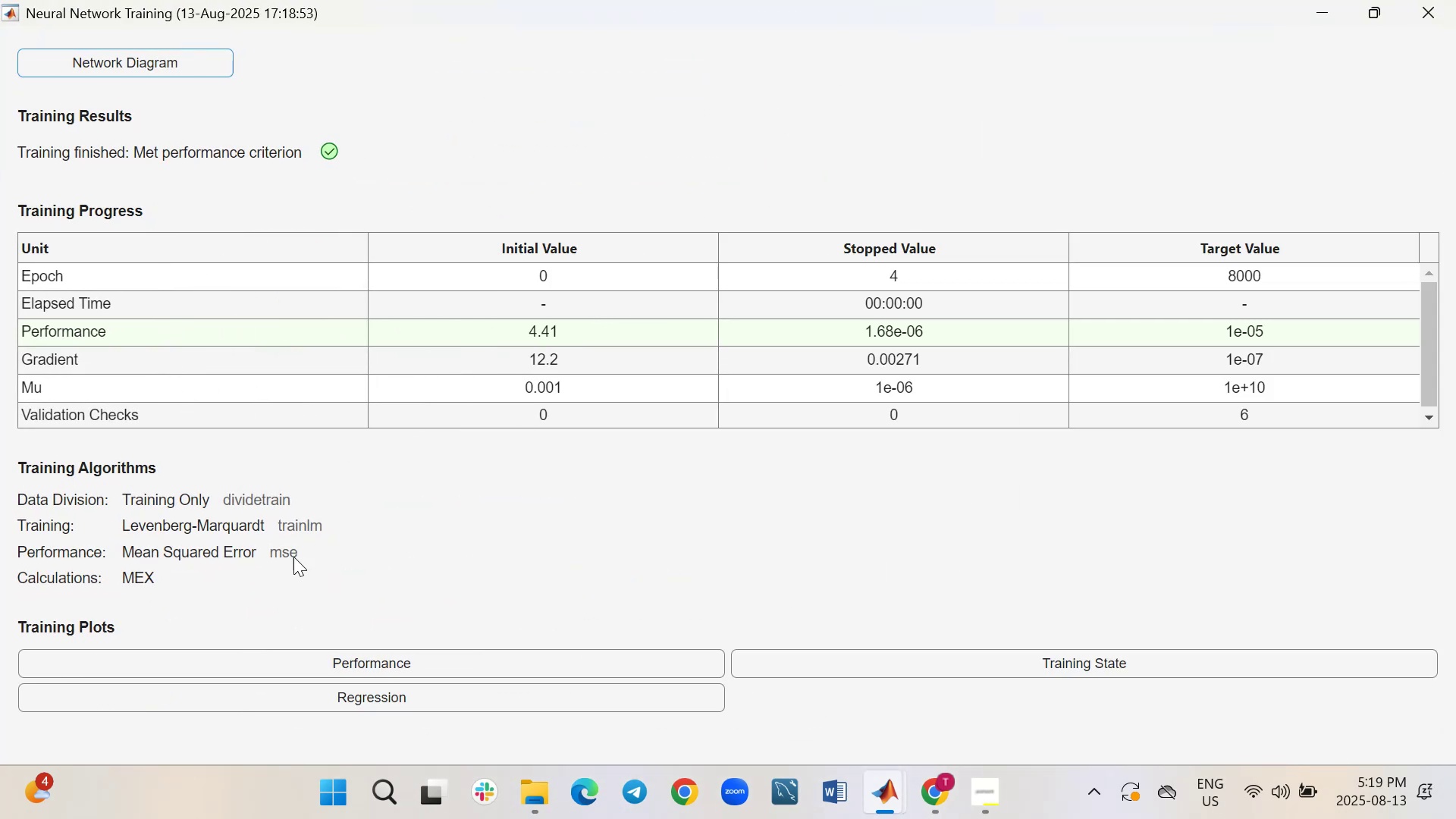 
wait(10.92)
 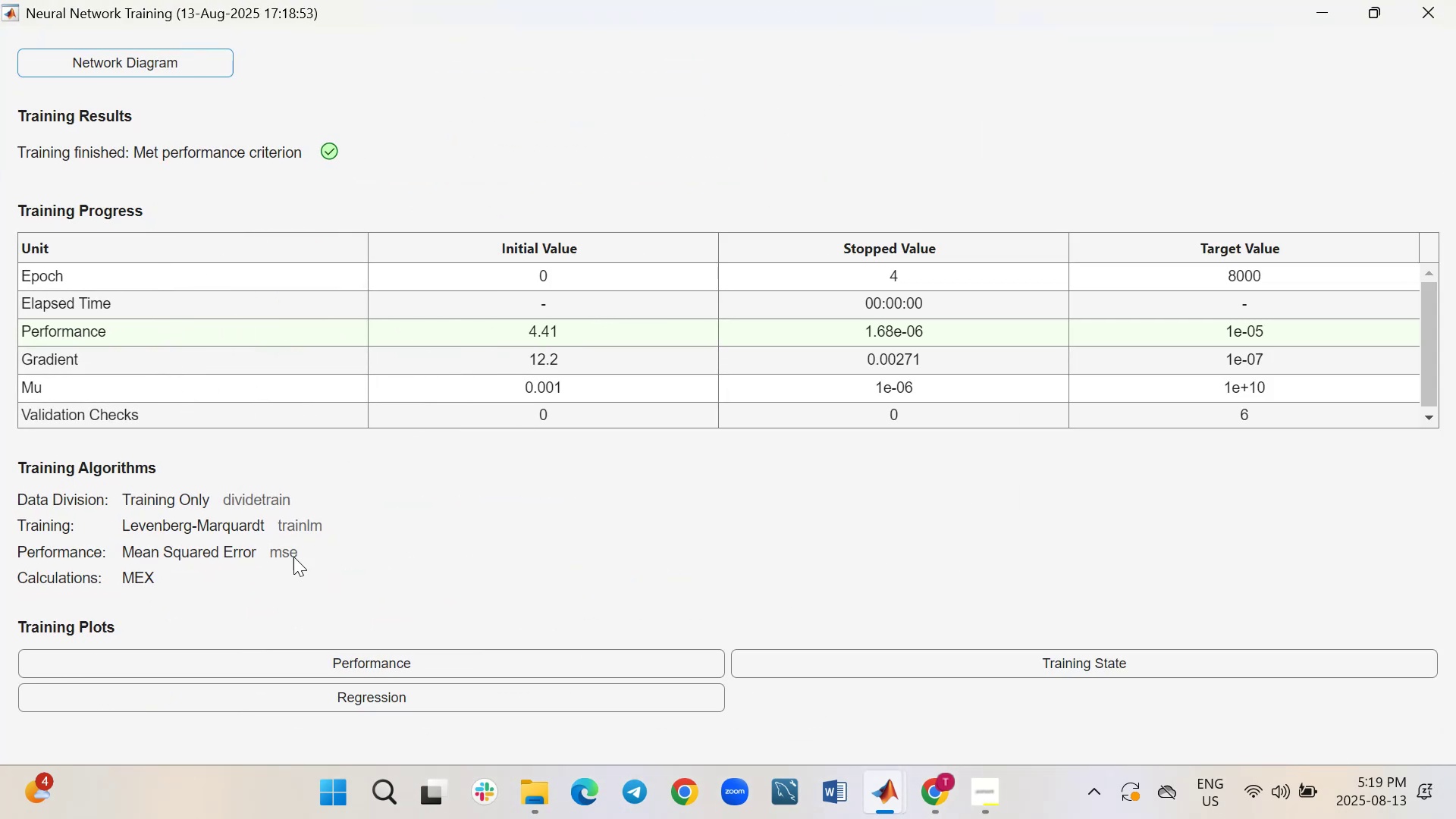 
left_click([108, 64])
 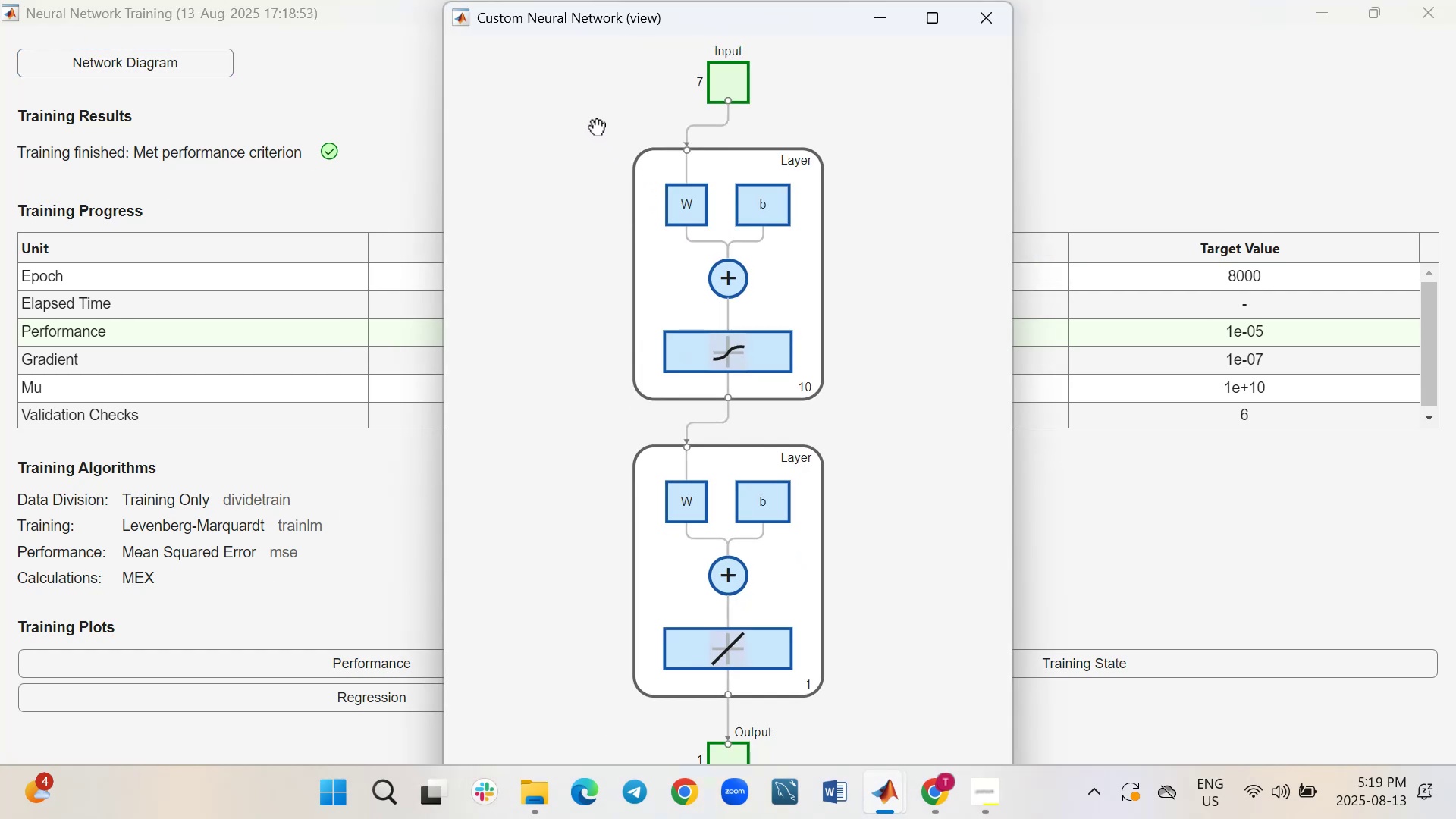 
wait(6.86)
 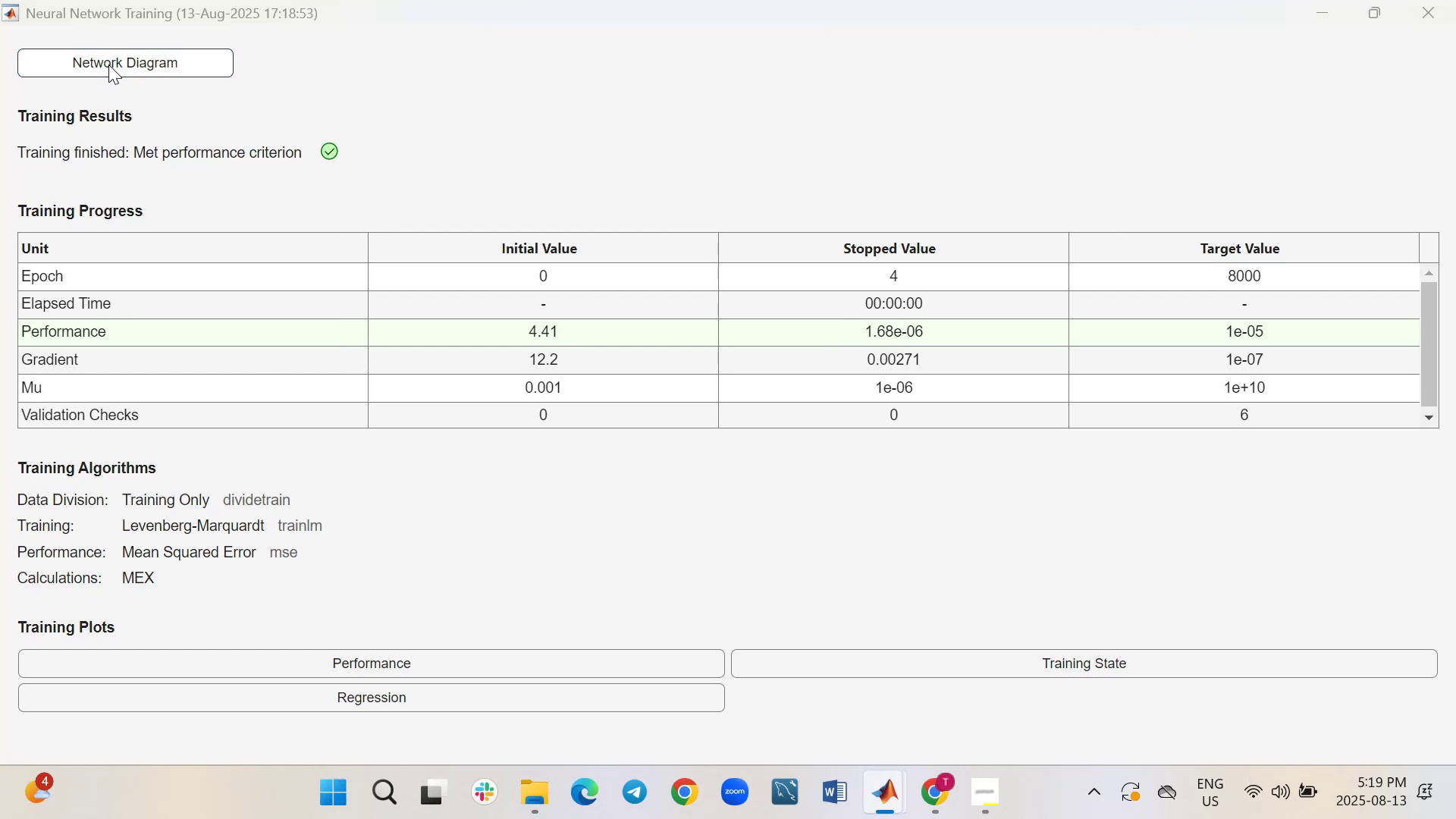 
scroll: coordinate [568, 168], scroll_direction: down, amount: 1.0
 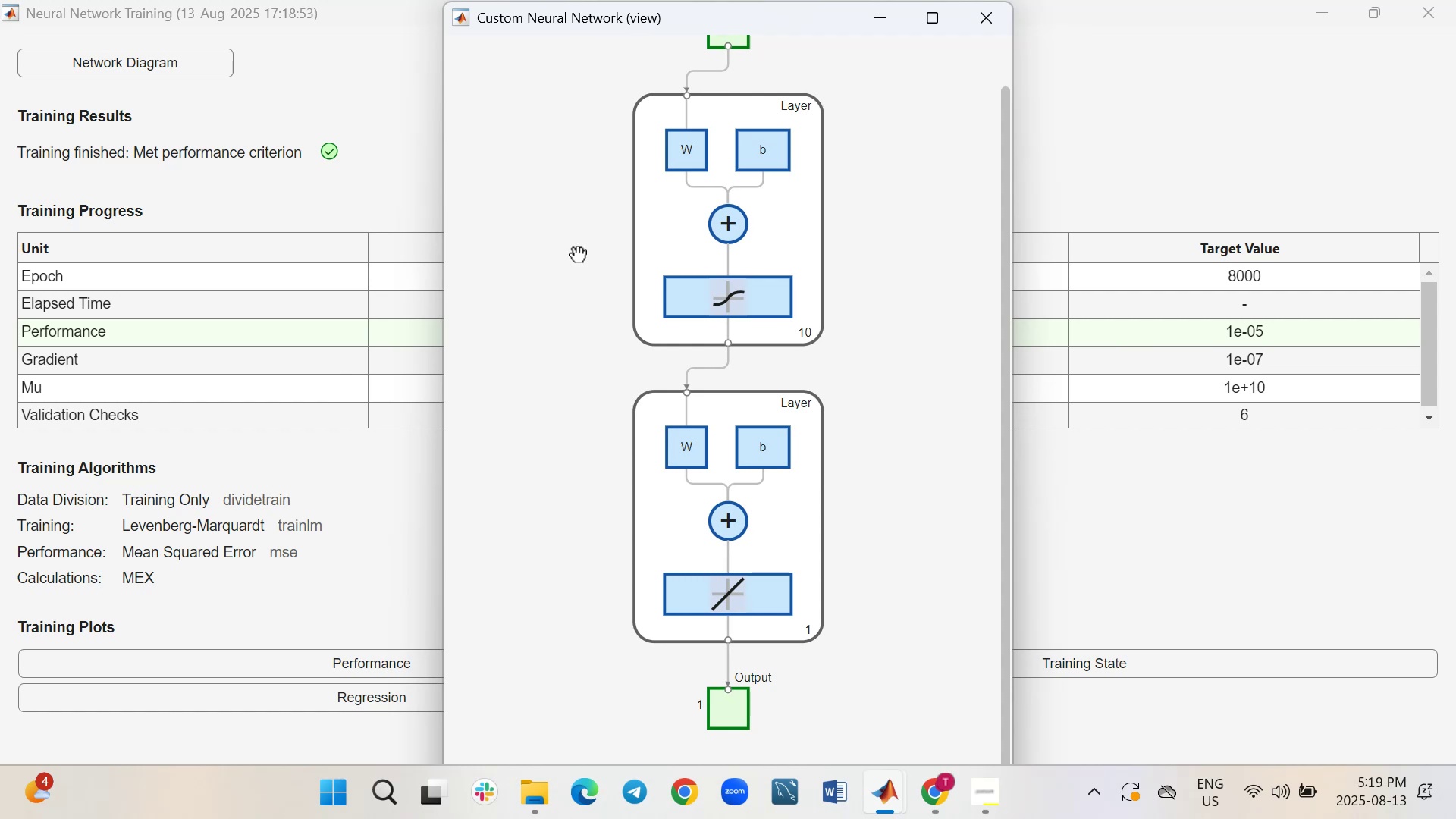 
wait(6.73)
 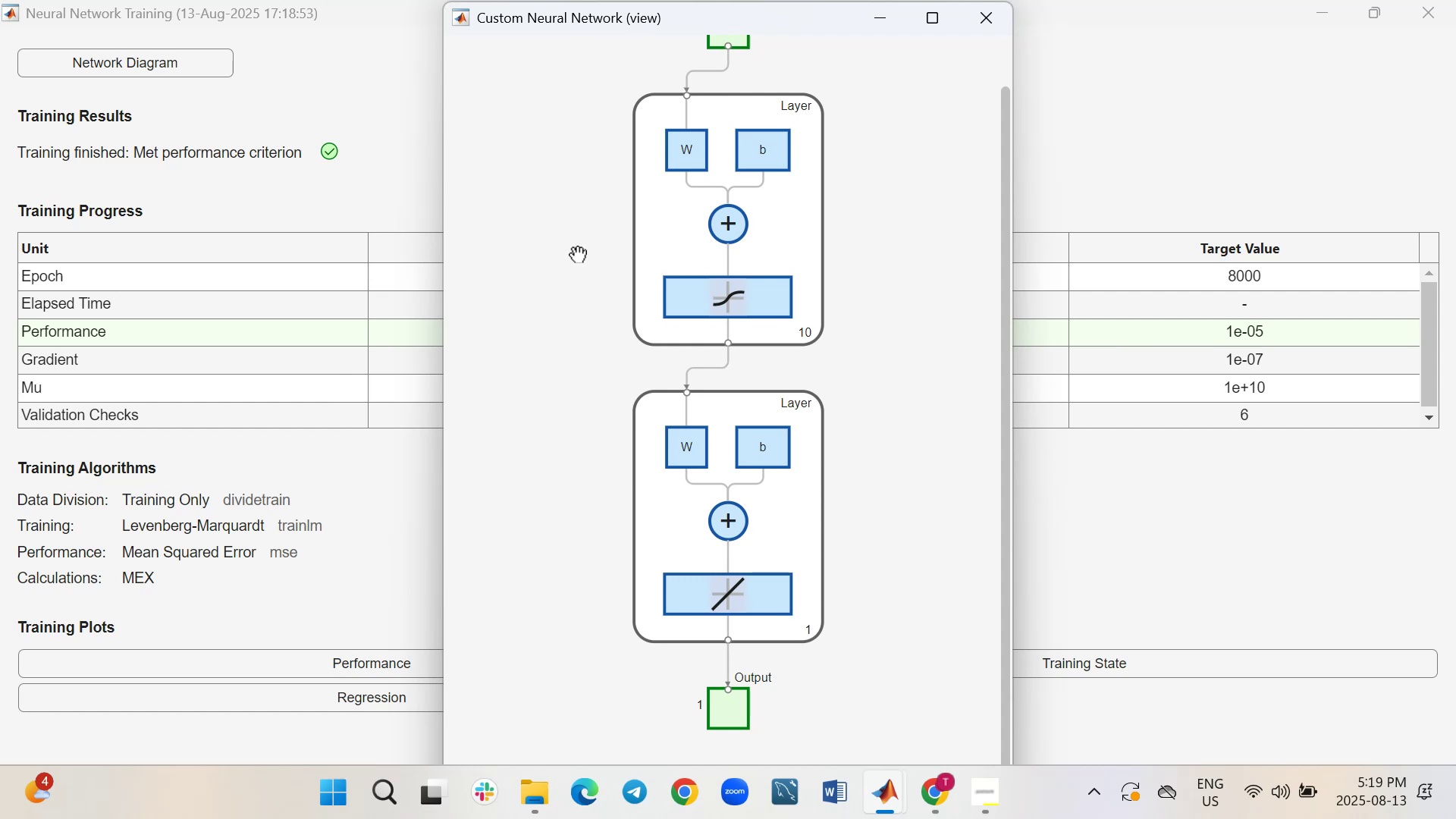 
scroll: coordinate [569, 246], scroll_direction: up, amount: 3.0
 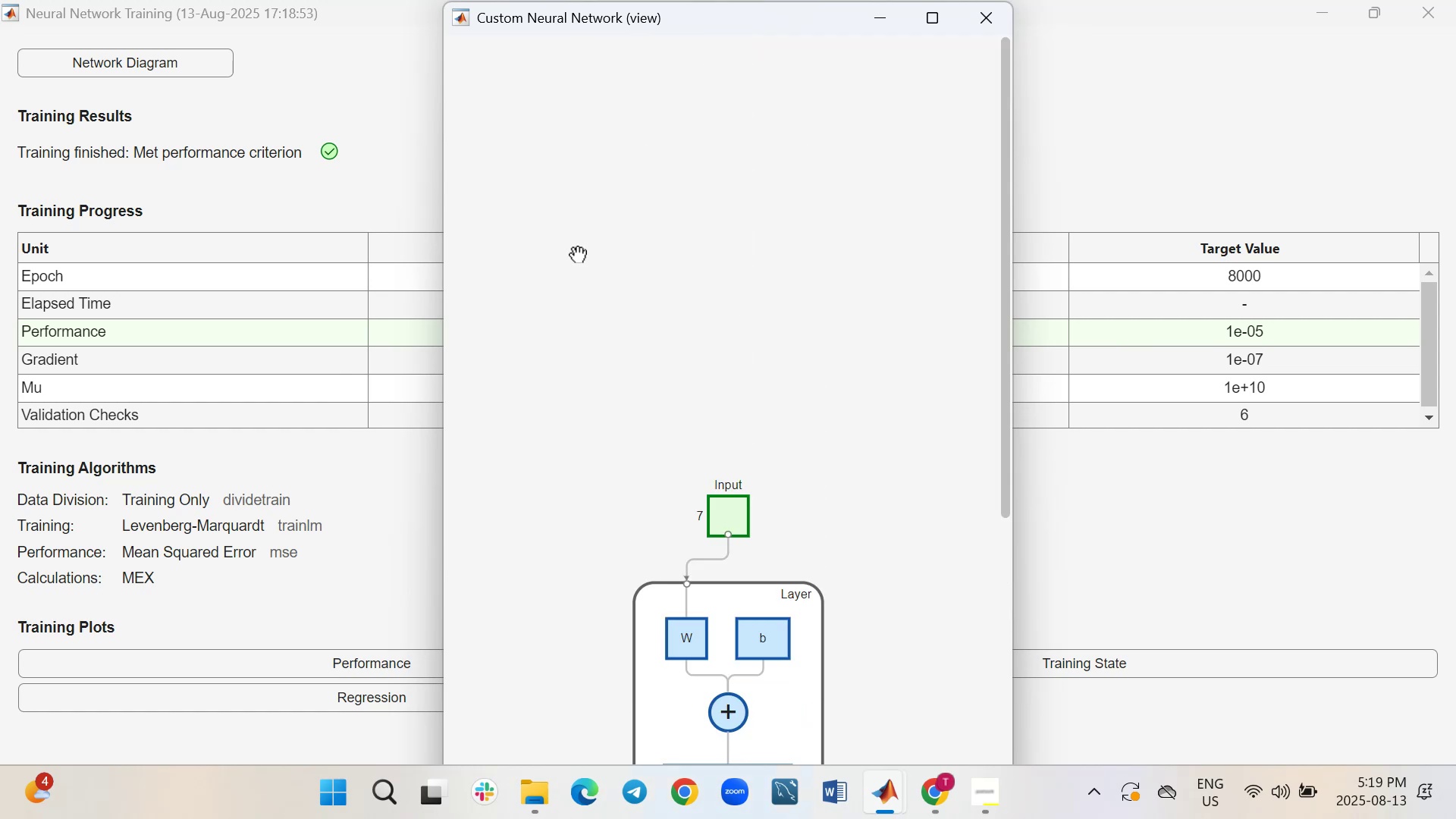 
scroll: coordinate [569, 246], scroll_direction: down, amount: 9.0
 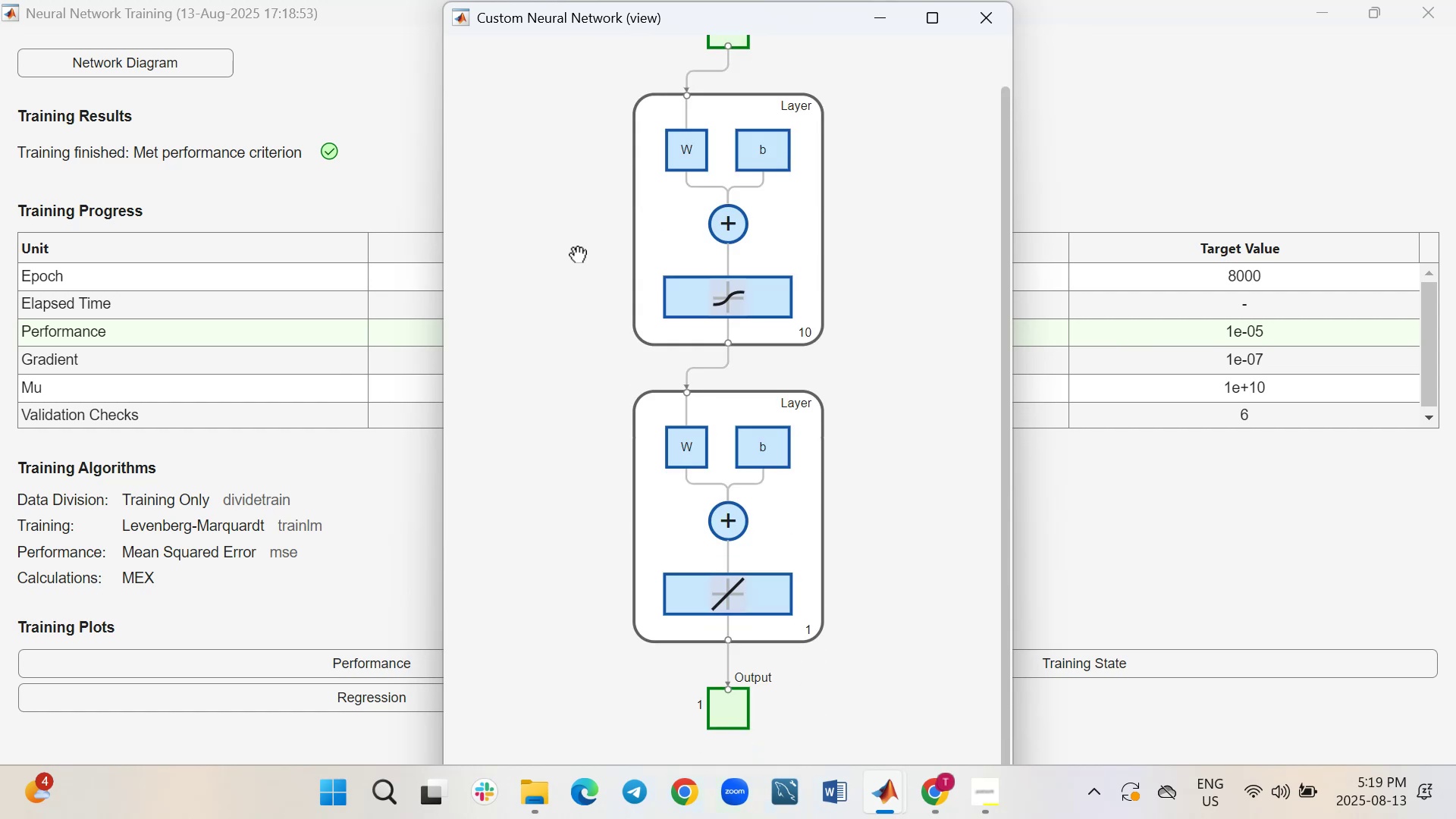 
scroll: coordinate [569, 246], scroll_direction: up, amount: 1.0
 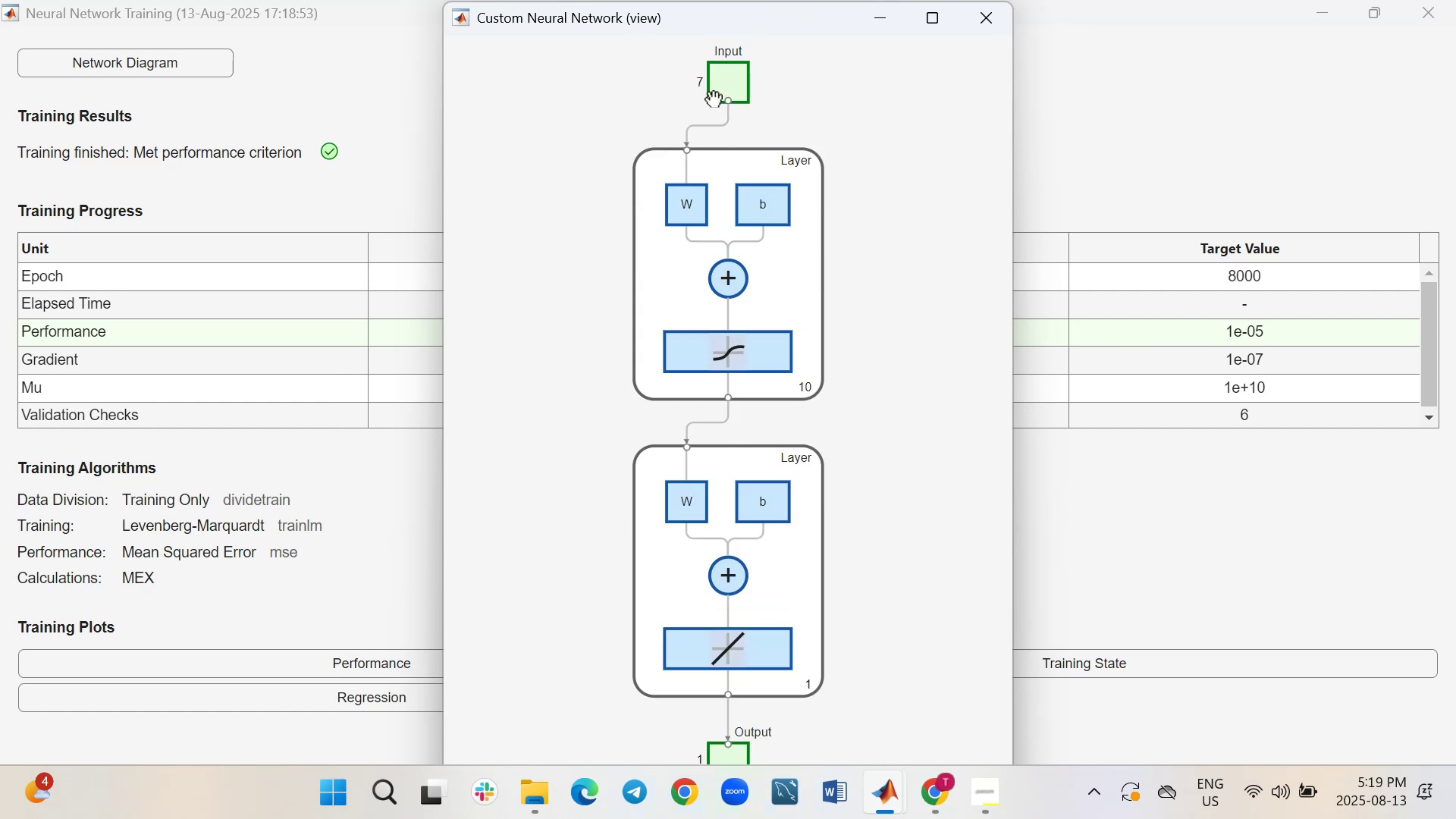 
left_click([713, 82])
 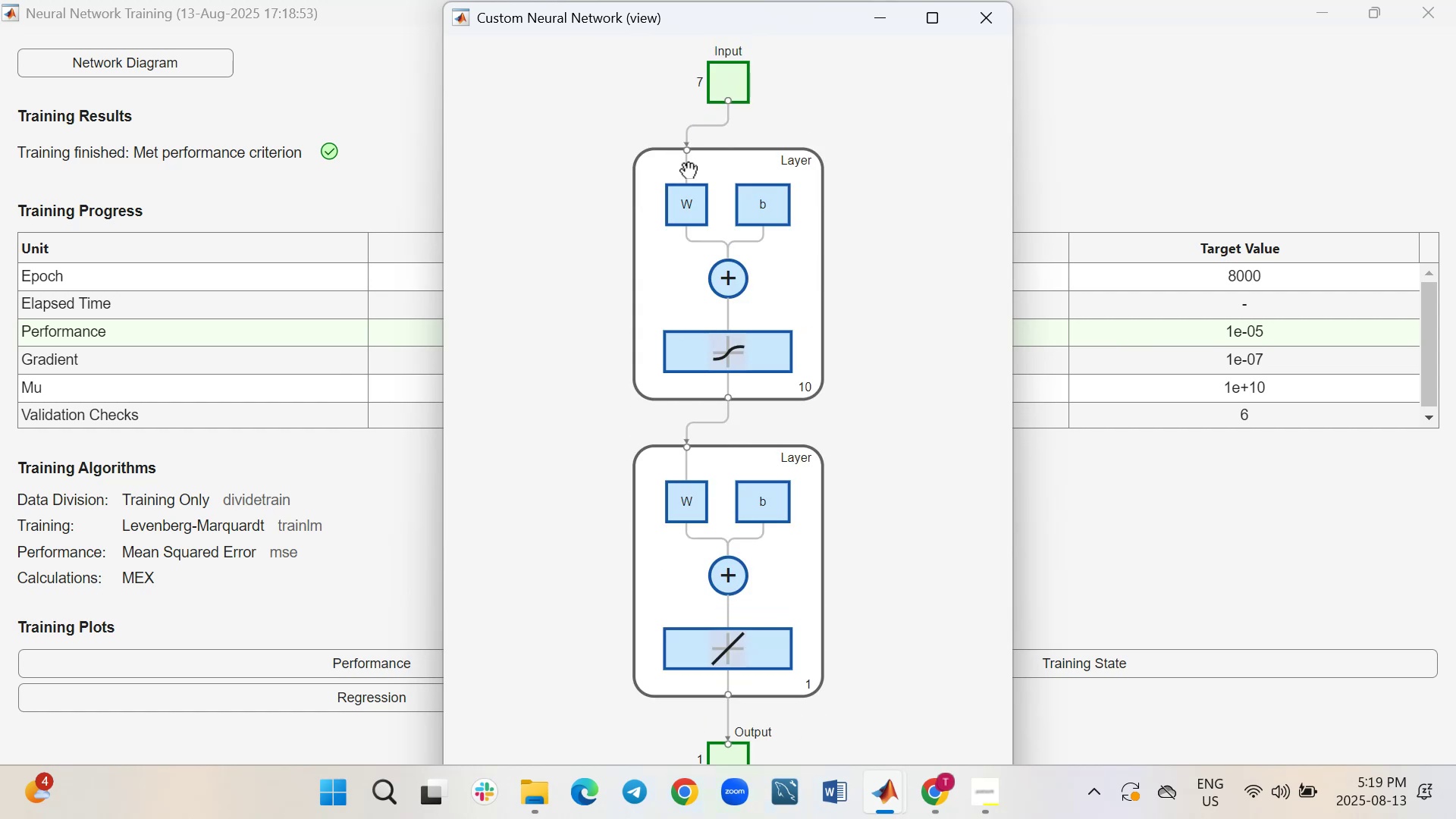 
left_click([675, 201])
 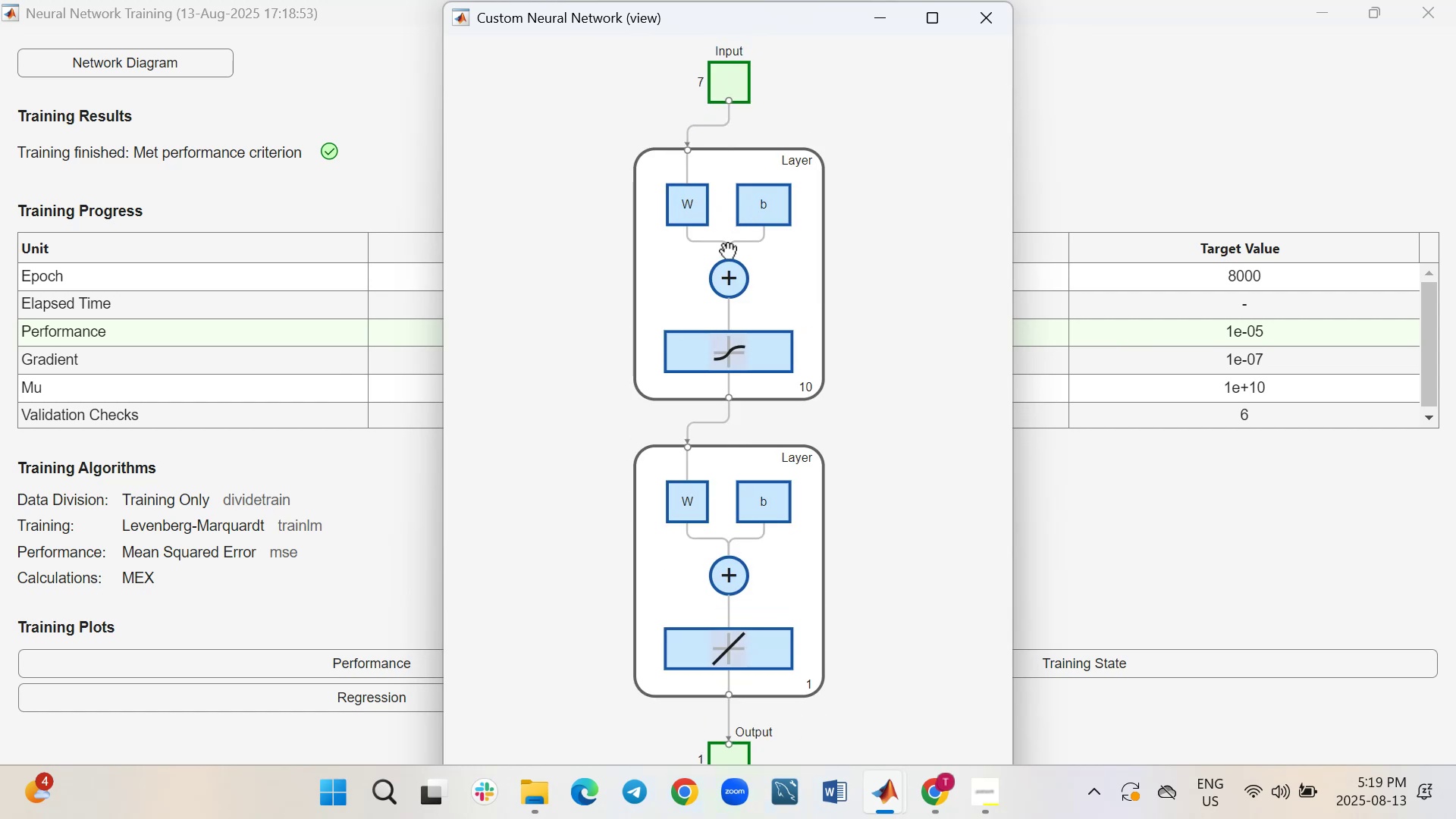 
left_click([714, 279])
 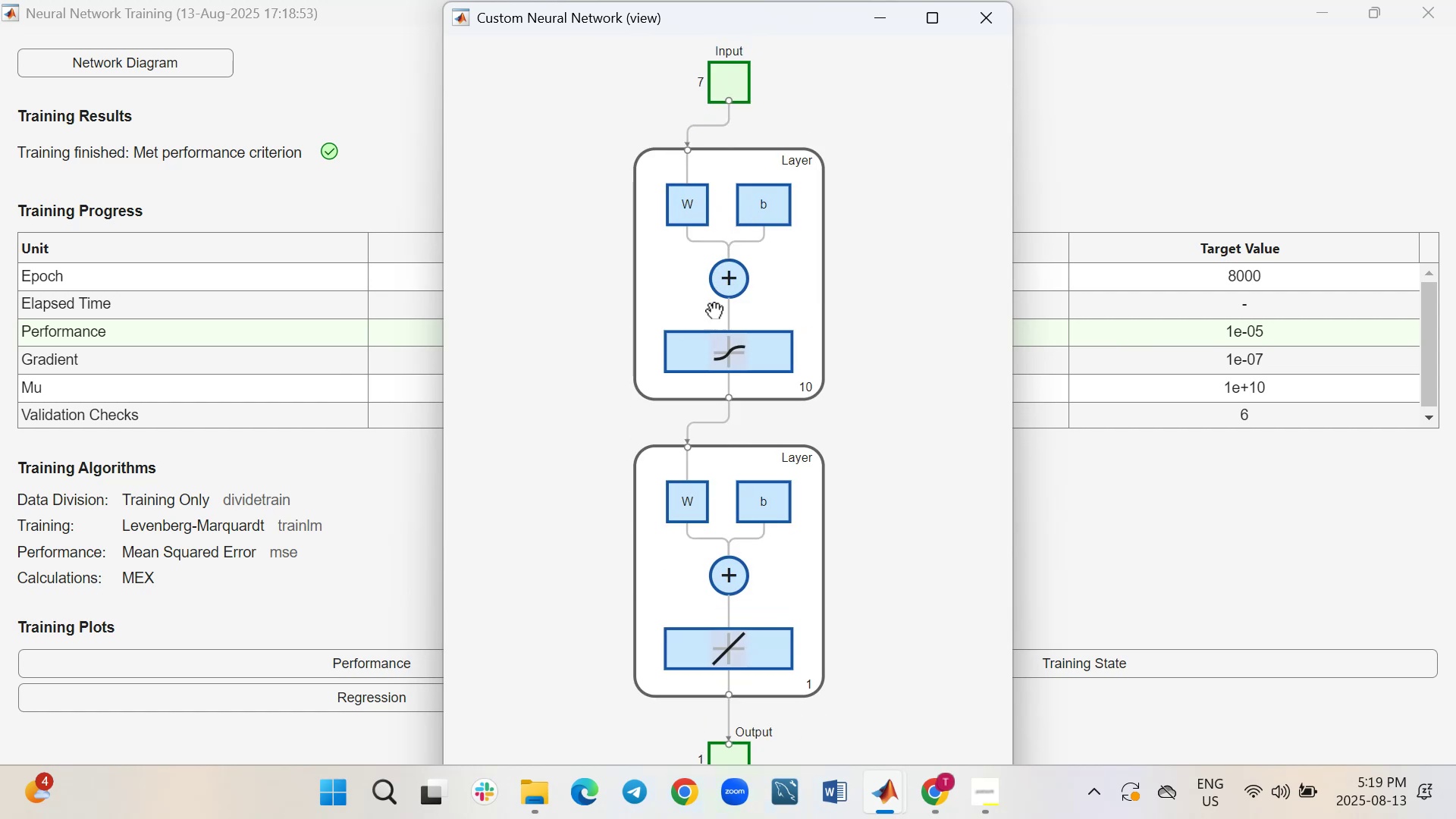 
left_click_drag(start_coordinate=[702, 307], to_coordinate=[763, 120])
 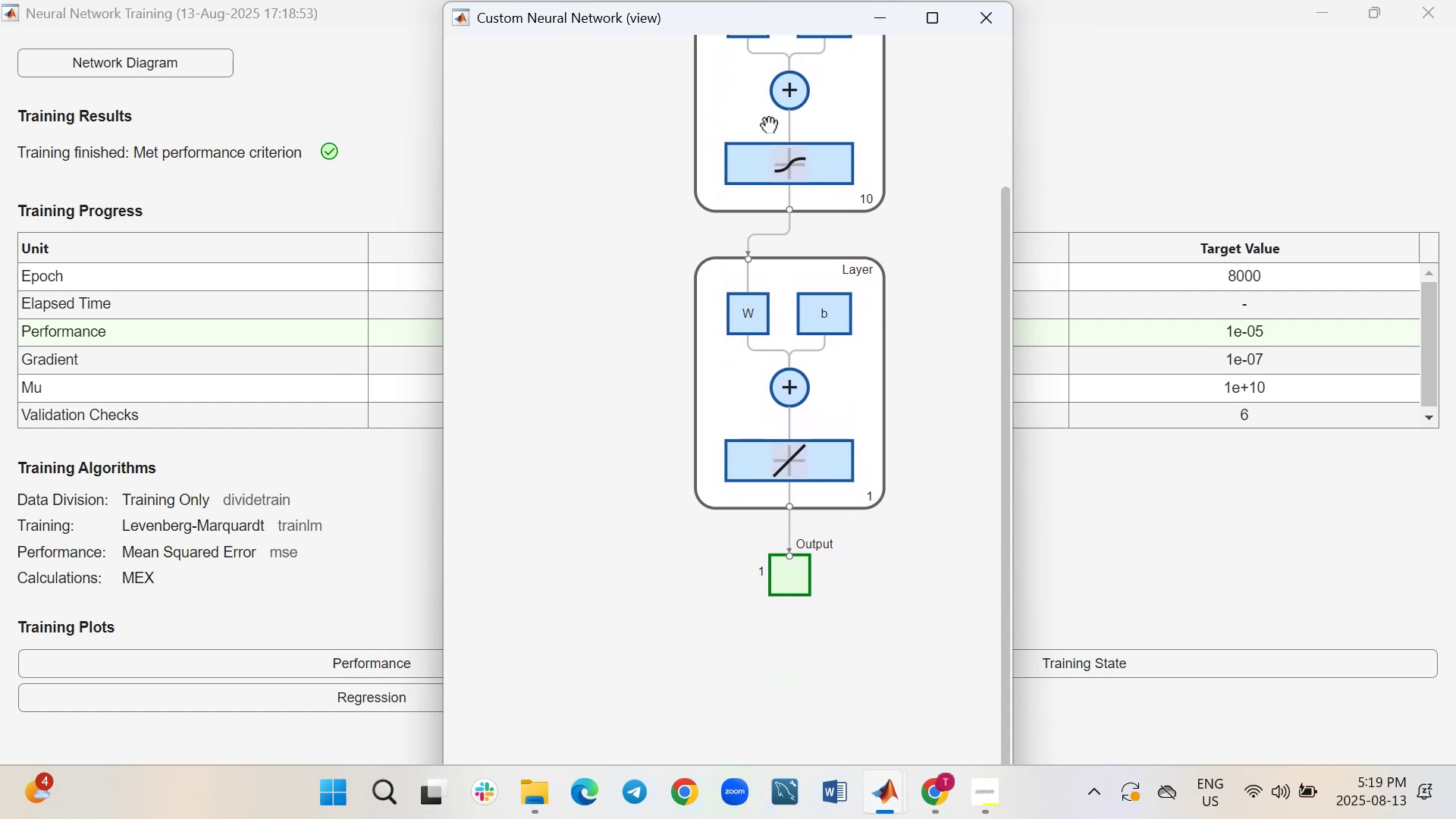 
left_click_drag(start_coordinate=[724, 105], to_coordinate=[656, 133])
 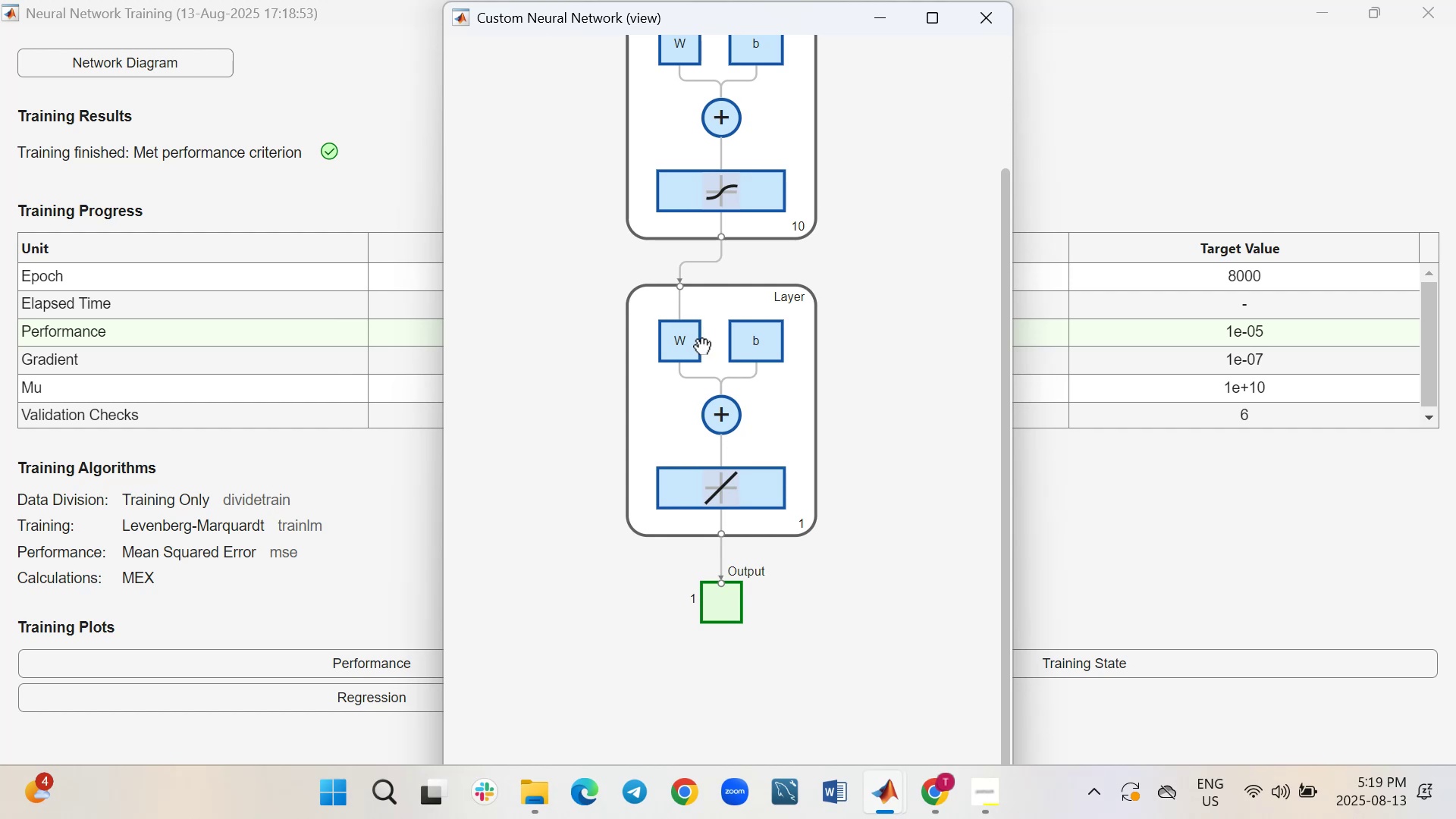 
left_click_drag(start_coordinate=[728, 271], to_coordinate=[719, 428])
 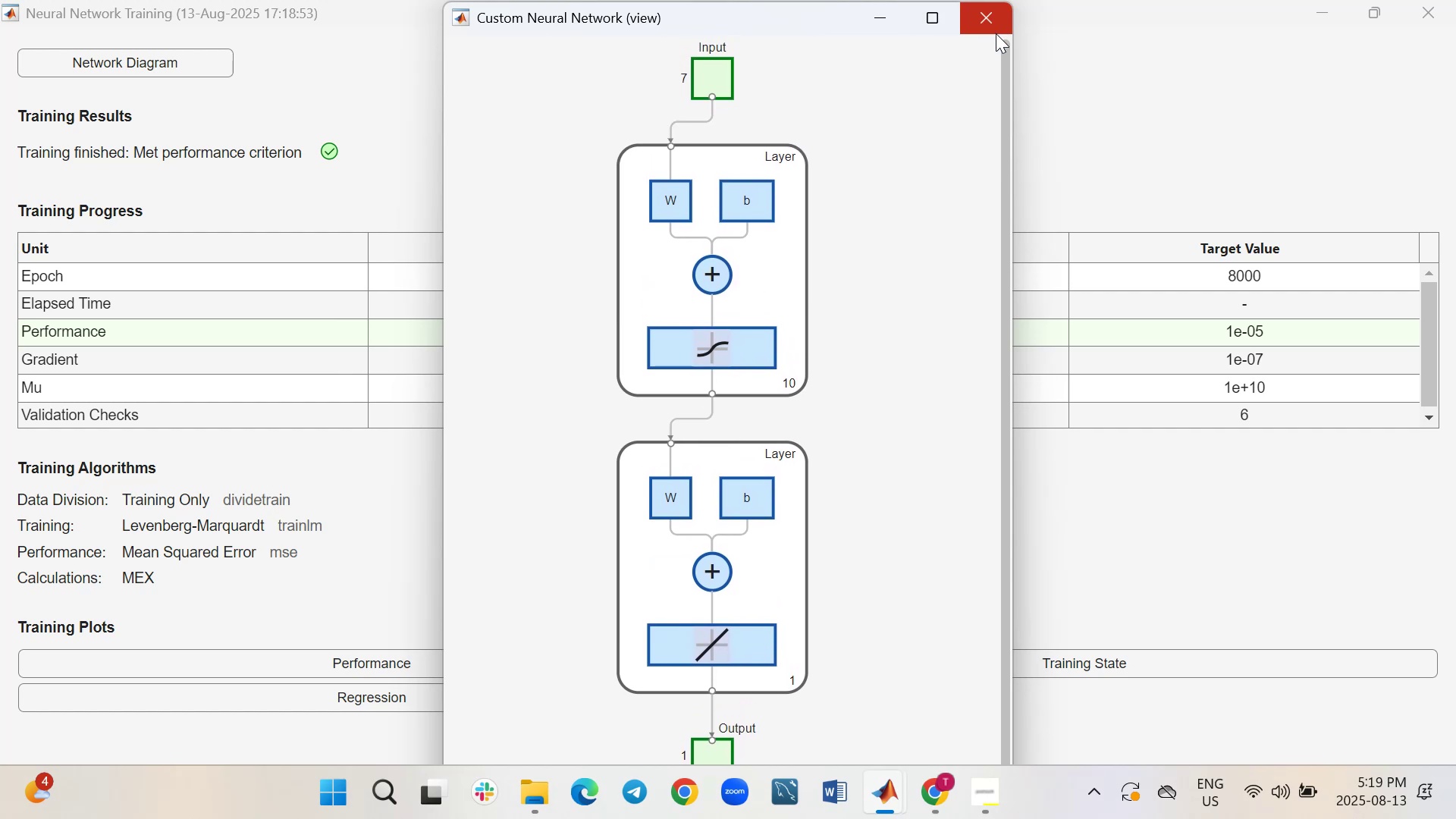 
left_click([996, 31])
 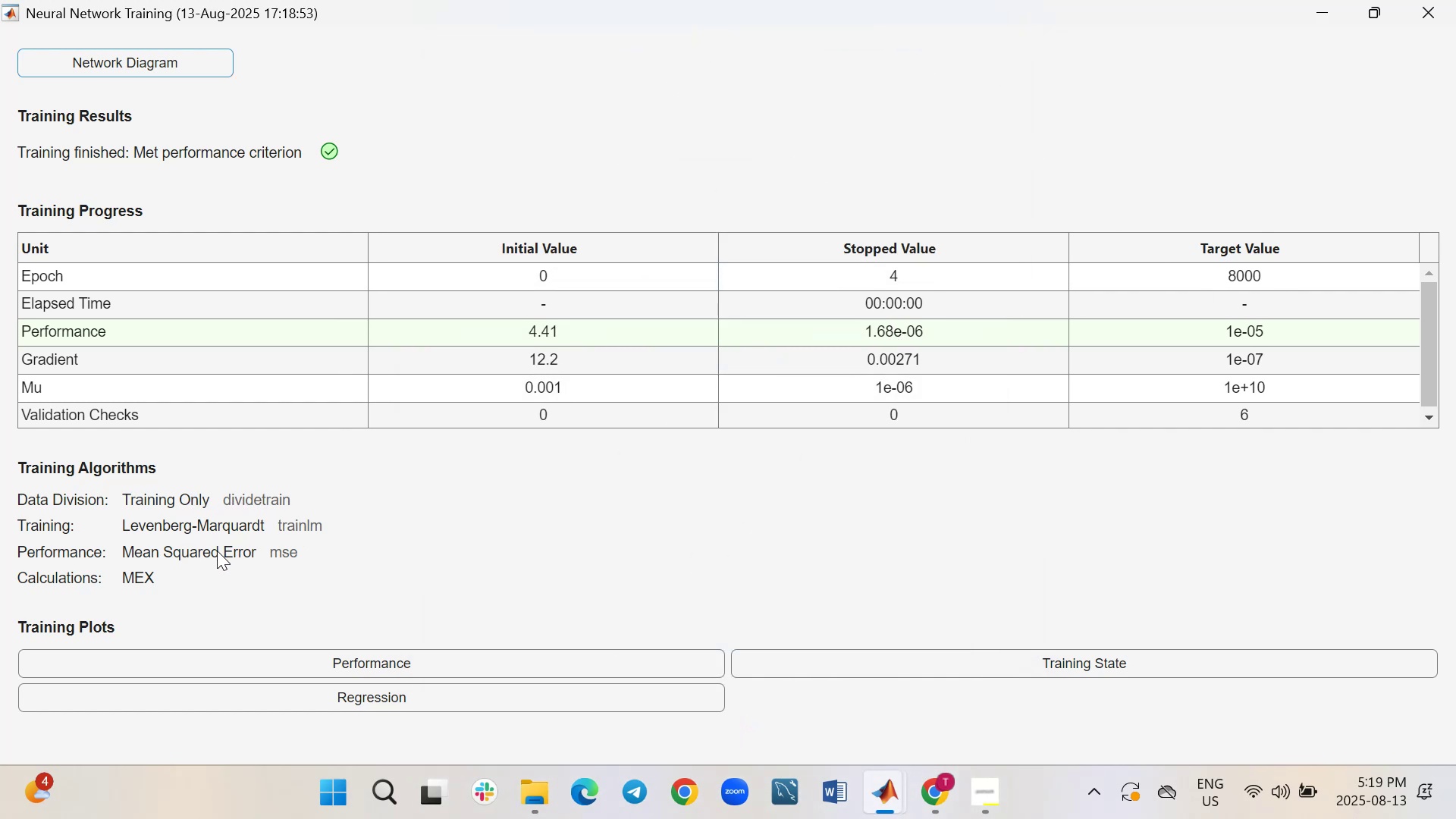 
wait(10.73)
 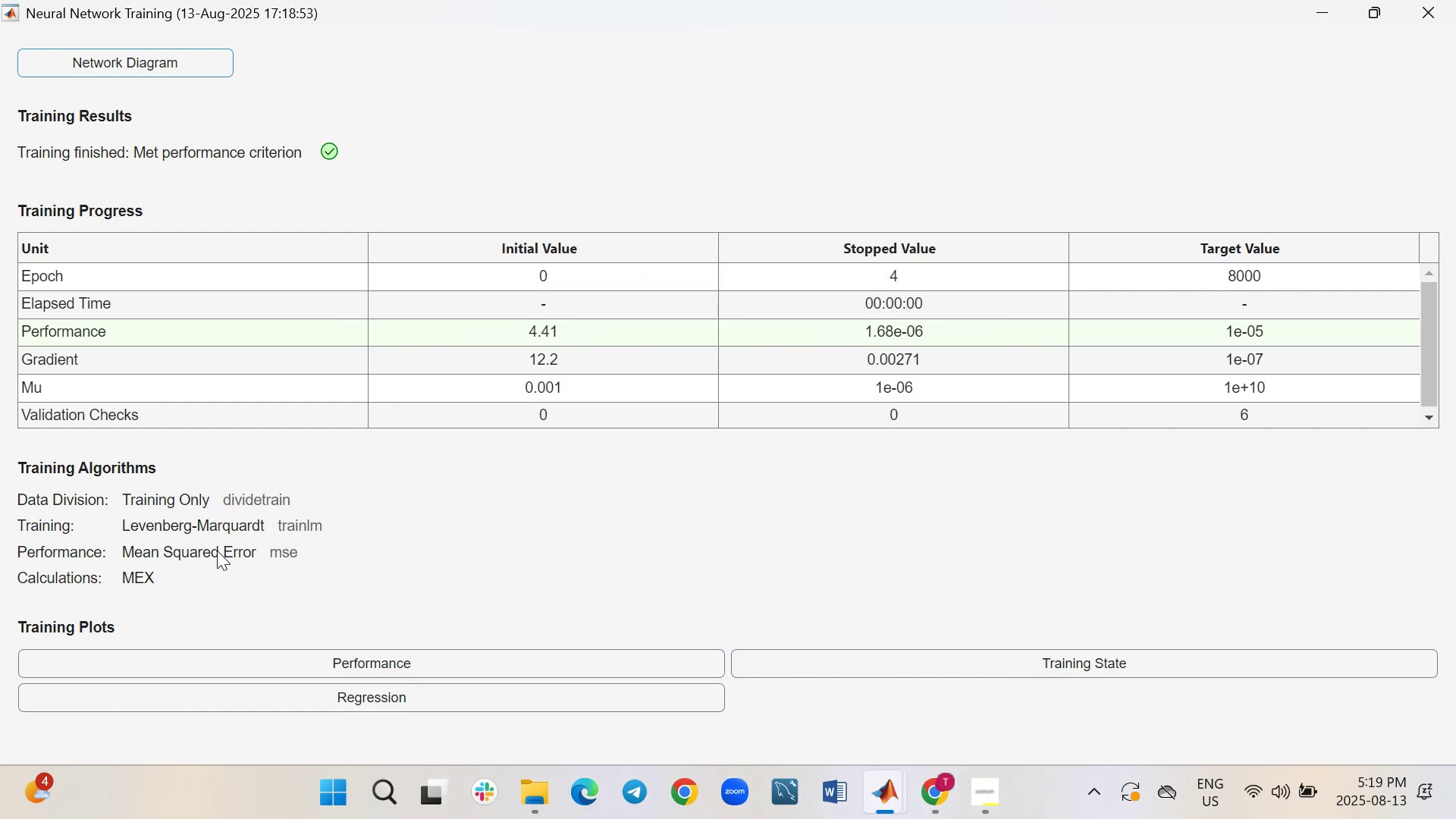 
left_click([332, 152])
 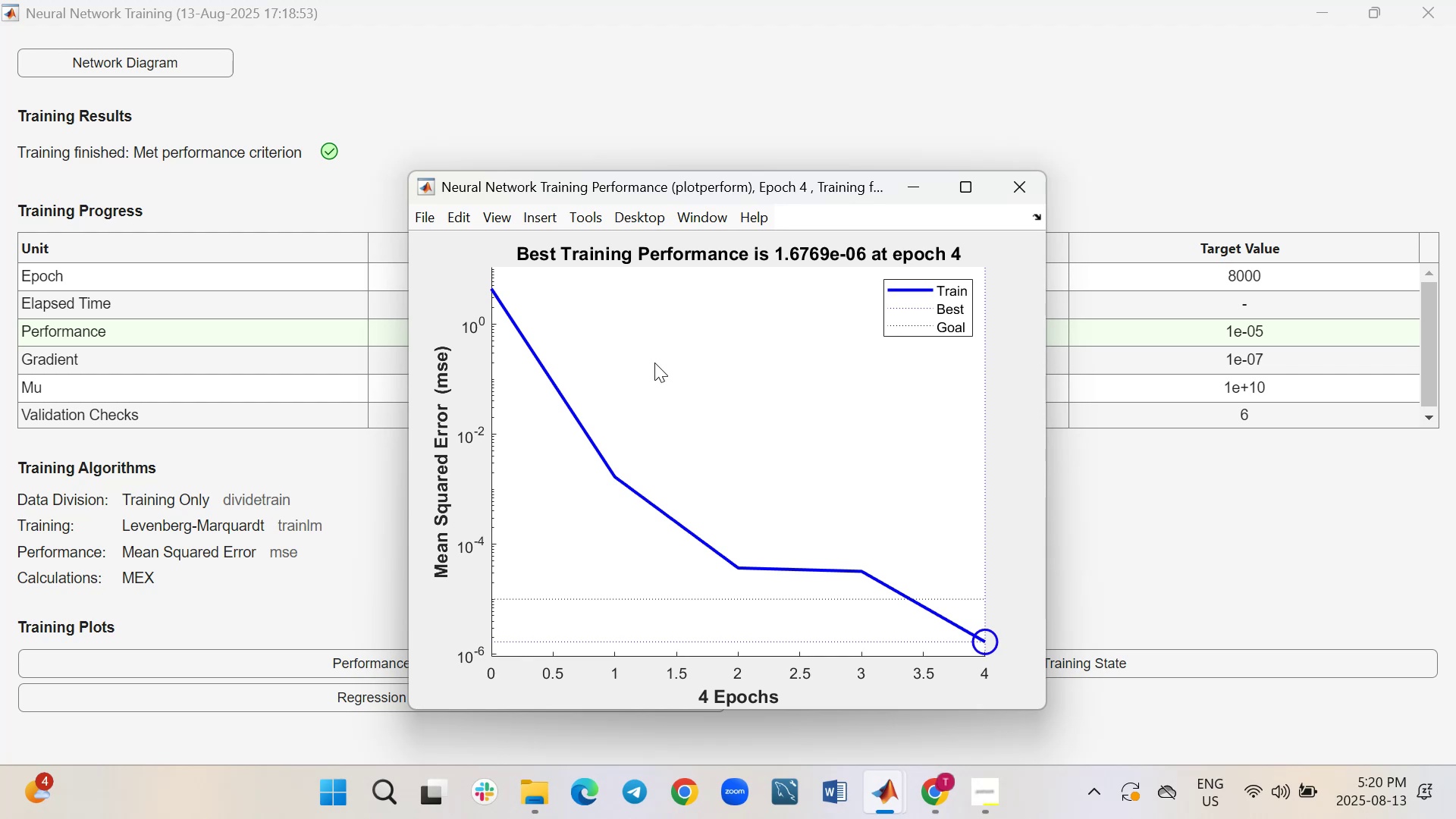 
wait(24.31)
 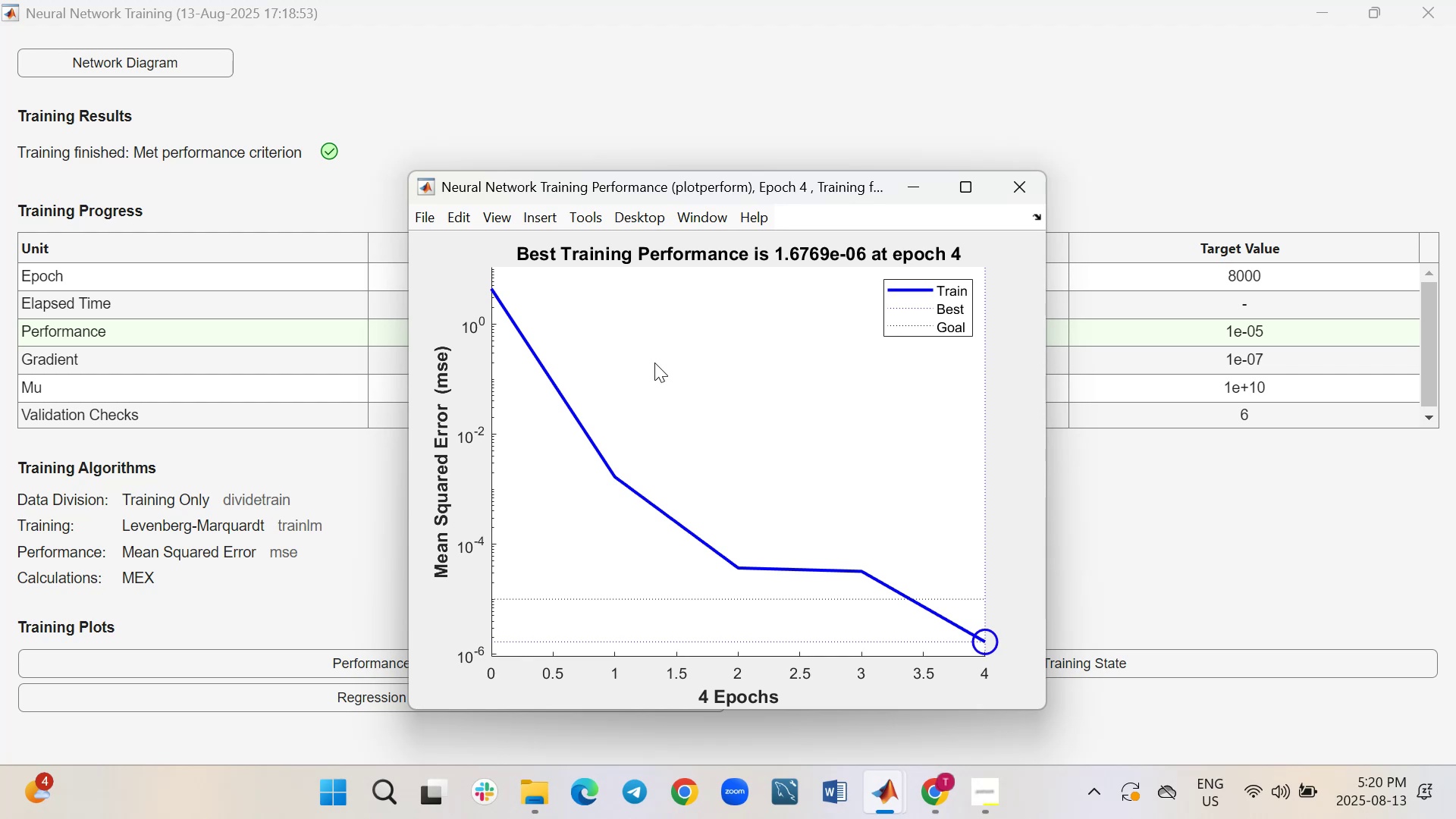 
left_click([959, 196])
 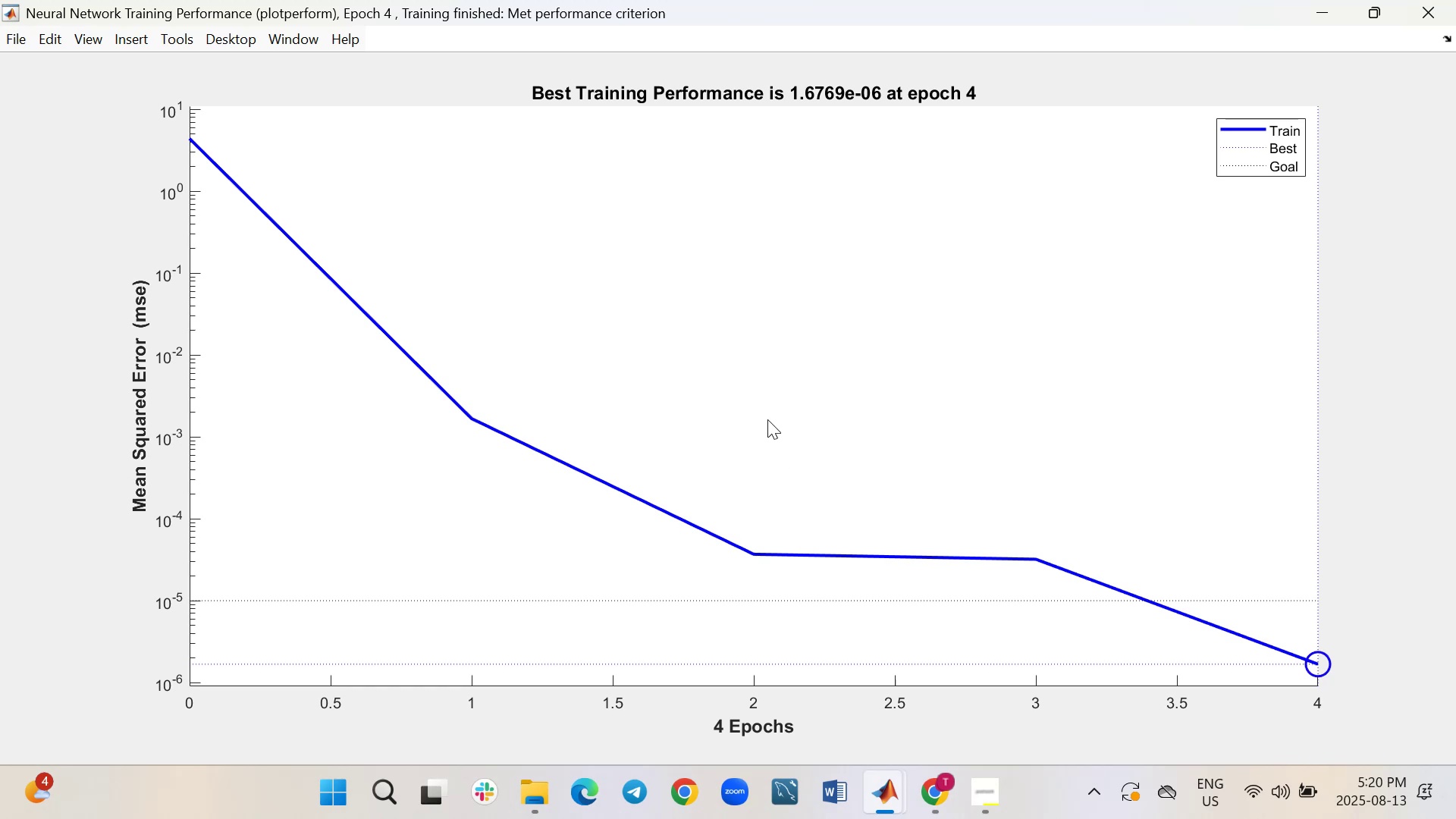 
wait(44.56)
 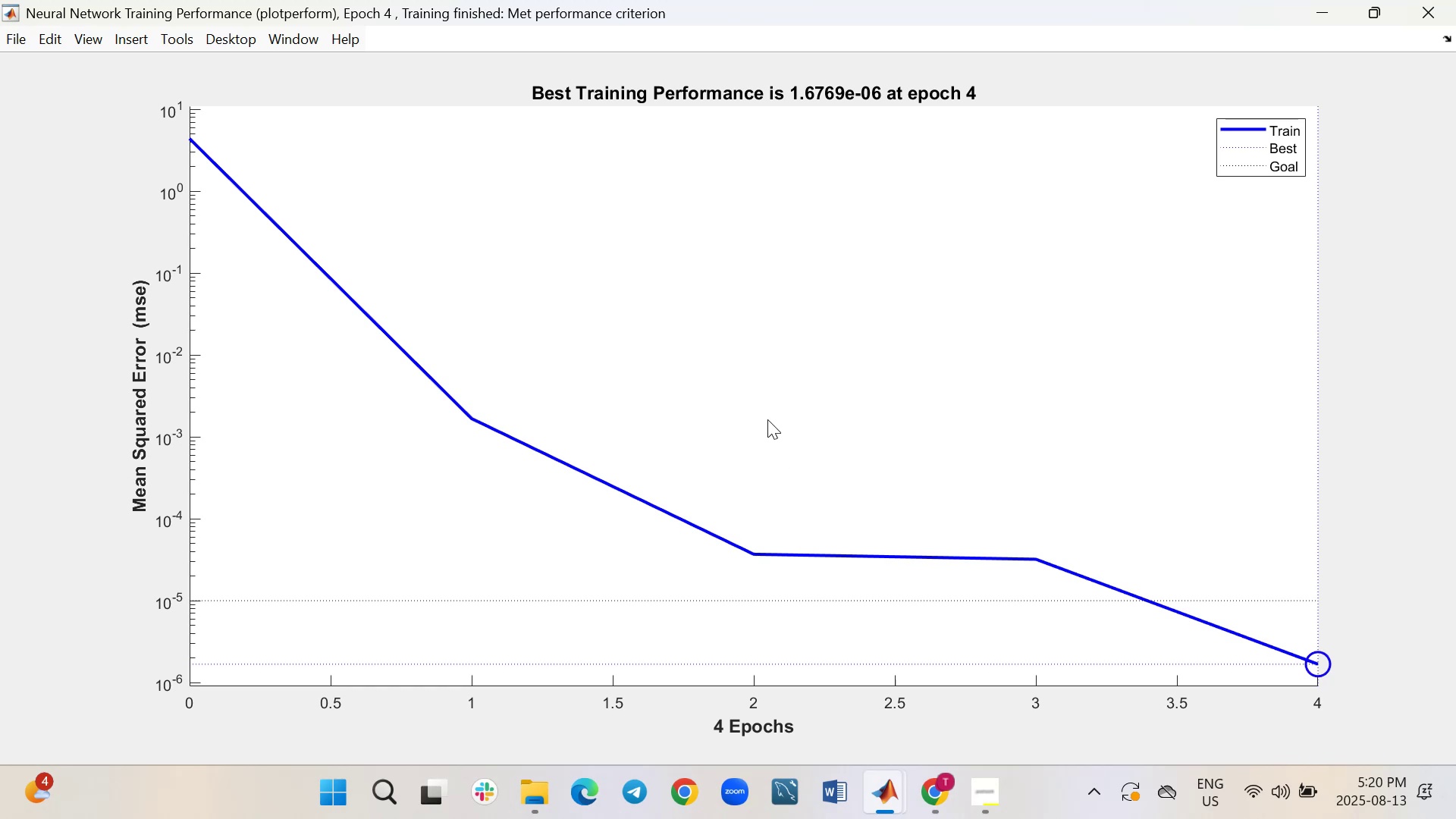 
left_click([11, 33])
 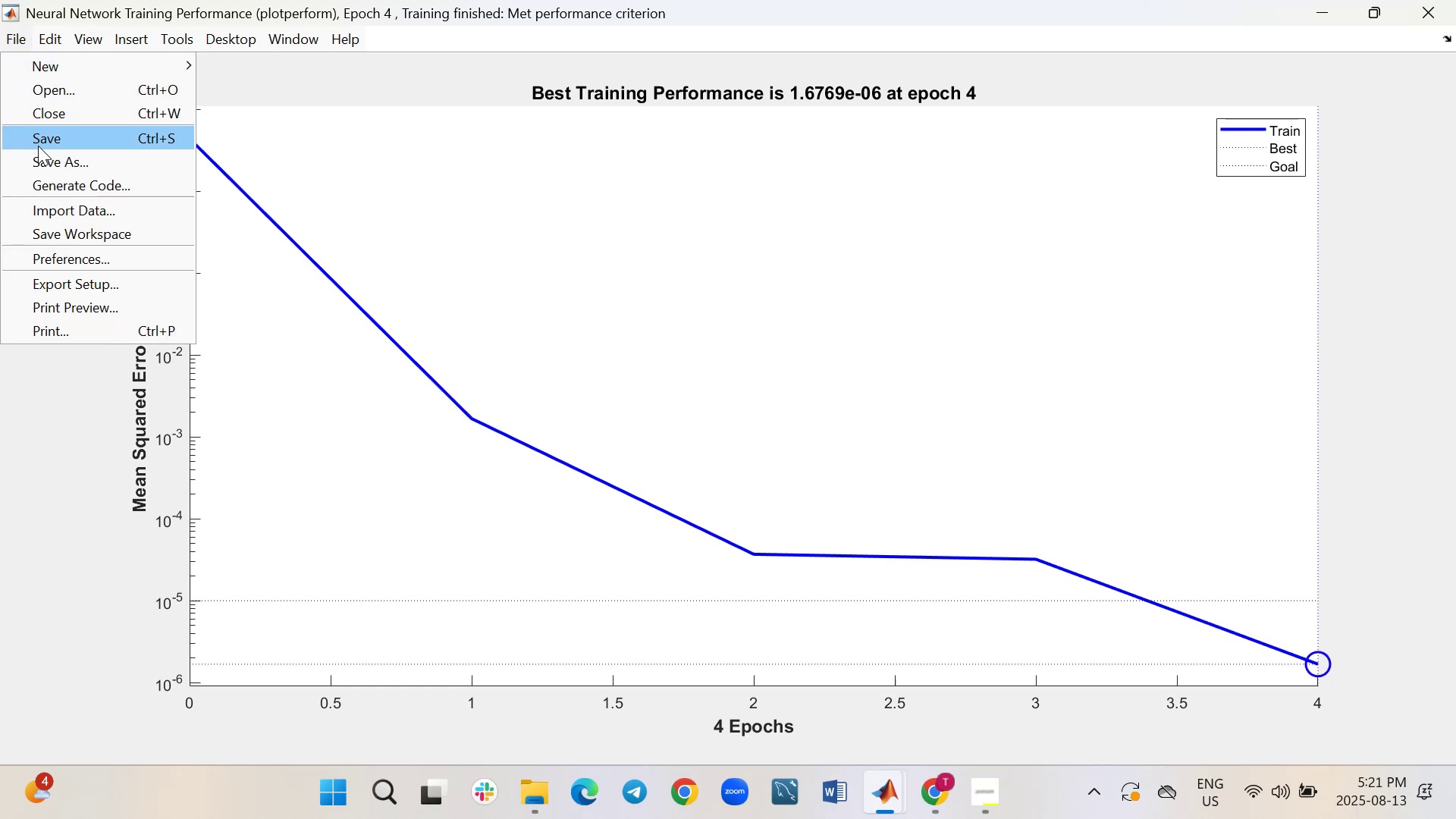 
left_click([44, 162])
 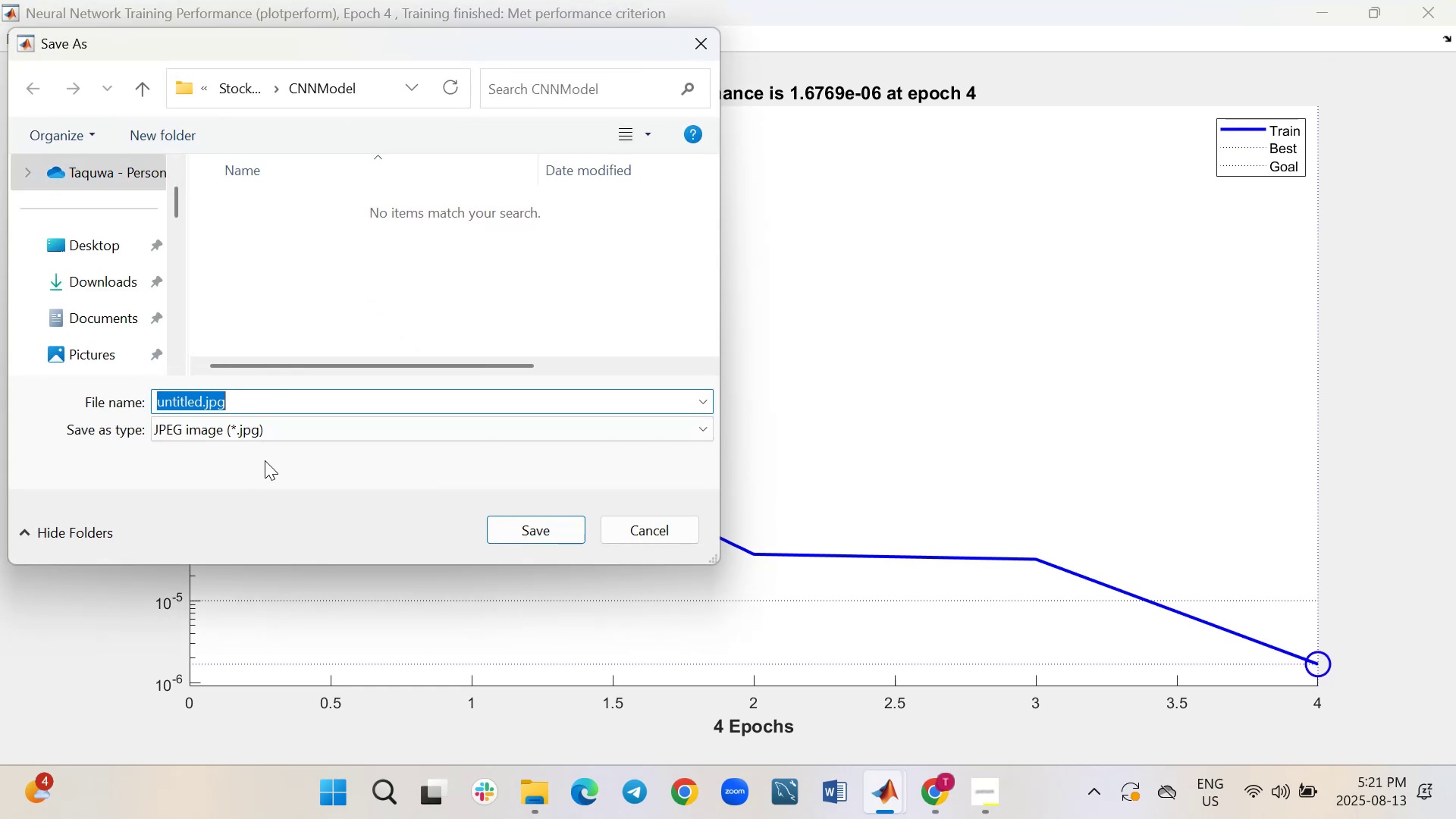 
wait(5.08)
 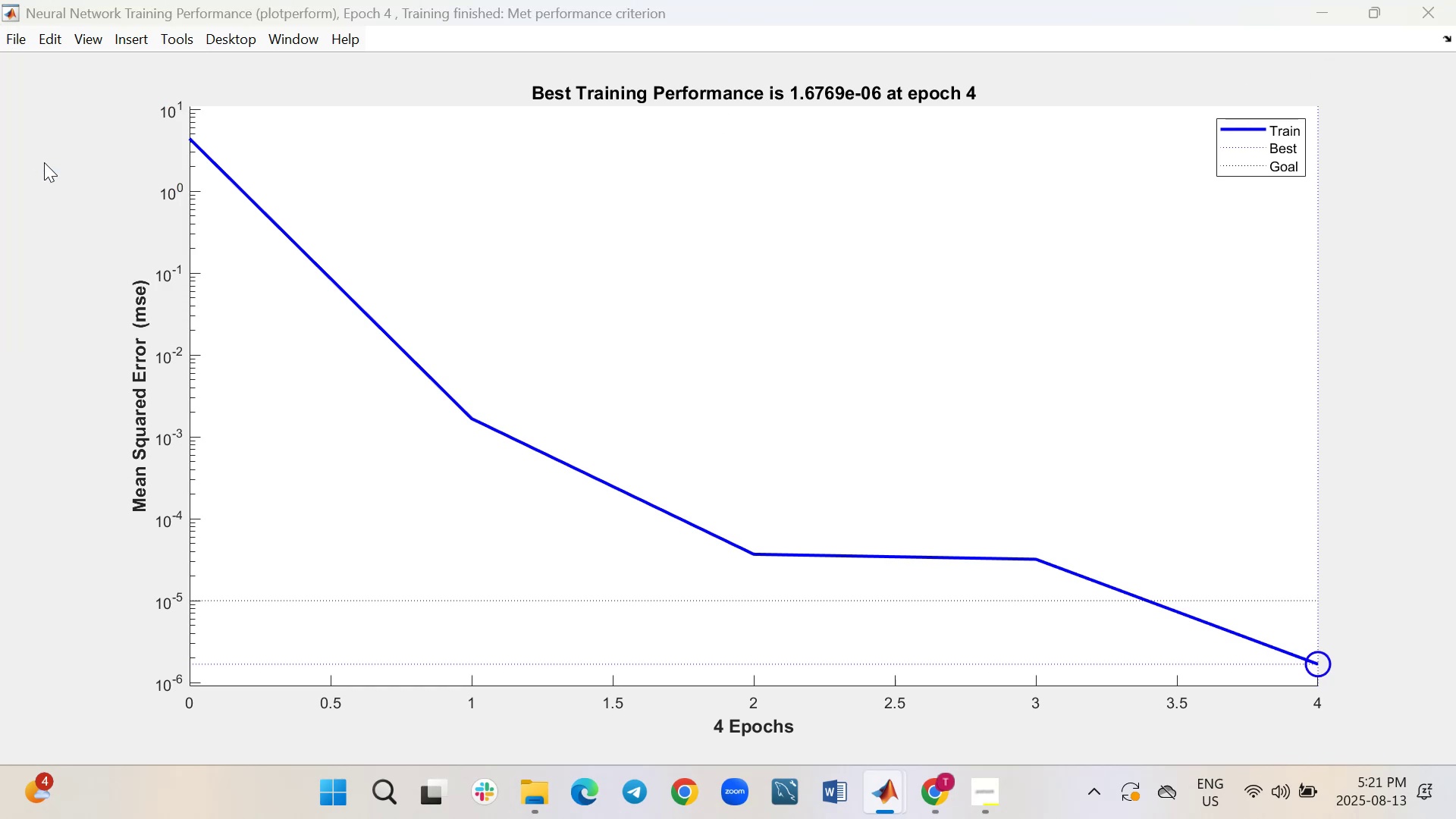 
left_click([272, 433])
 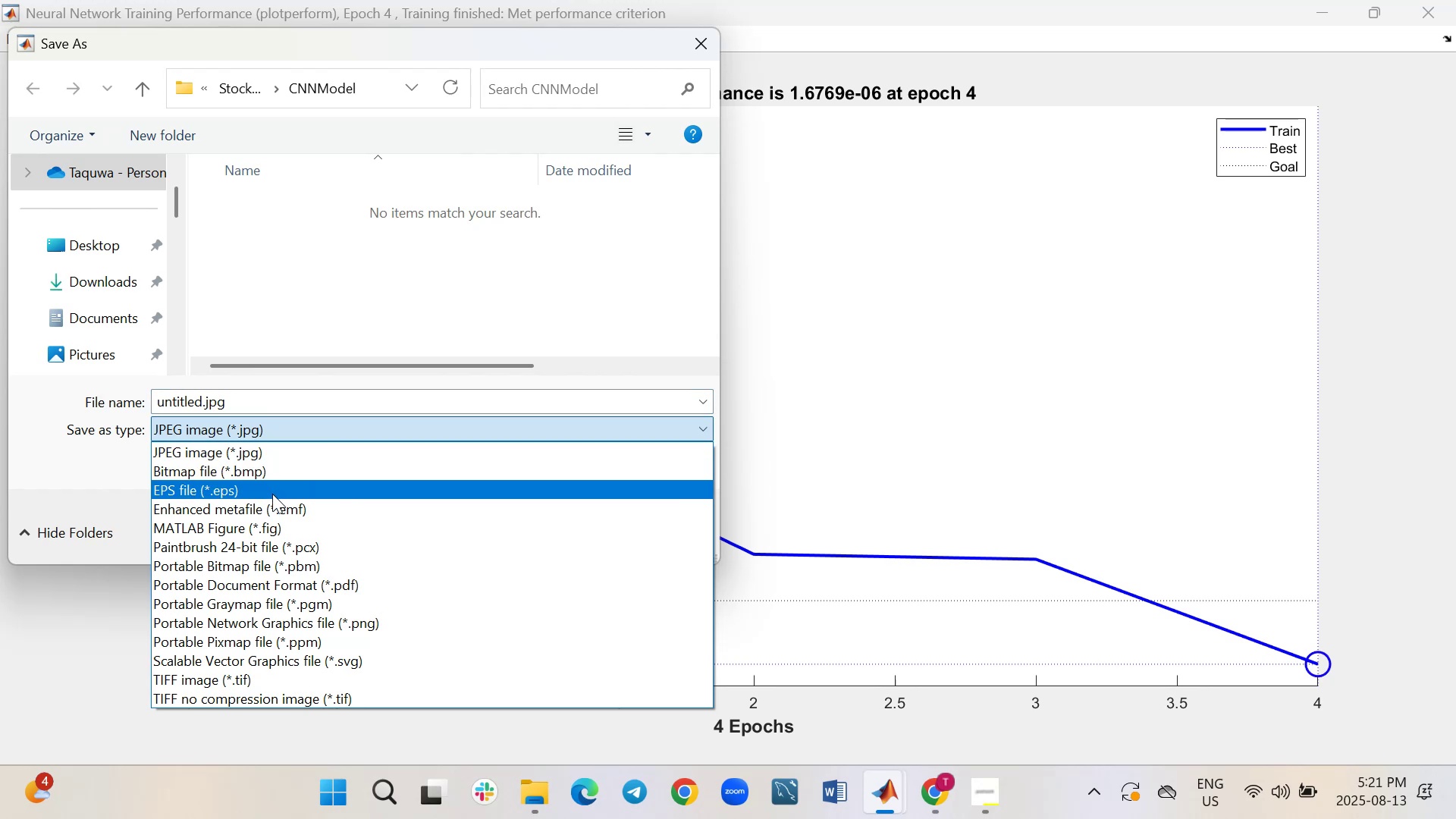 
left_click([272, 525])
 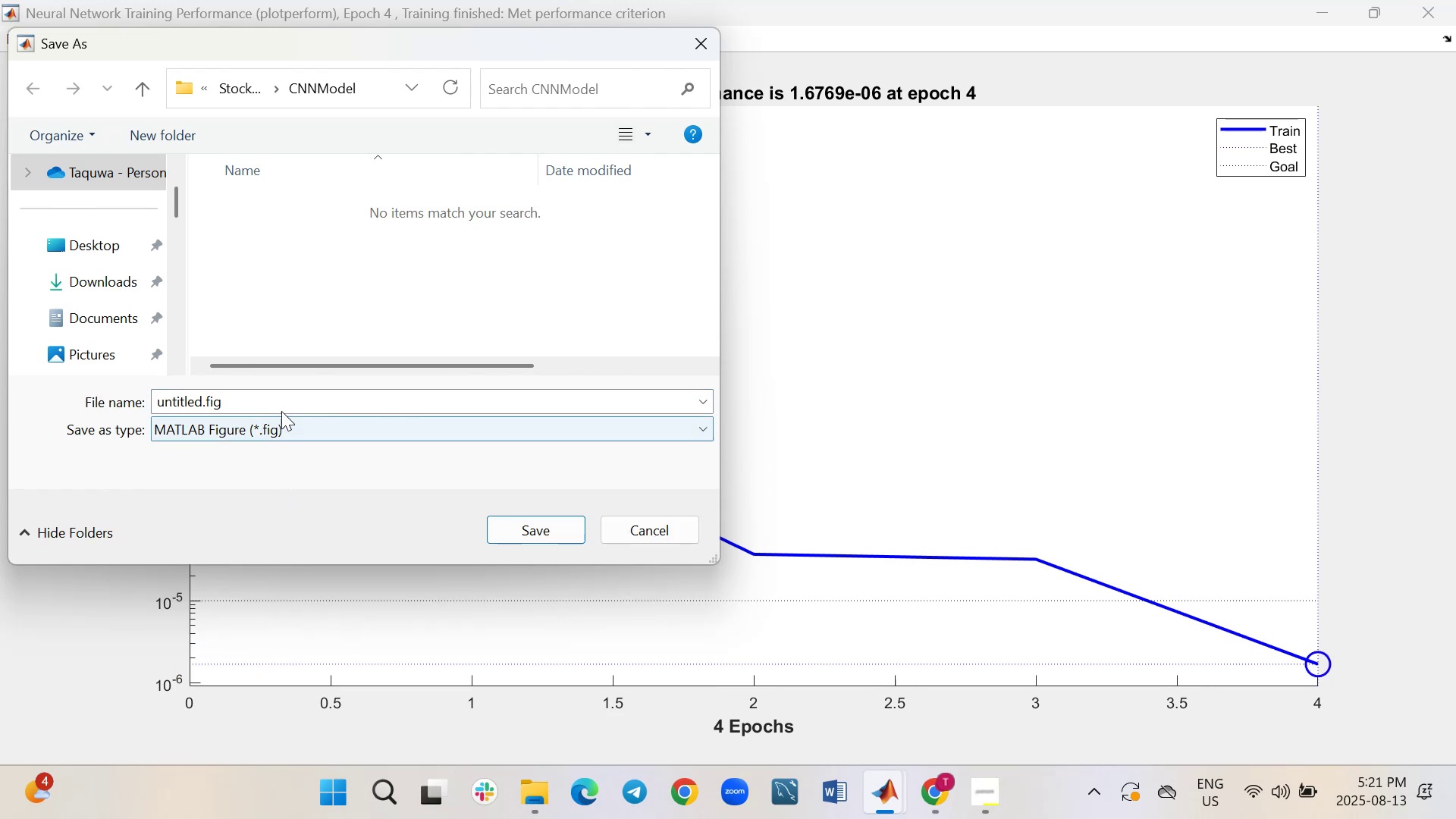 
left_click([281, 406])
 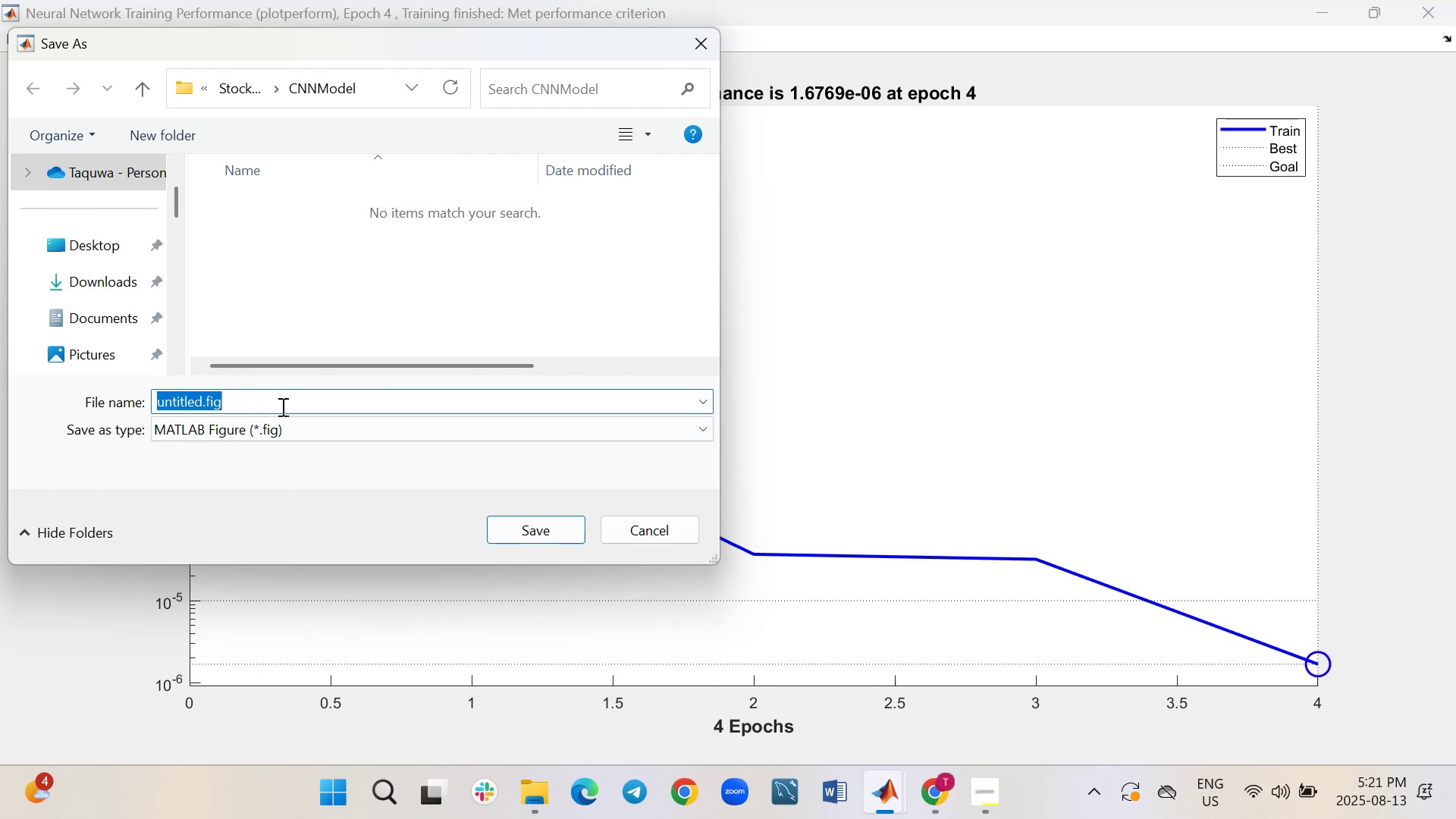 
type(CNN)
 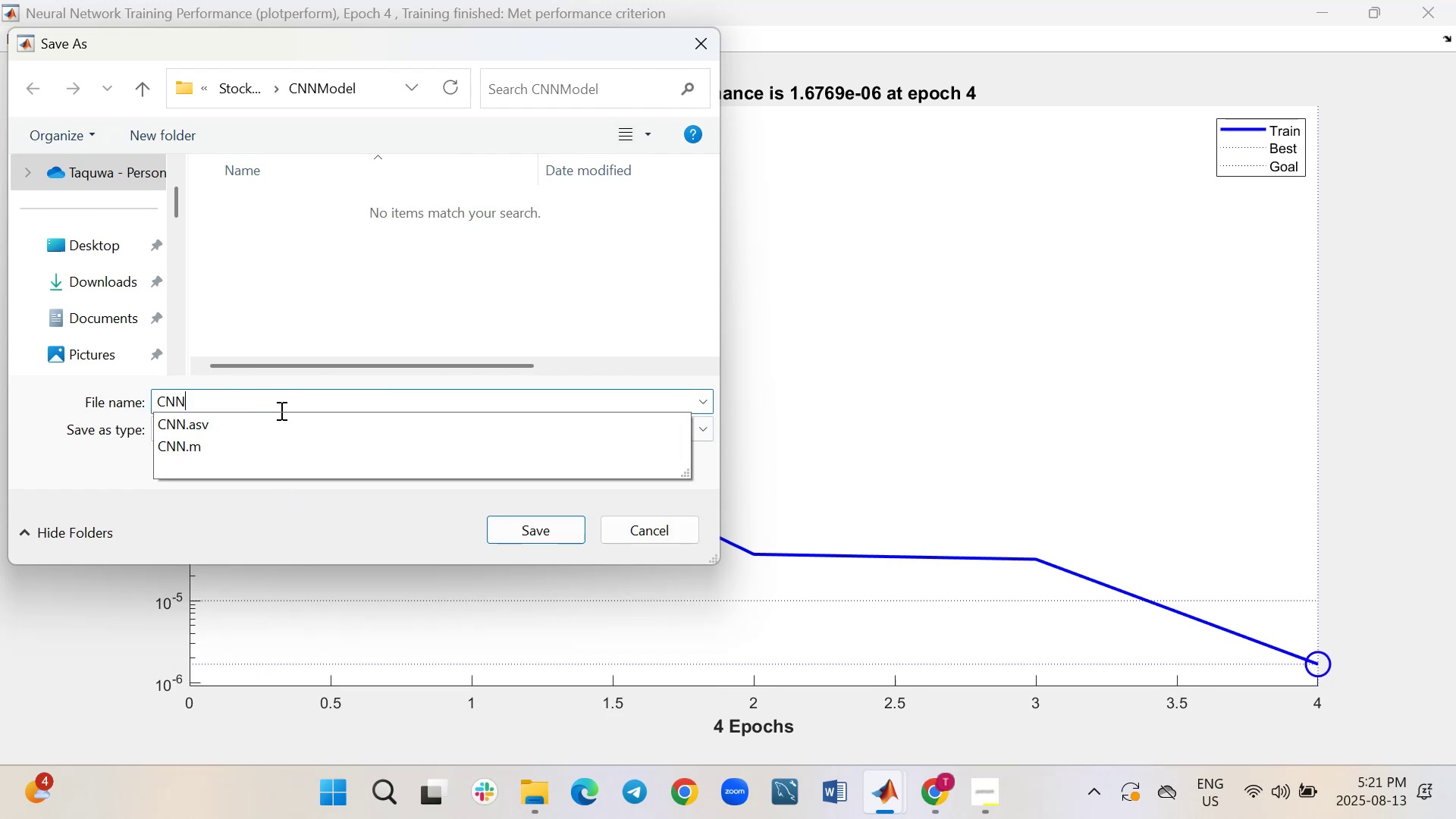 
left_click([278, 448])
 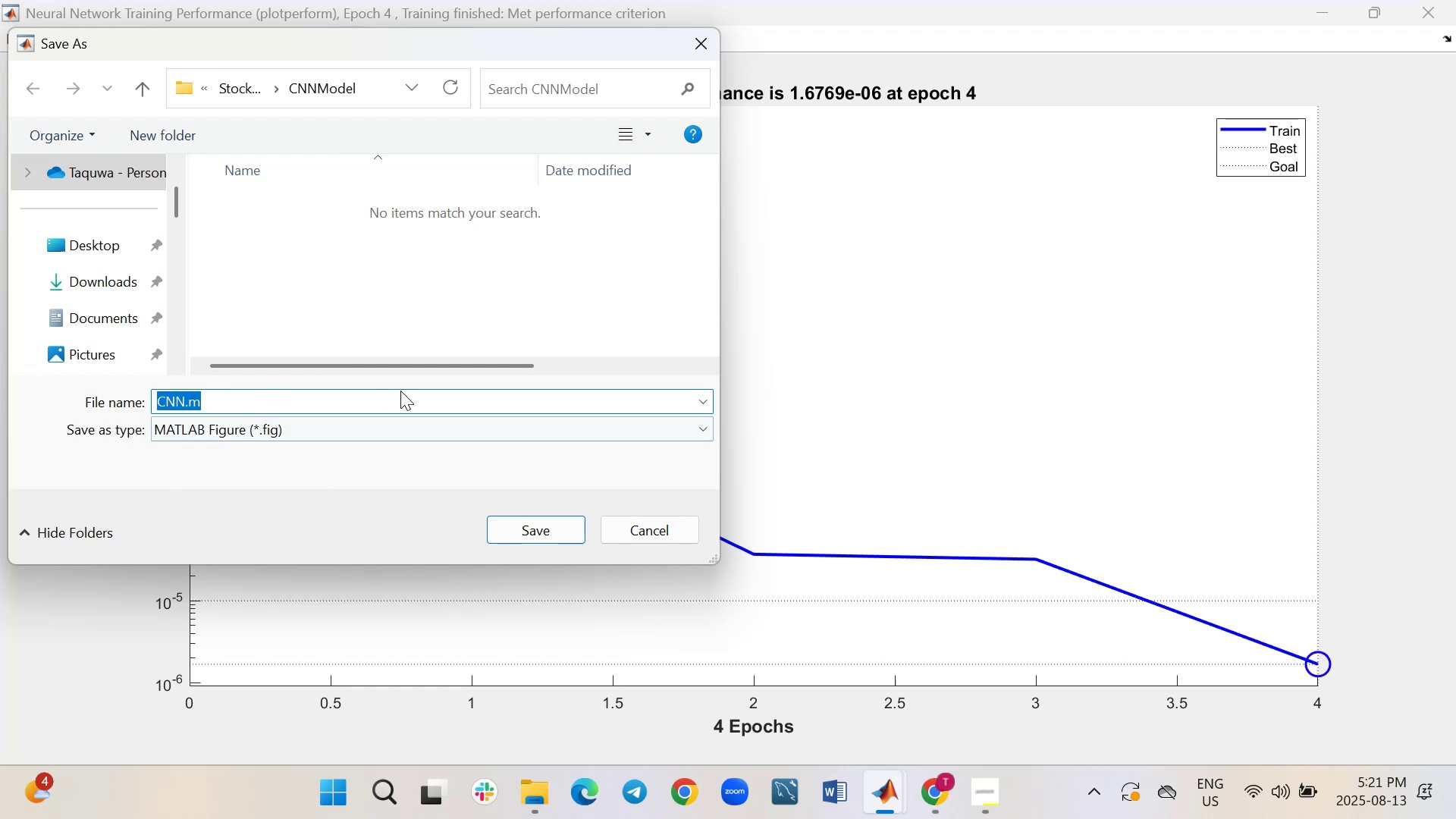 
wait(5.8)
 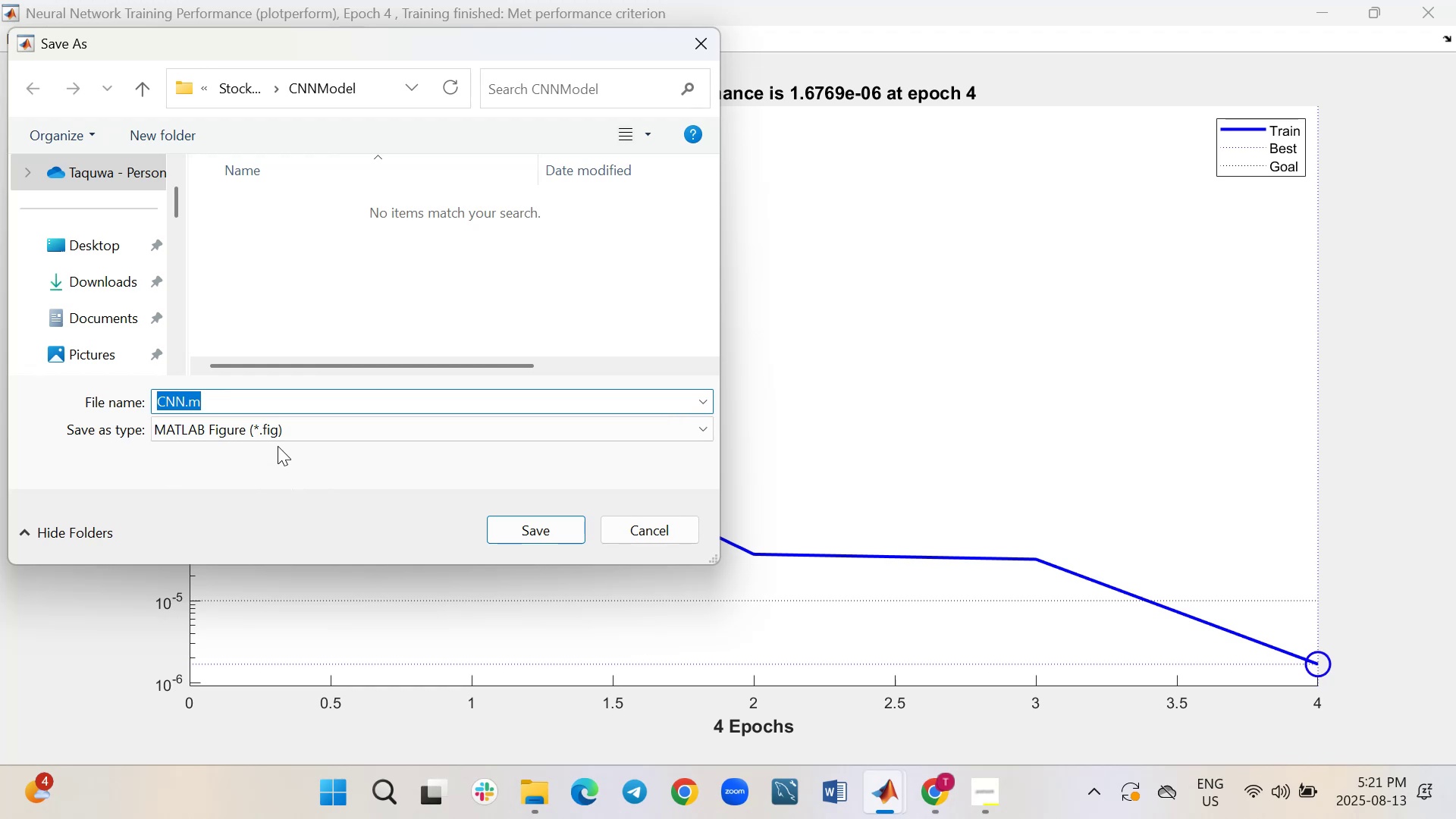 
left_click([392, 402])
 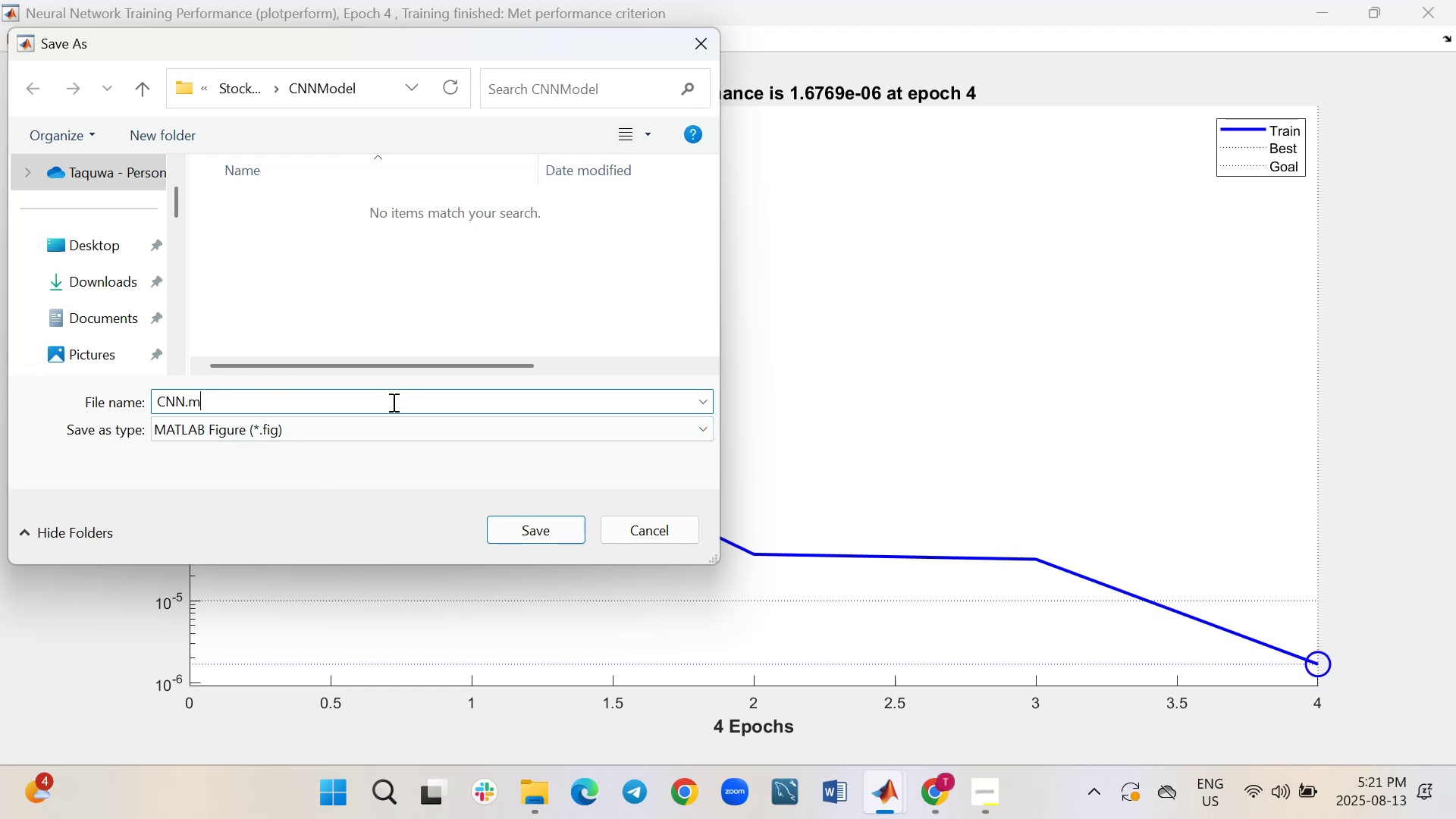 
key(Backspace)
key(Backspace)
type(Model)
 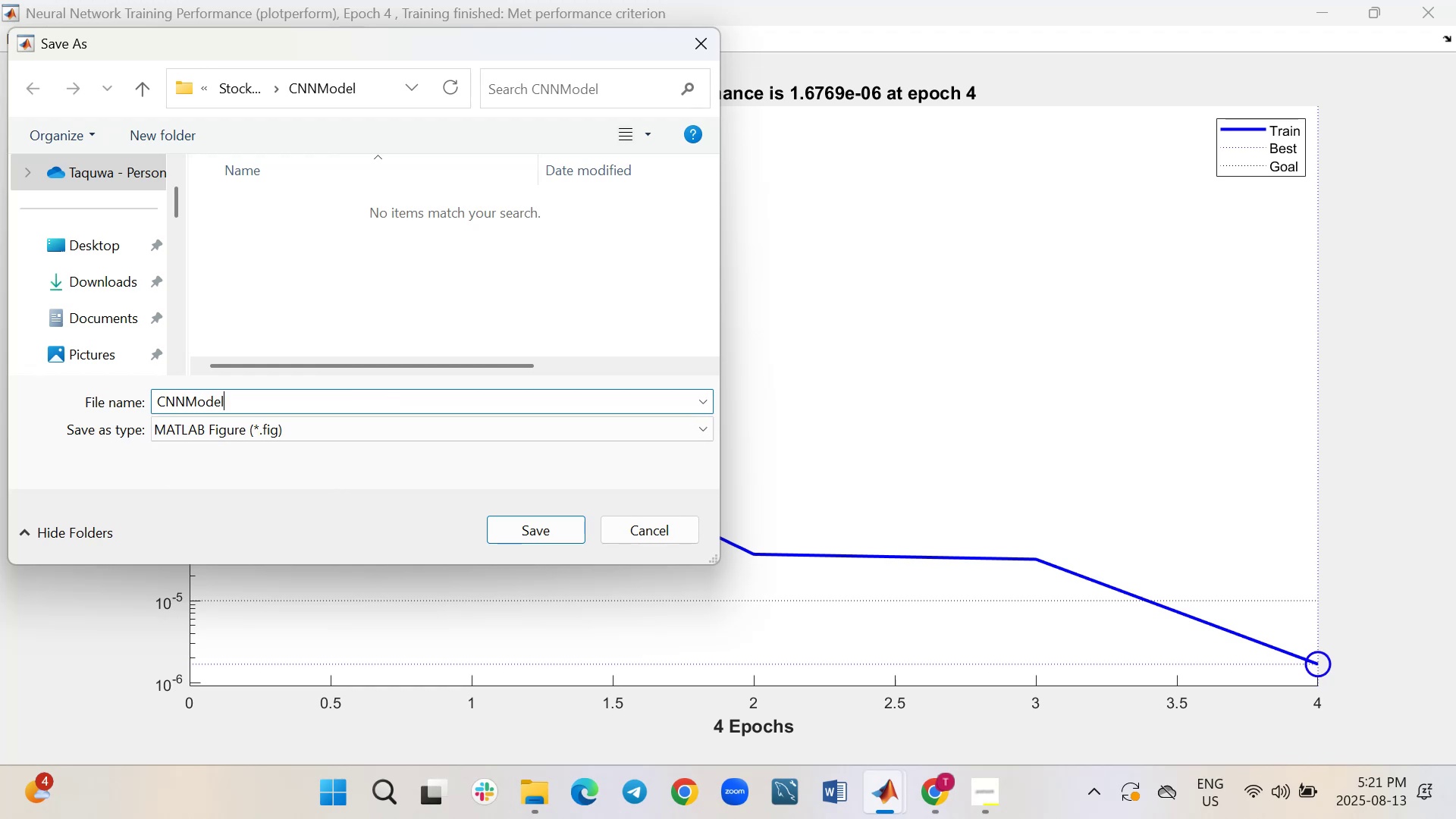 
wait(5.12)
 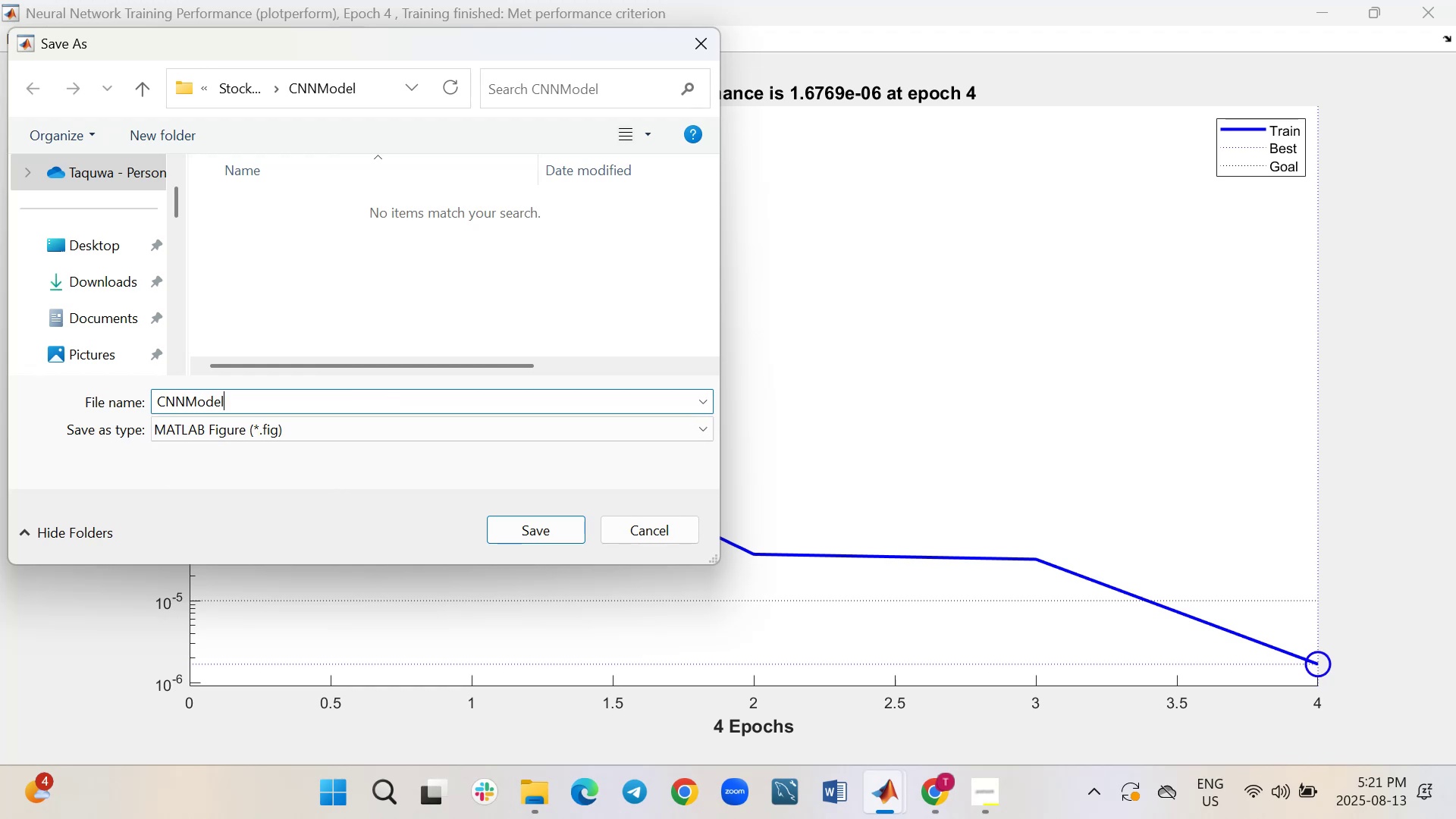 
left_click([514, 522])
 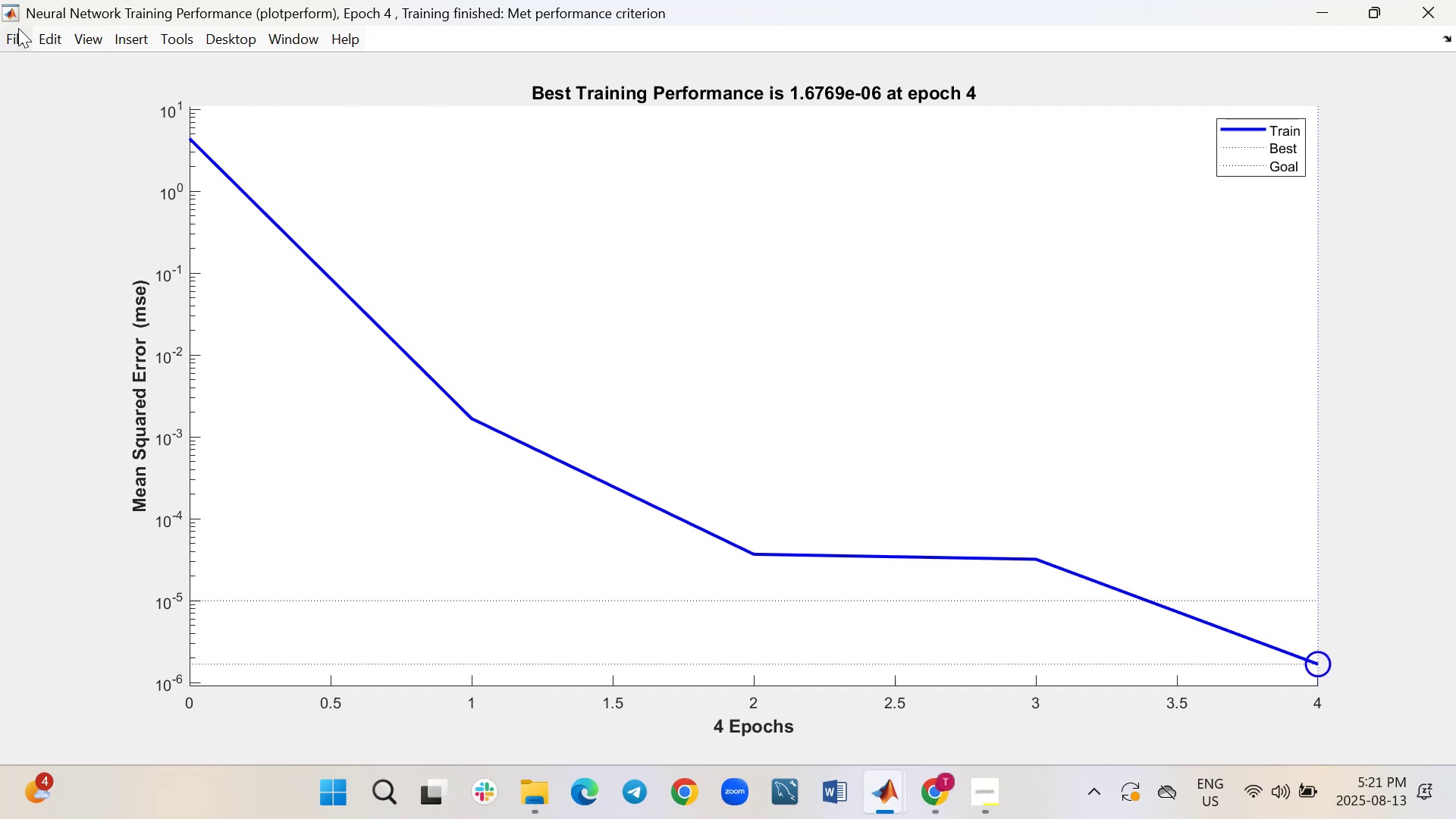 
left_click([23, 33])
 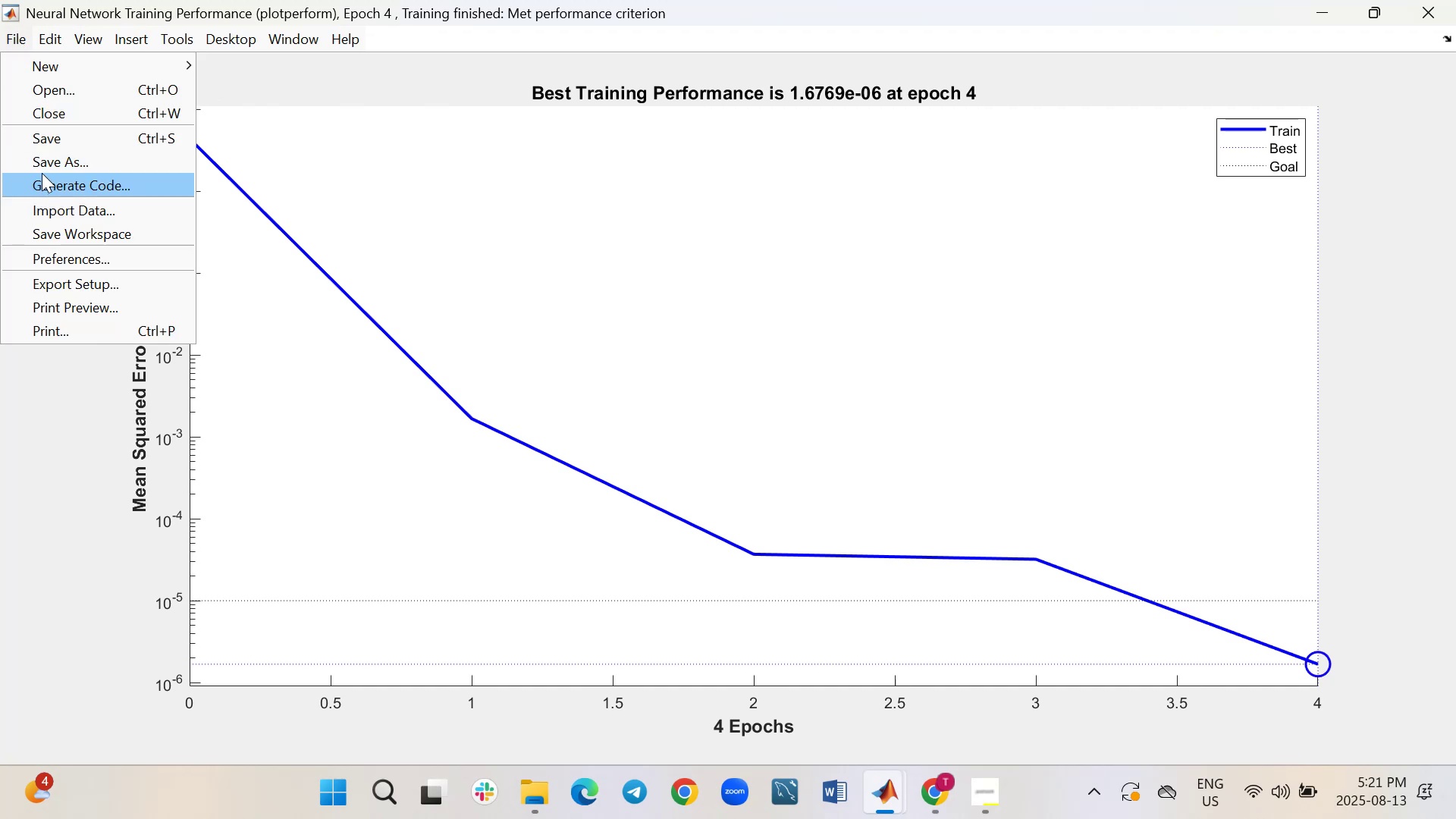 
left_click([45, 168])
 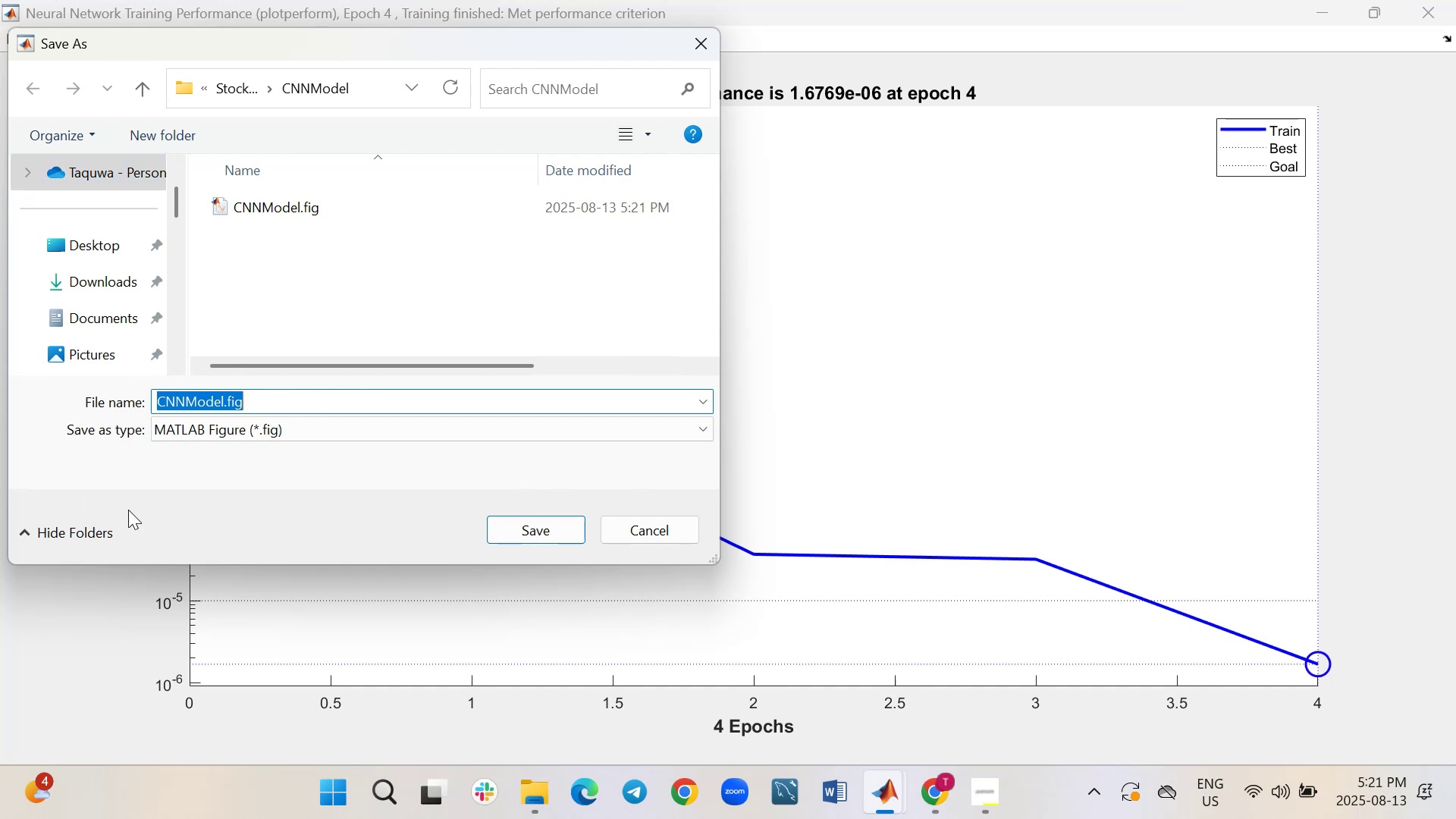 
wait(6.25)
 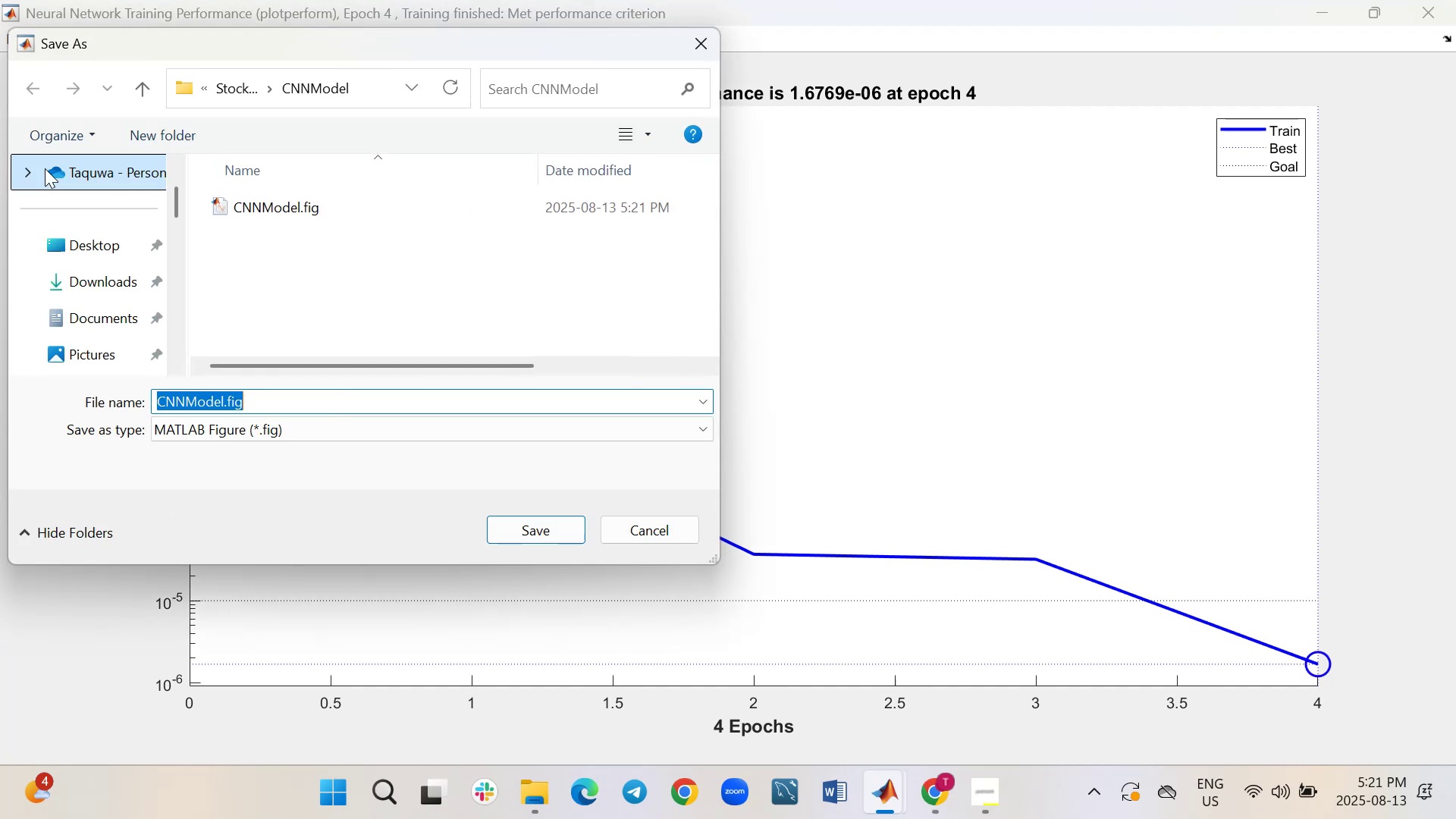 
left_click([236, 423])
 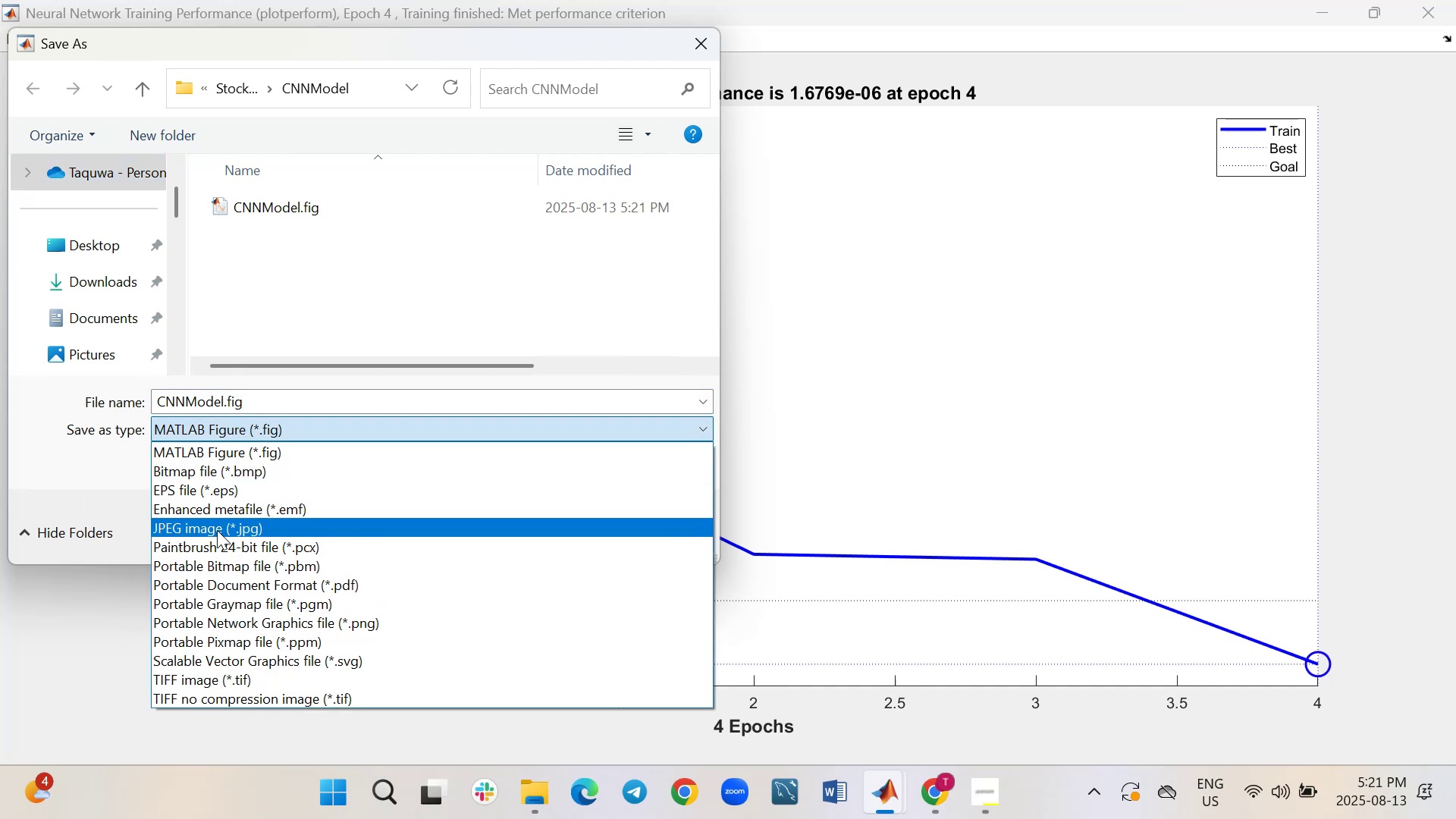 
left_click([217, 530])
 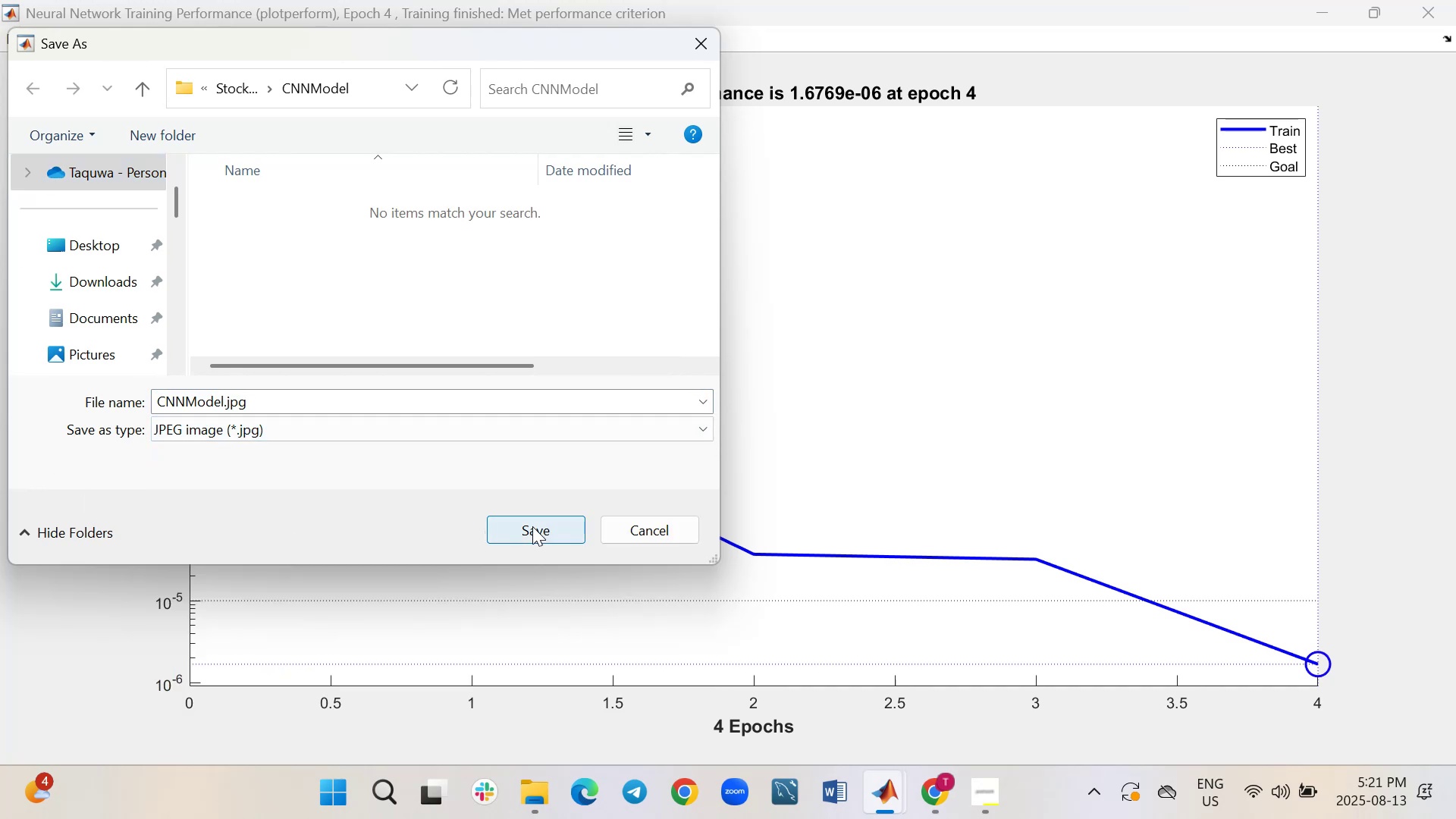 
left_click([532, 526])
 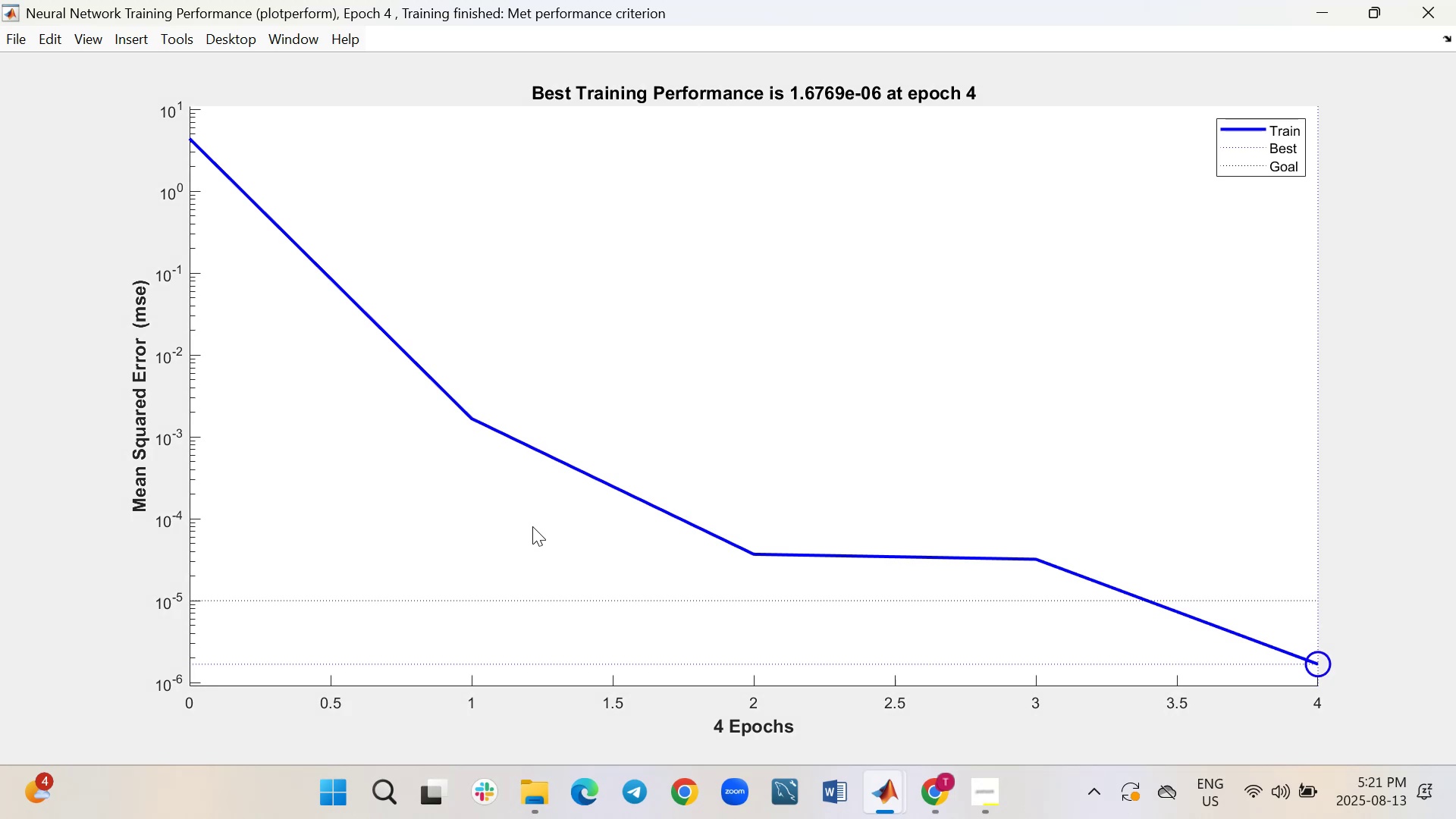 
wait(9.16)
 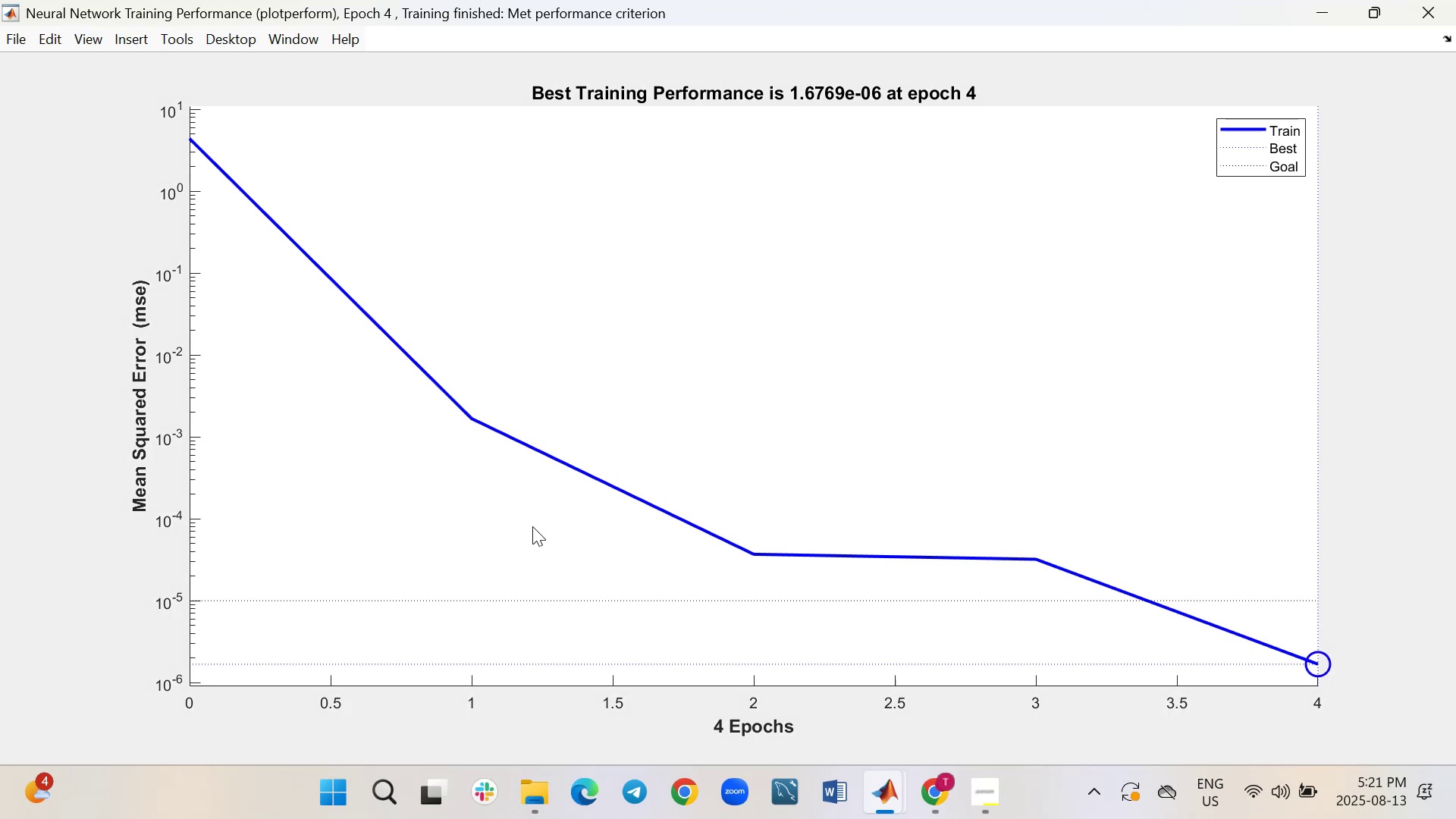 
left_click([1215, 115])
 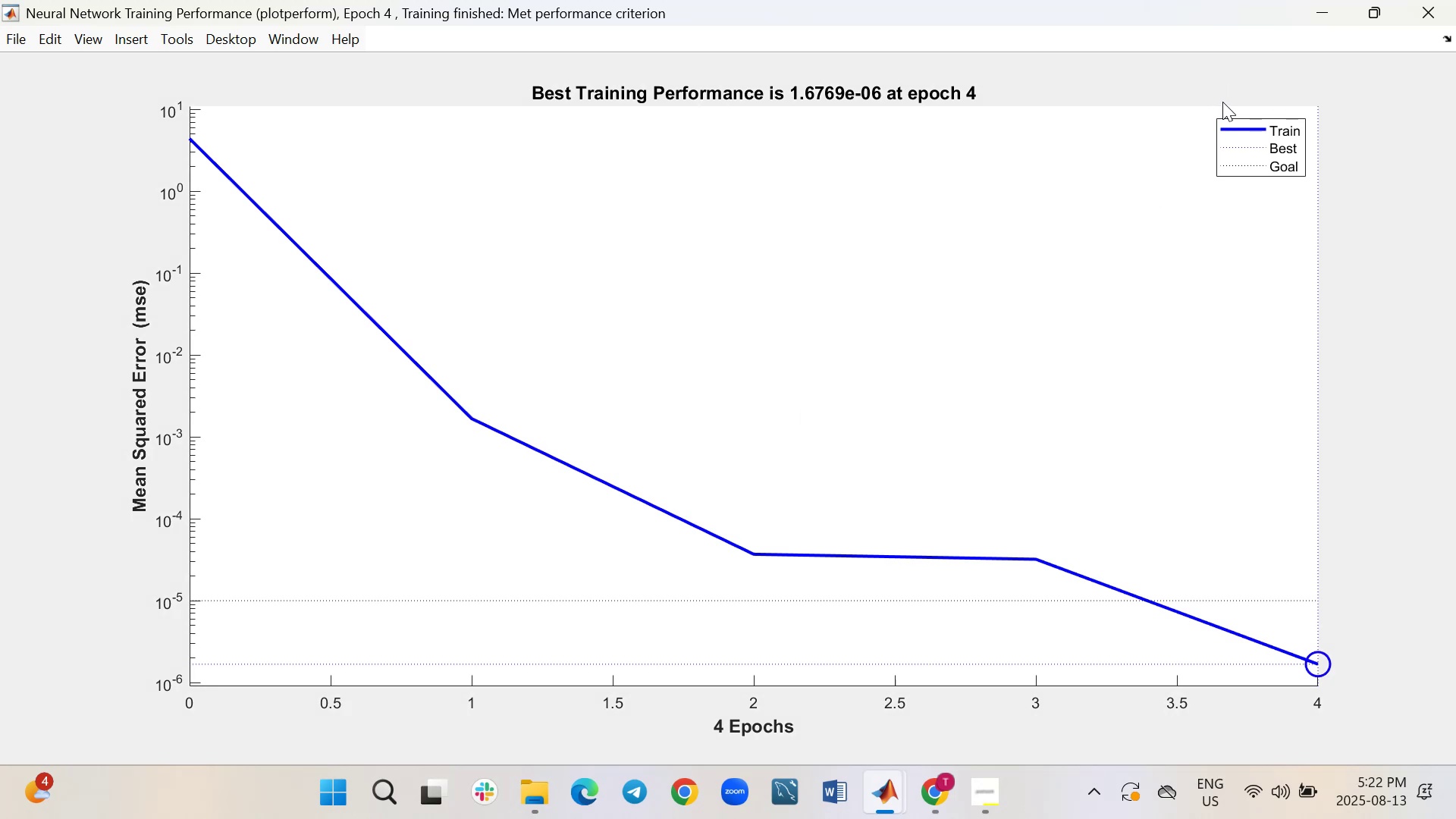 
double_click([1232, 91])
 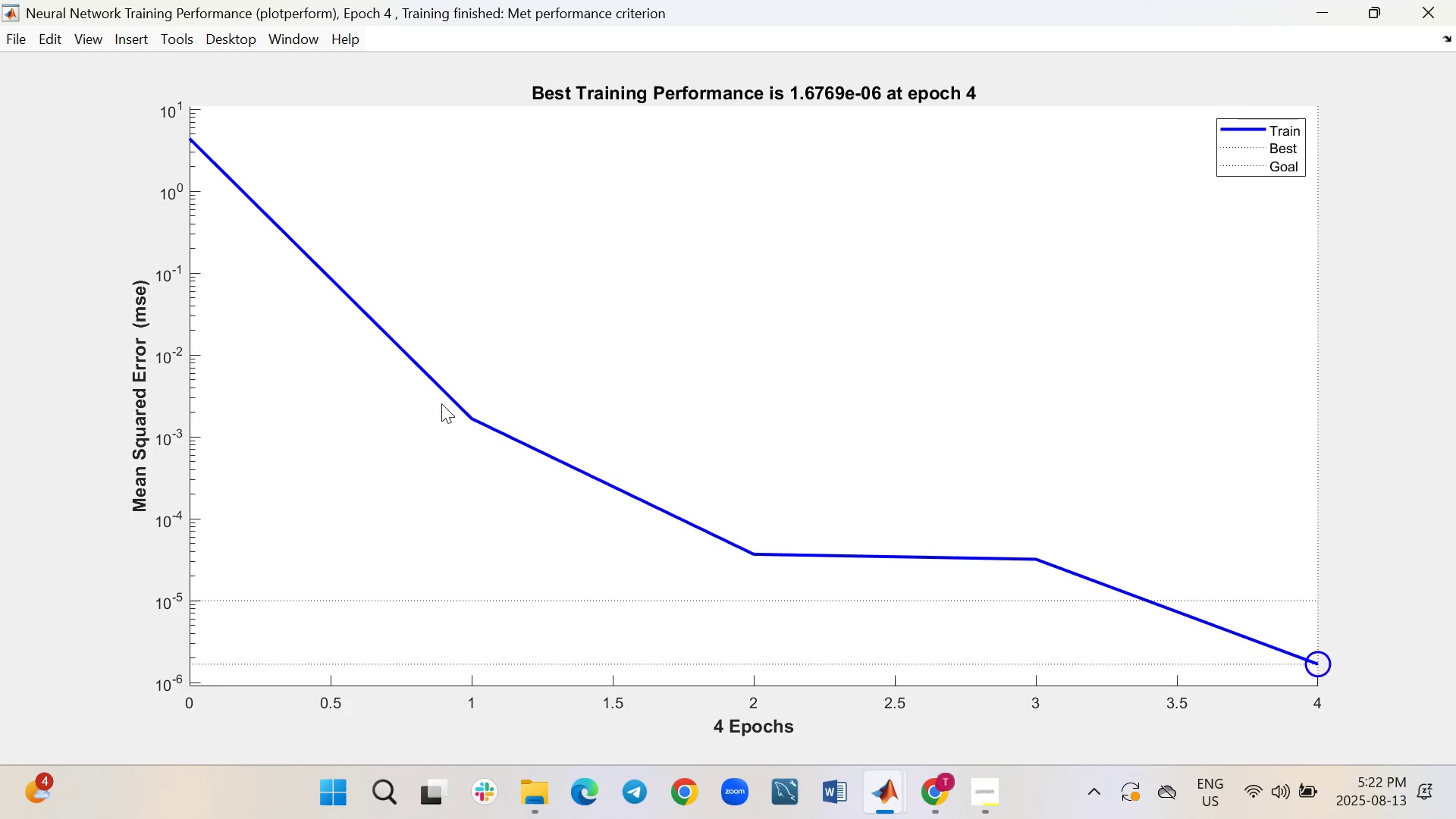 
scroll: coordinate [439, 404], scroll_direction: none, amount: 0.0
 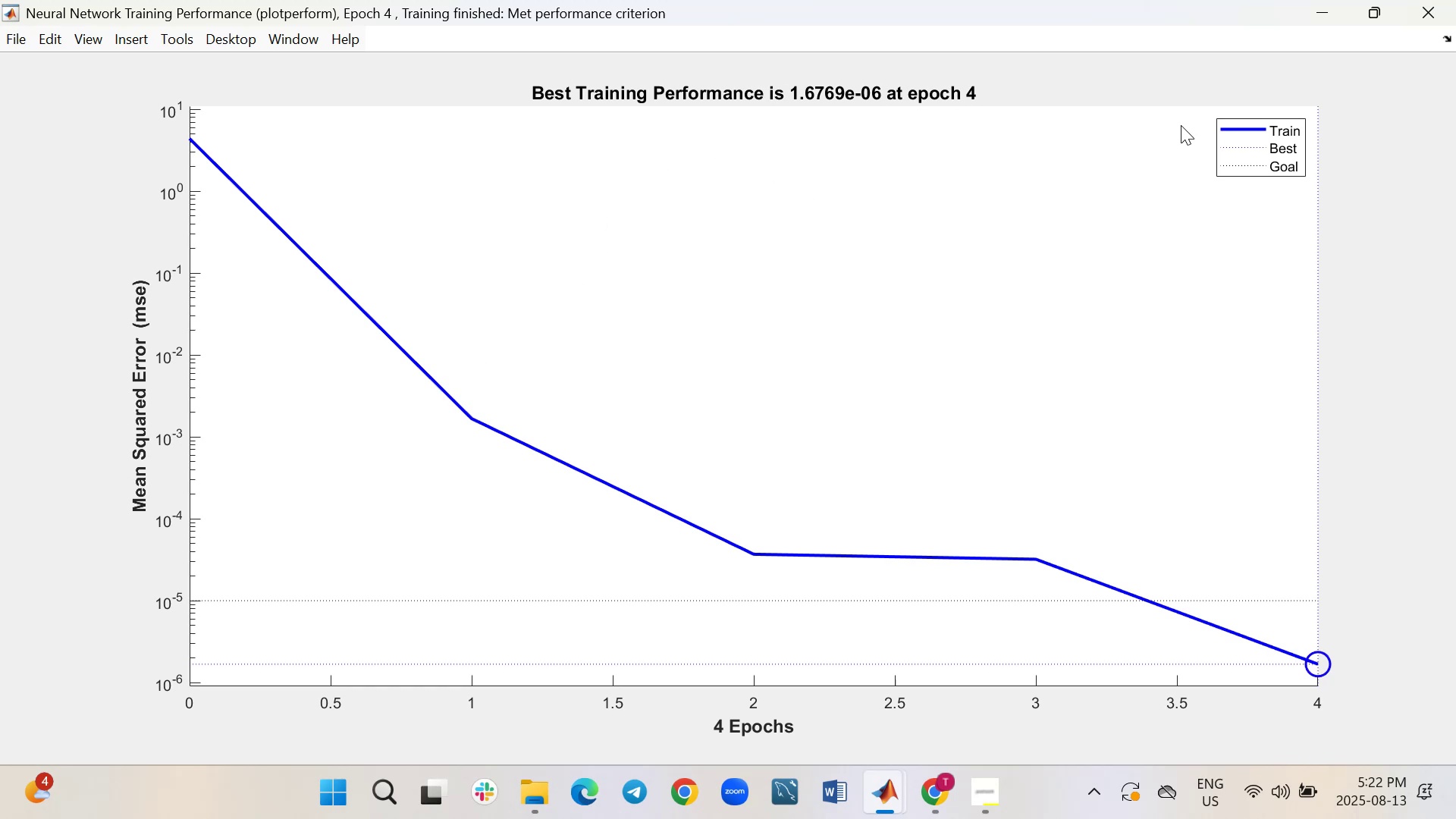 
wait(6.38)
 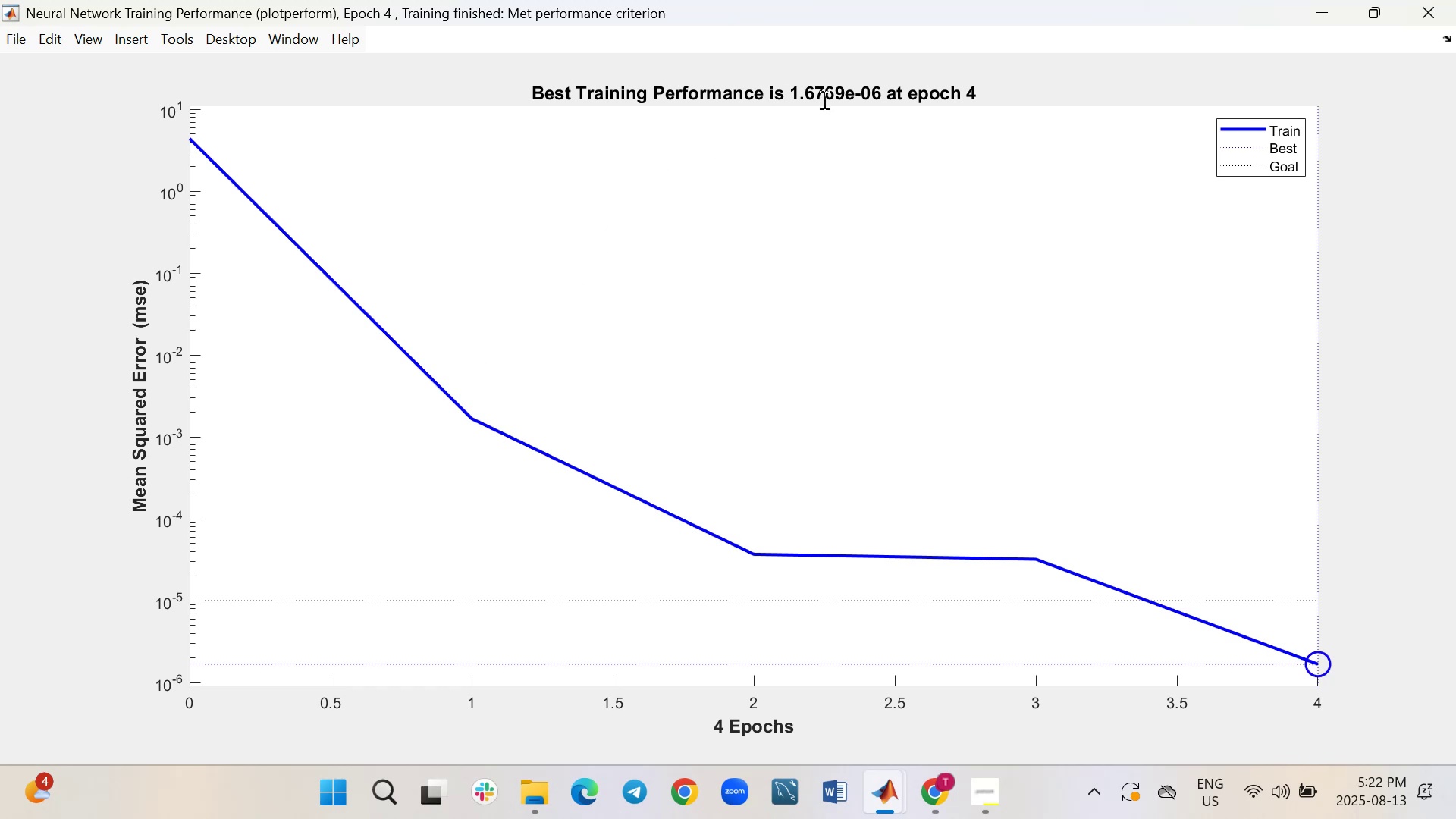 
left_click([1412, 20])
 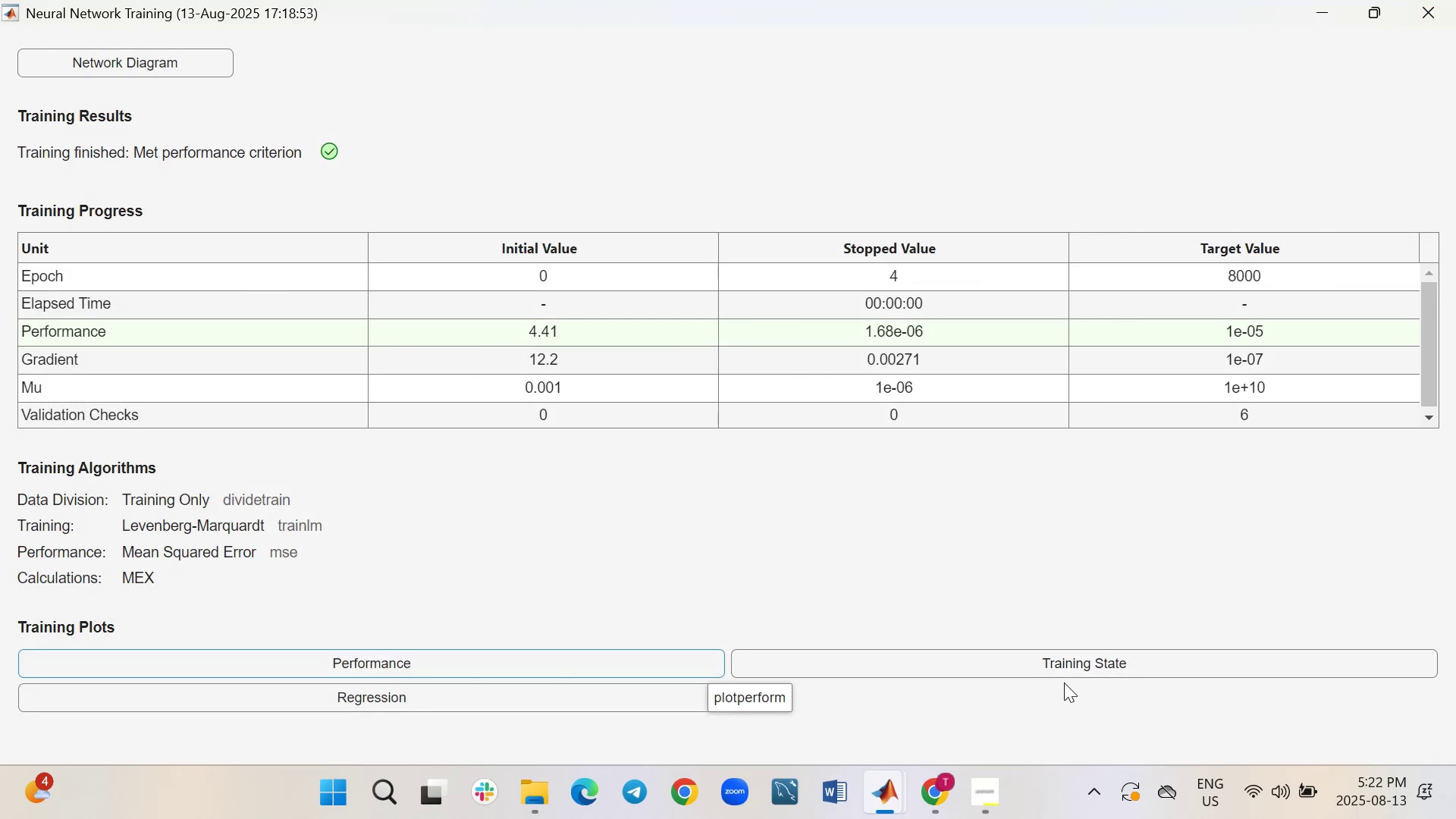 
left_click([1074, 659])
 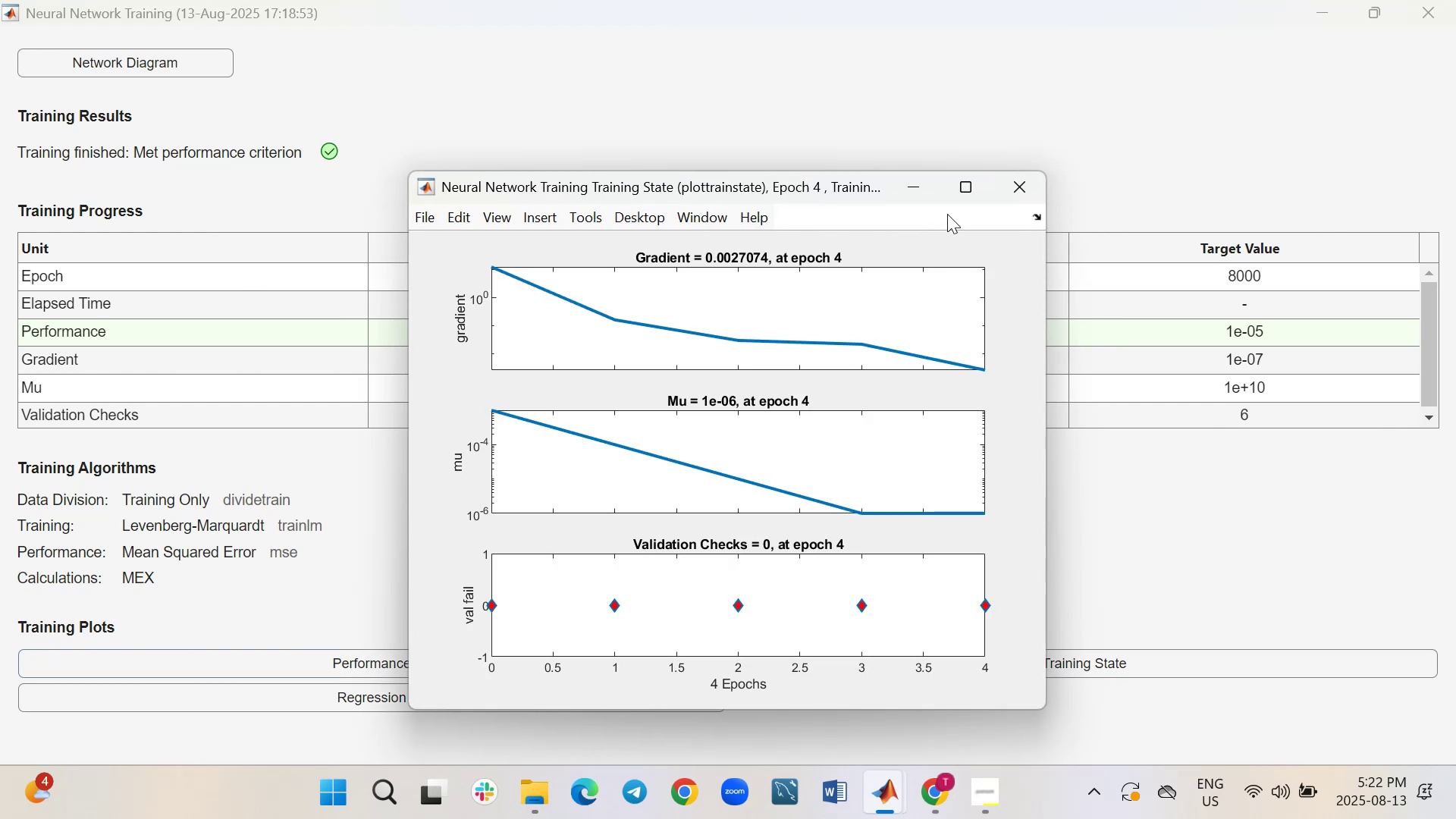 
wait(7.74)
 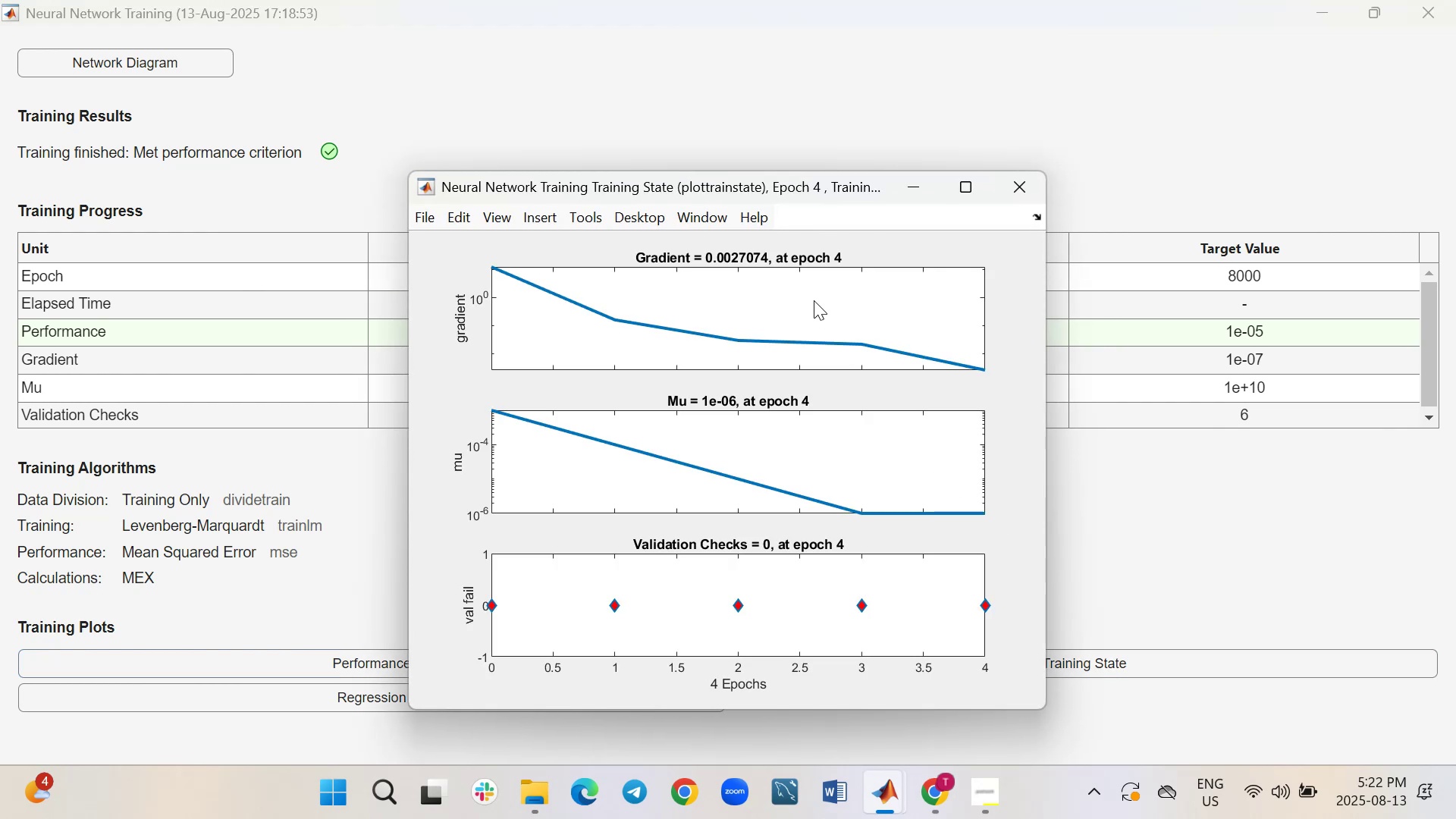 
left_click([974, 182])
 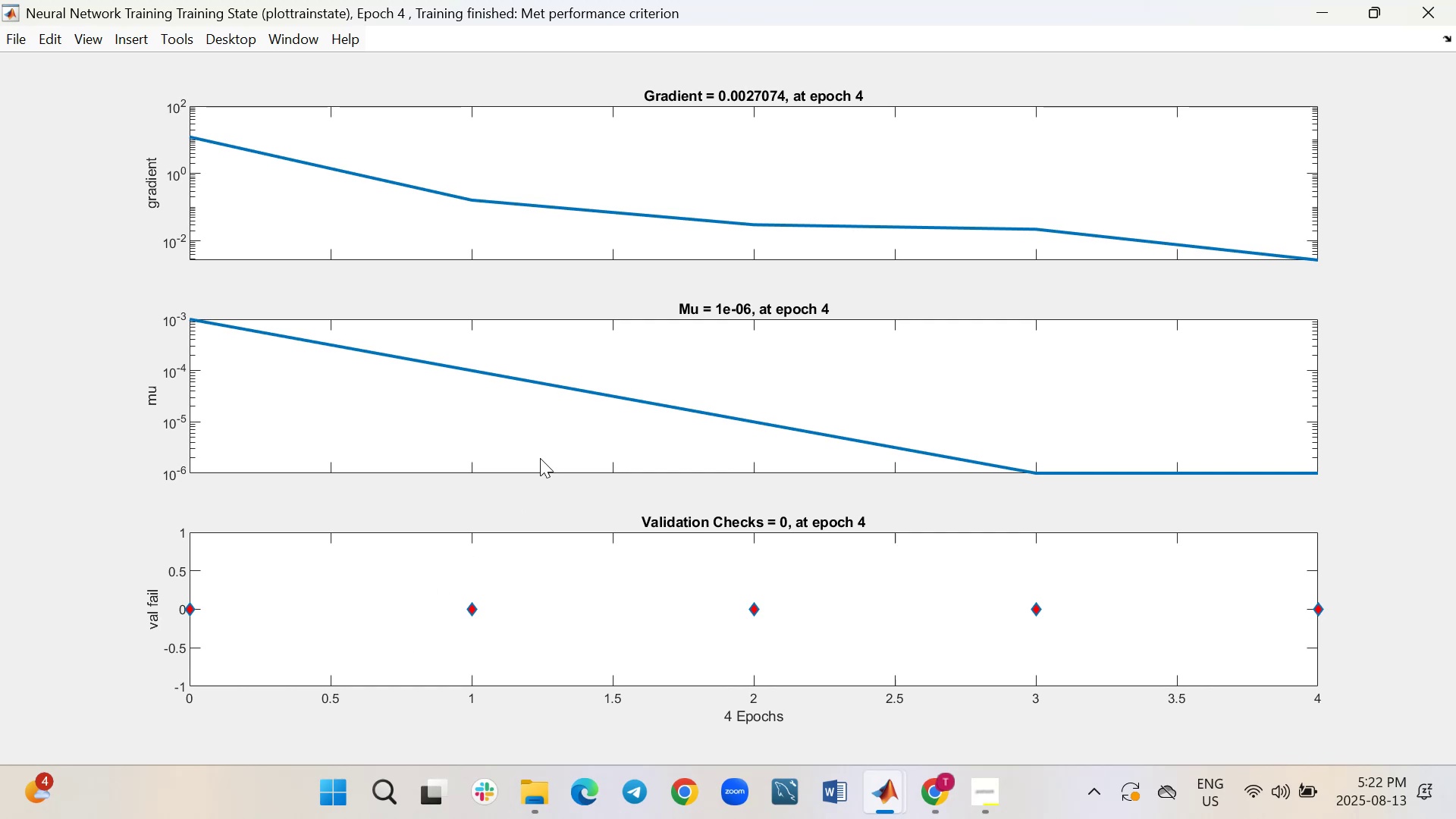 
wait(30.84)
 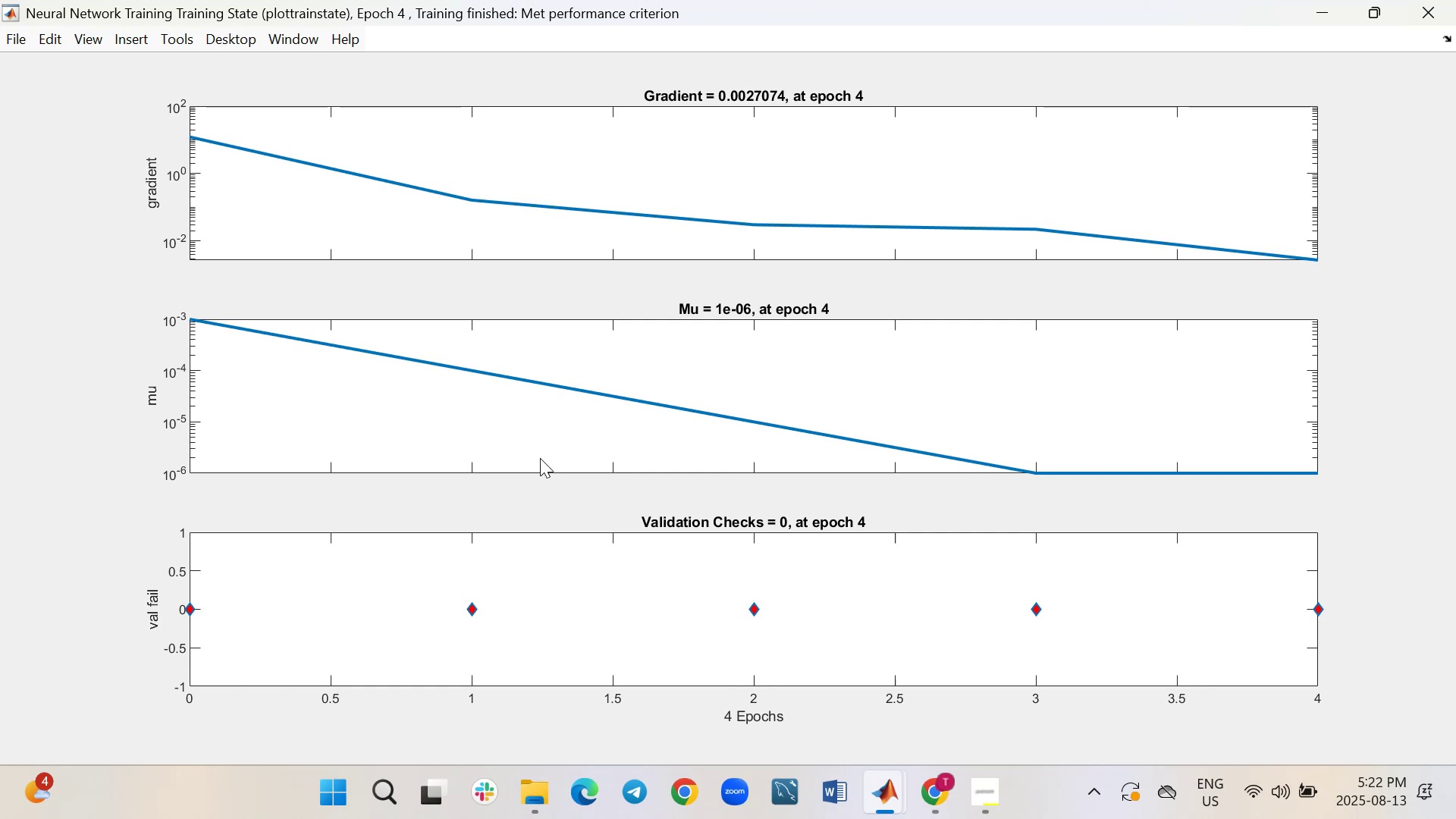 
left_click([8, 37])
 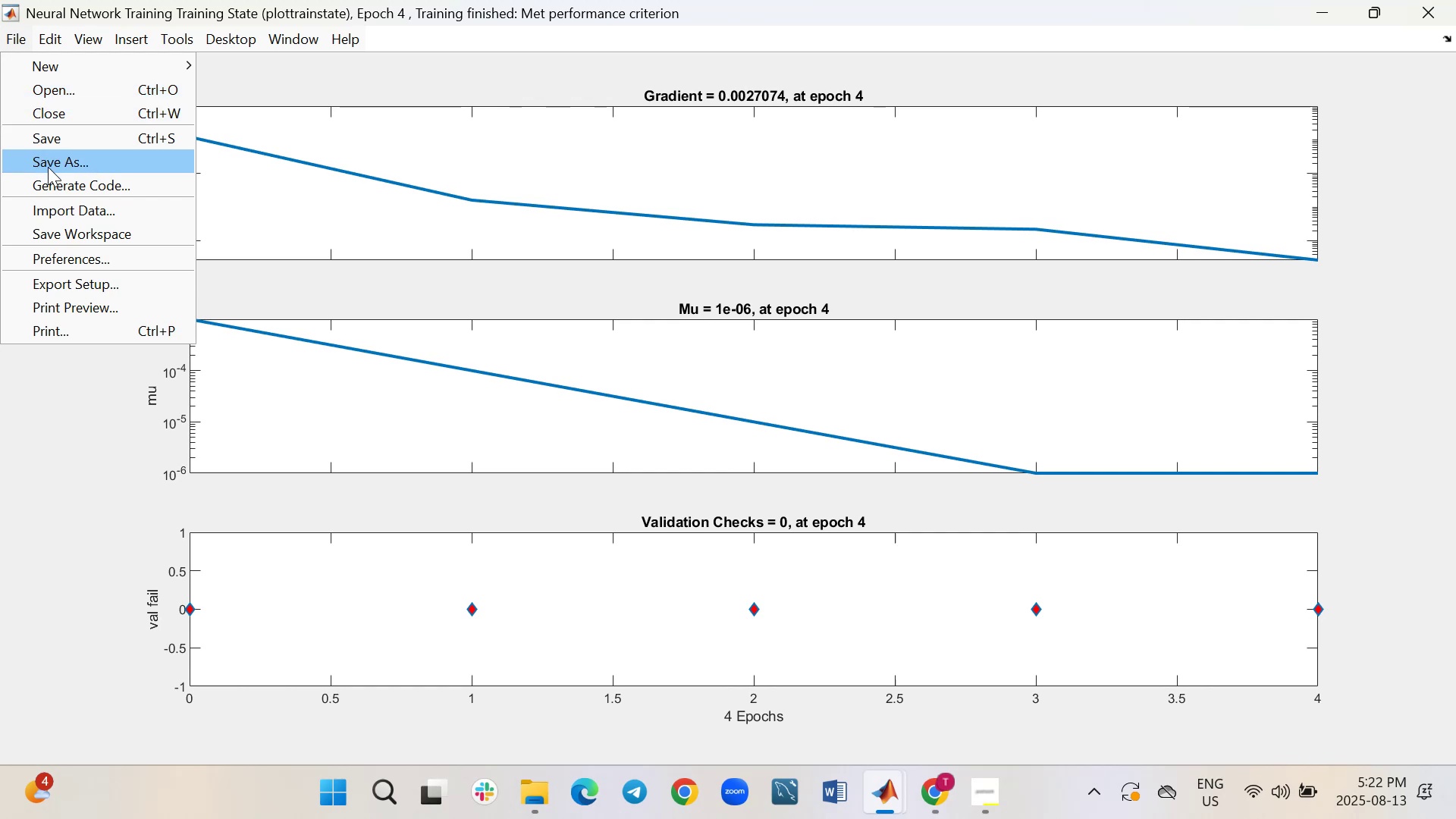 
left_click([48, 167])
 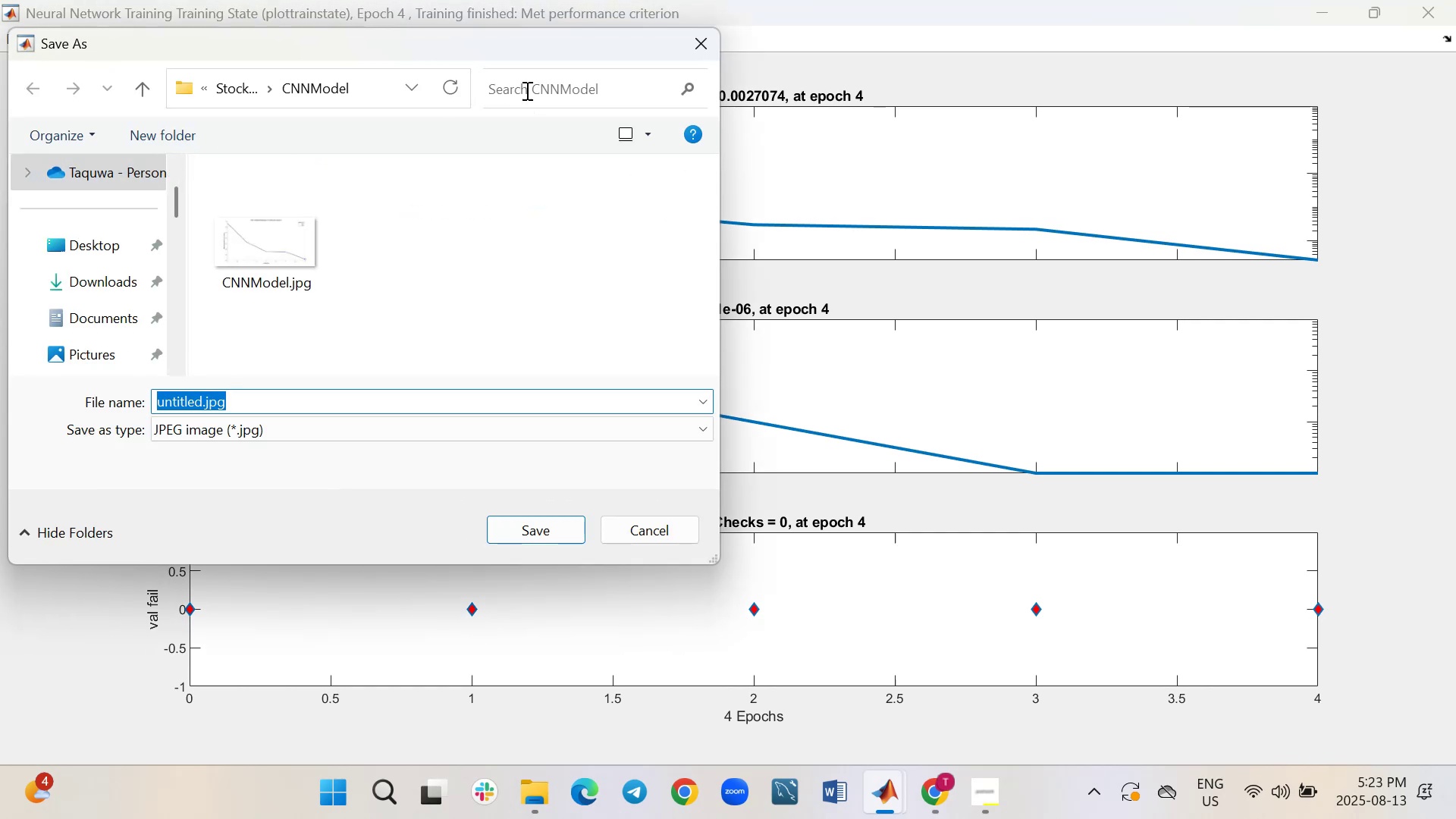 
left_click_drag(start_coordinate=[564, 38], to_coordinate=[566, 154])
 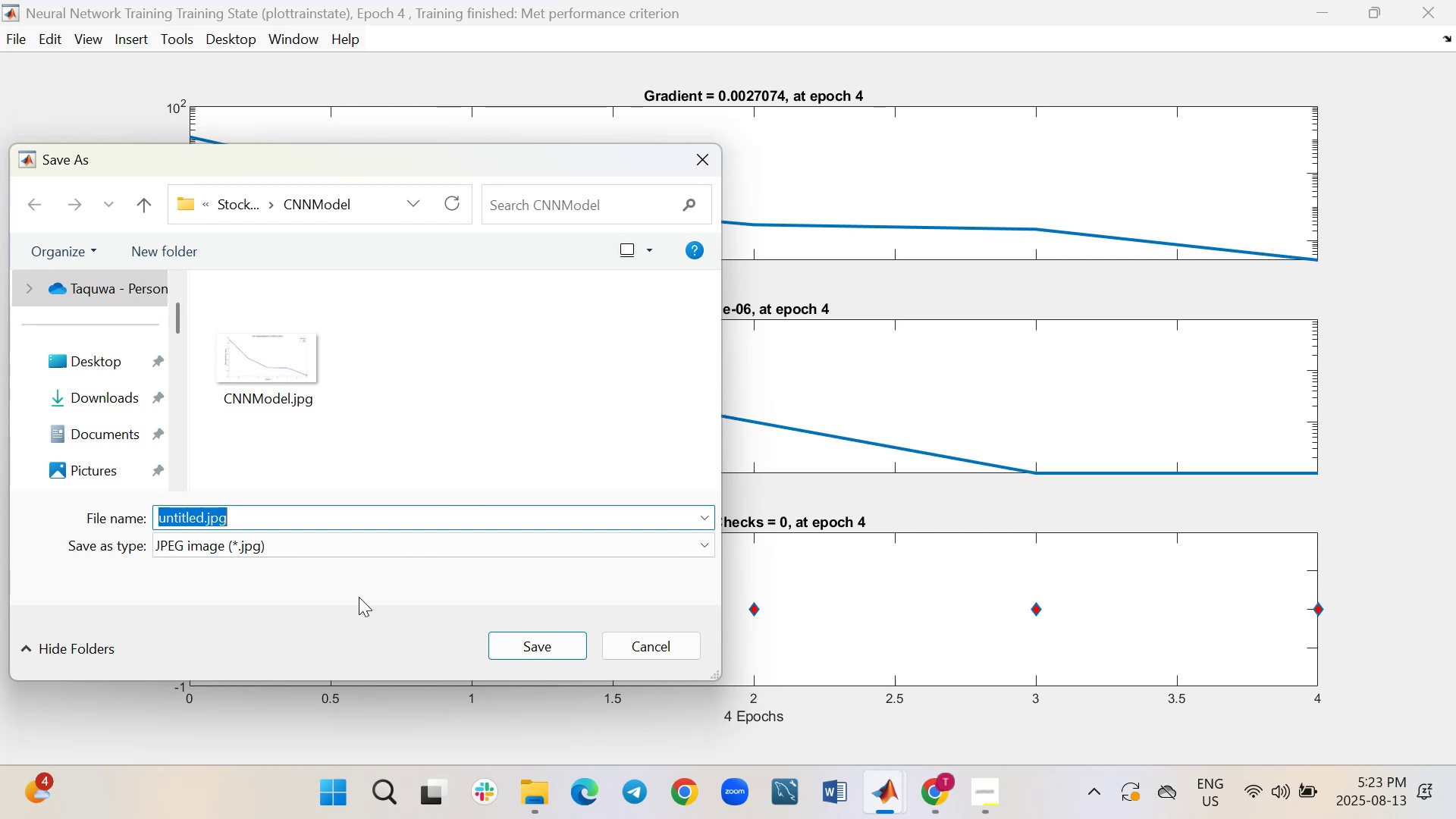 
type(Gradient)
 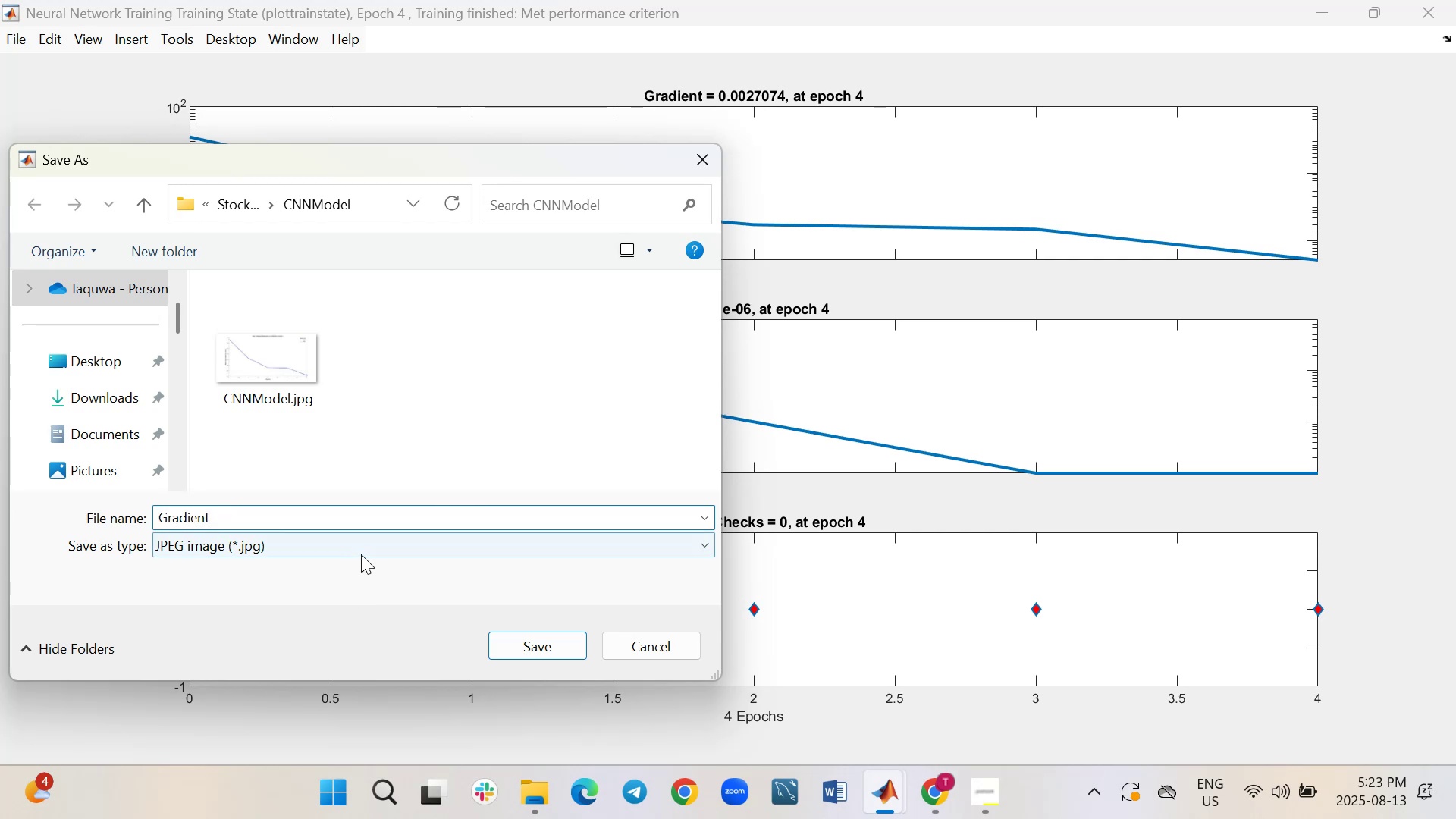 
left_click([361, 548])
 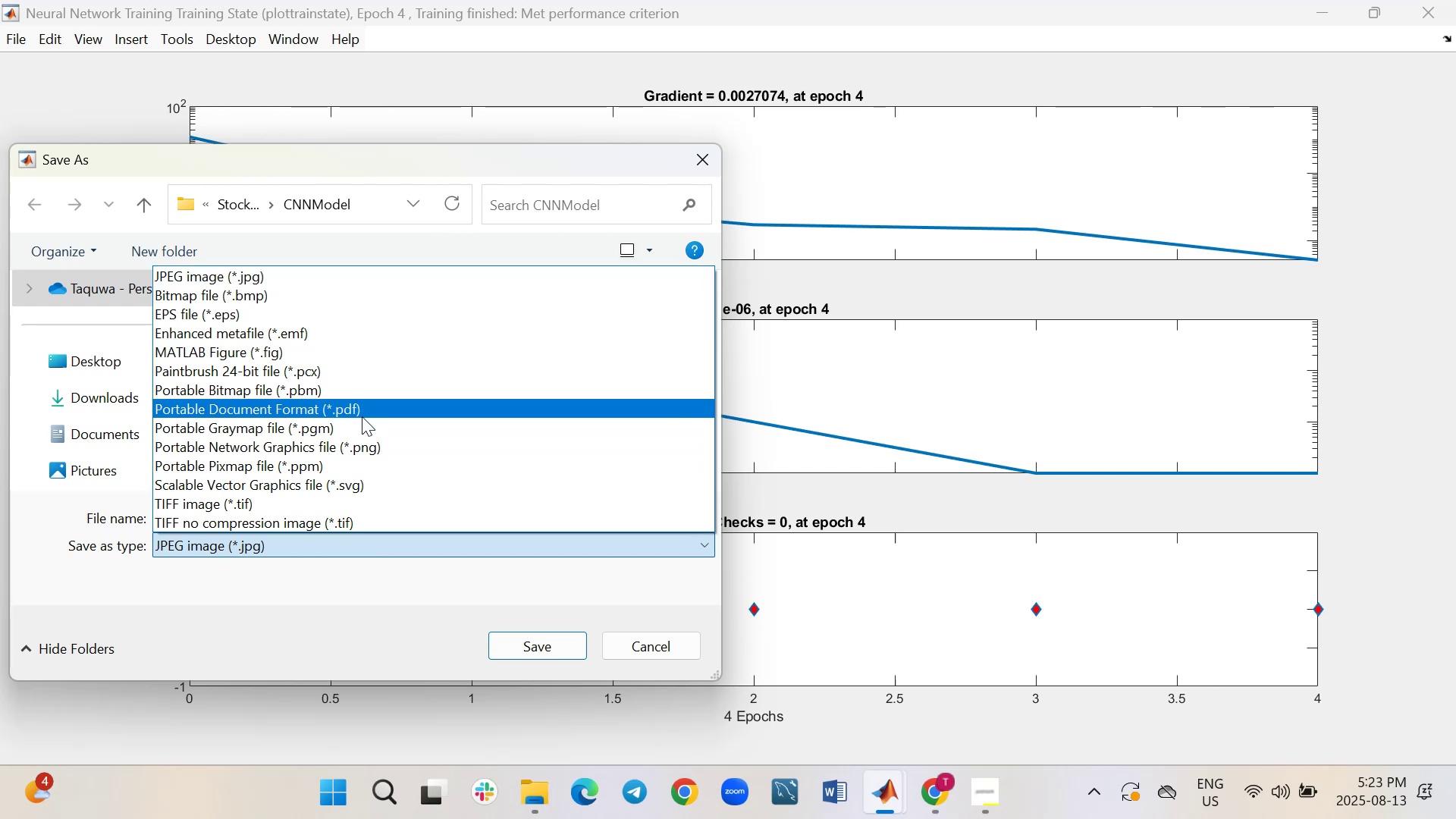 
left_click([360, 351])
 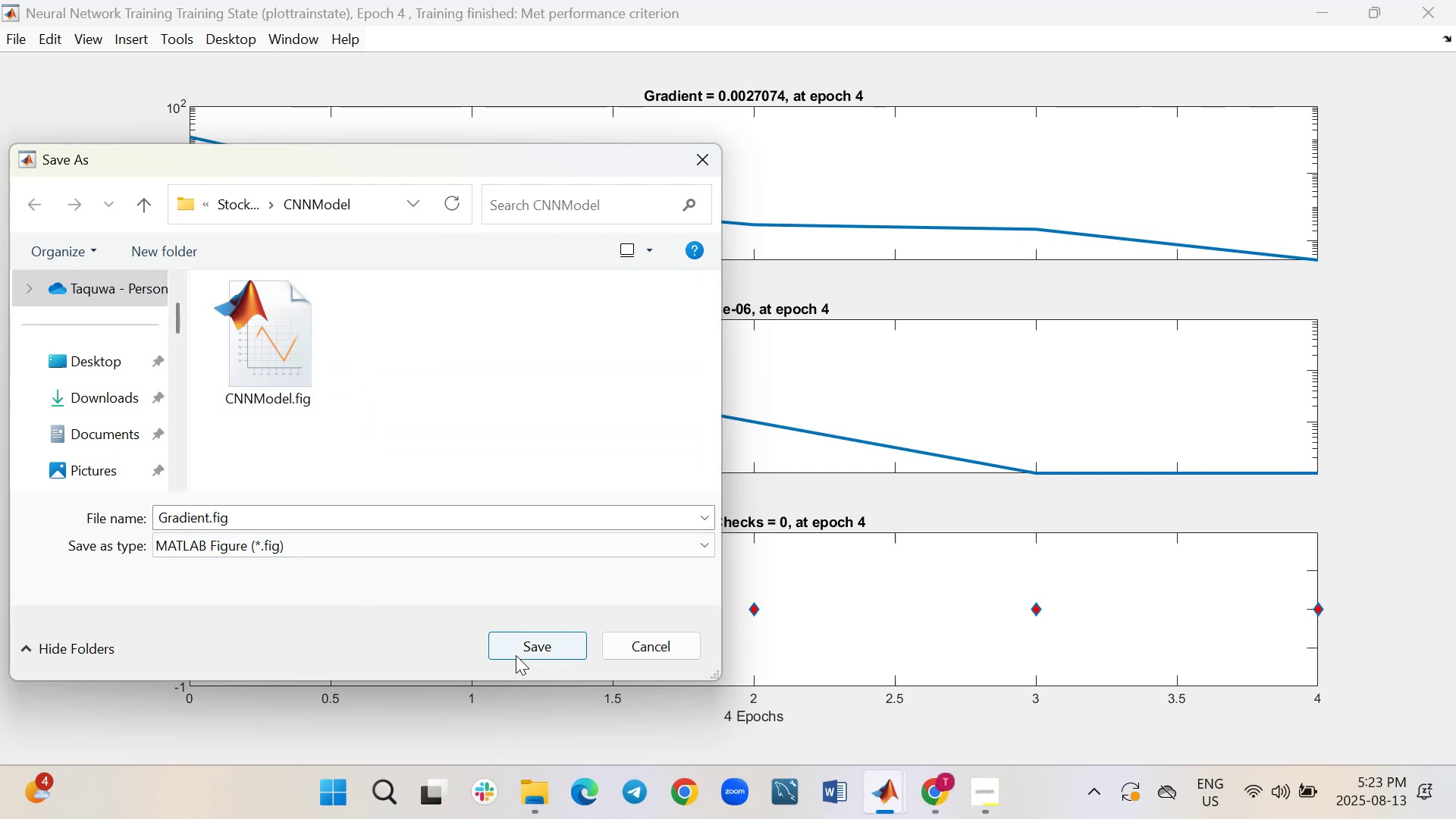 
left_click([517, 642])
 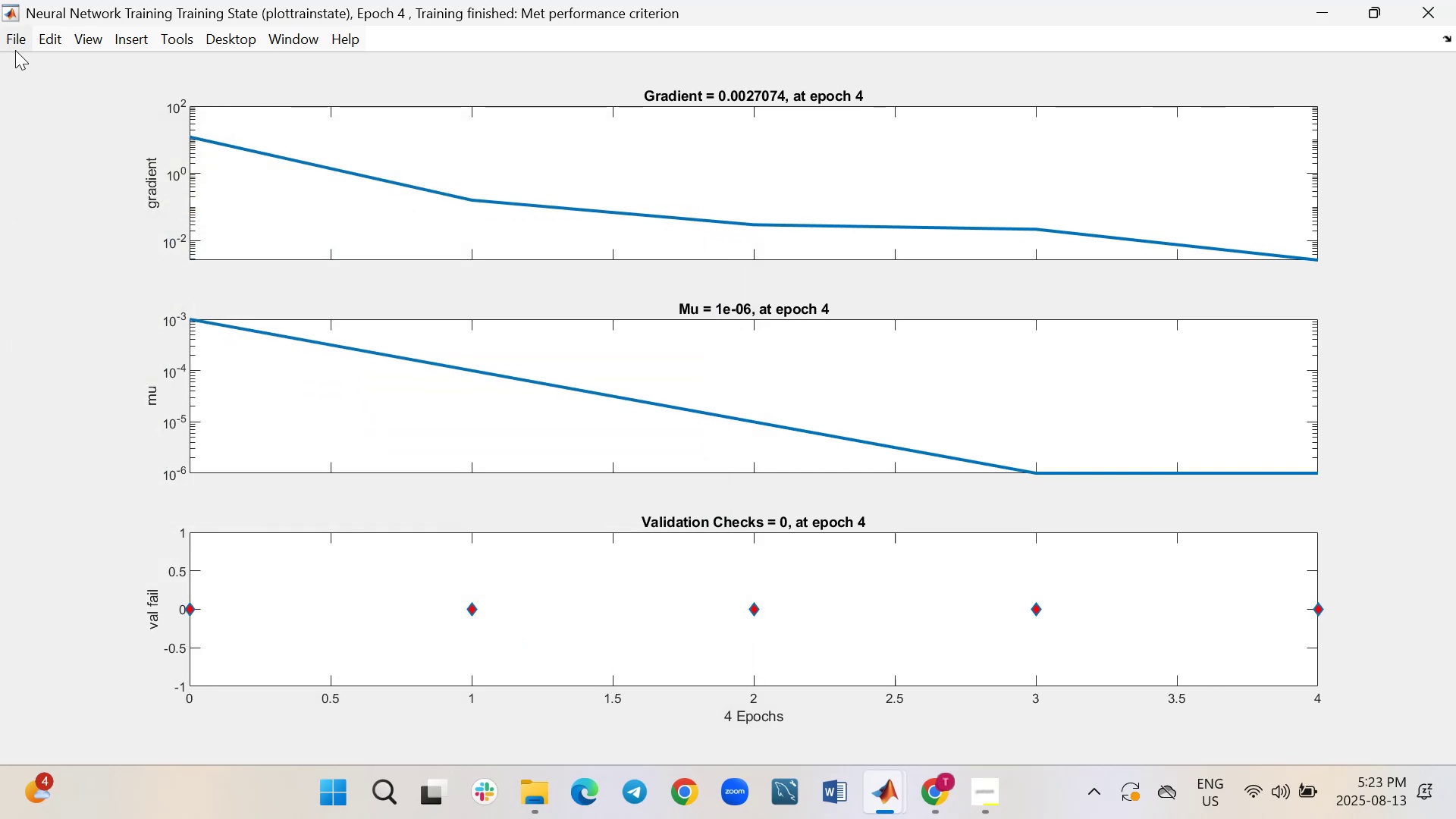 
left_click([15, 50])
 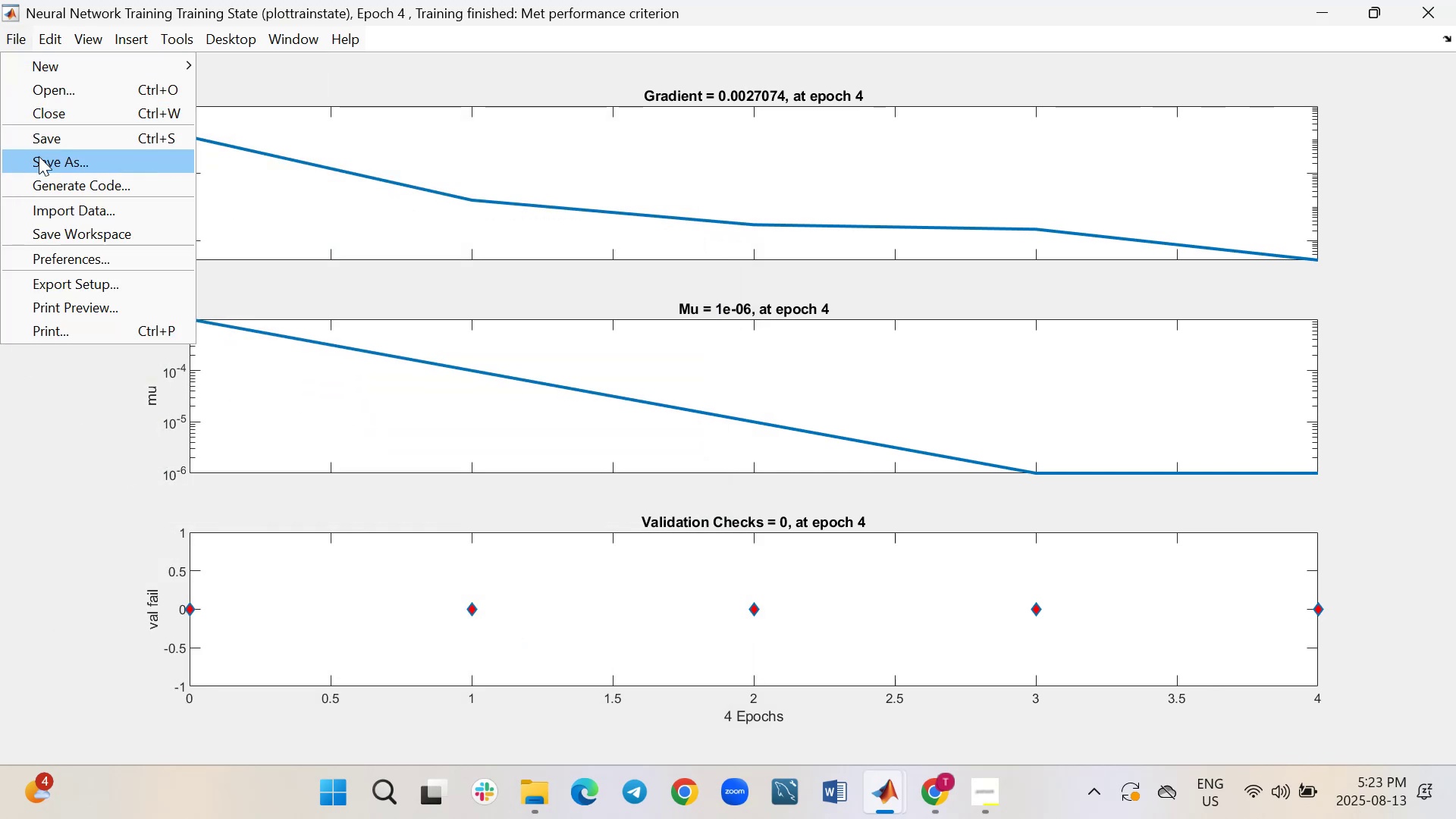 
left_click([41, 165])
 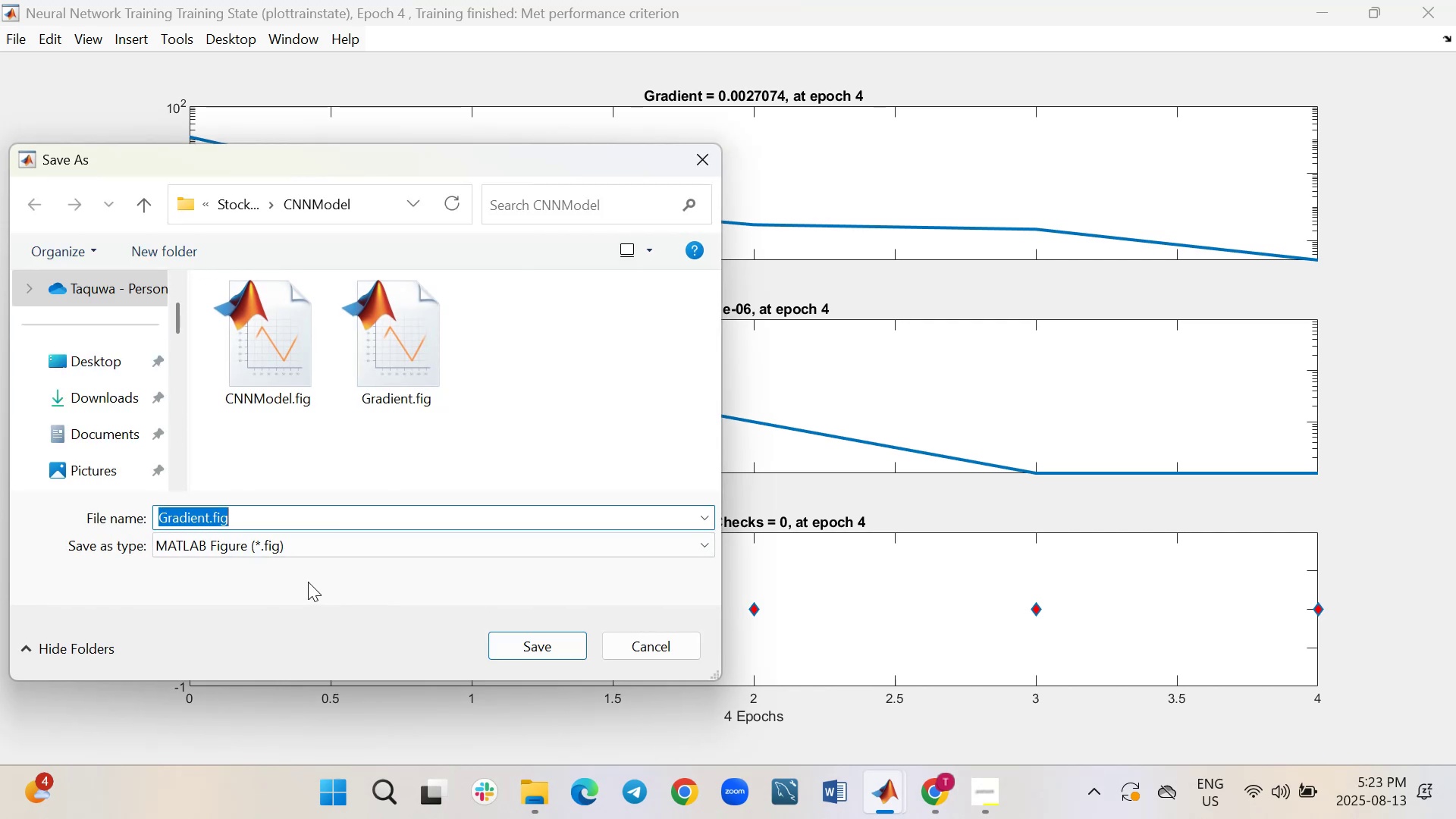 
left_click([318, 551])
 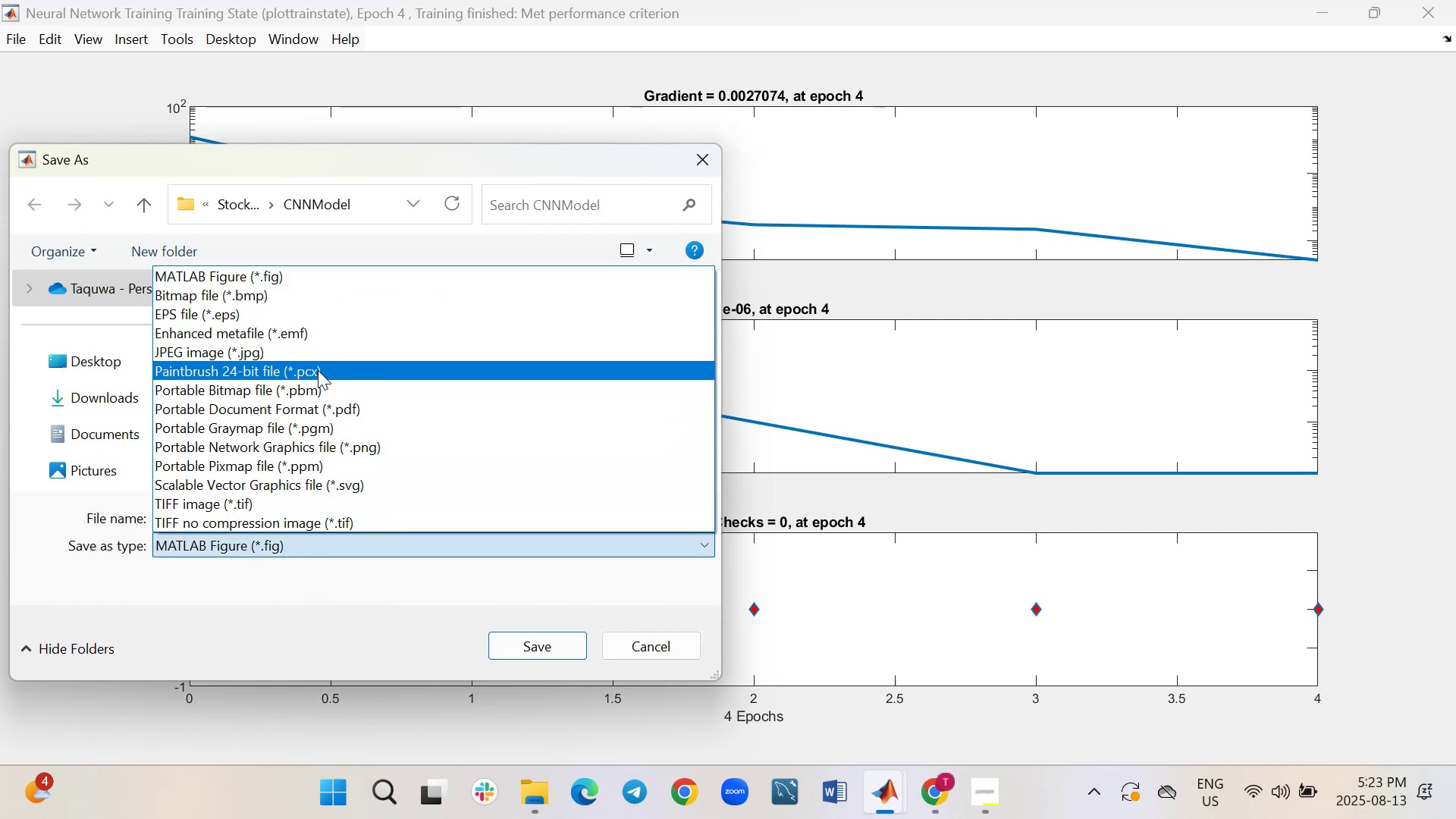 
left_click([318, 355])
 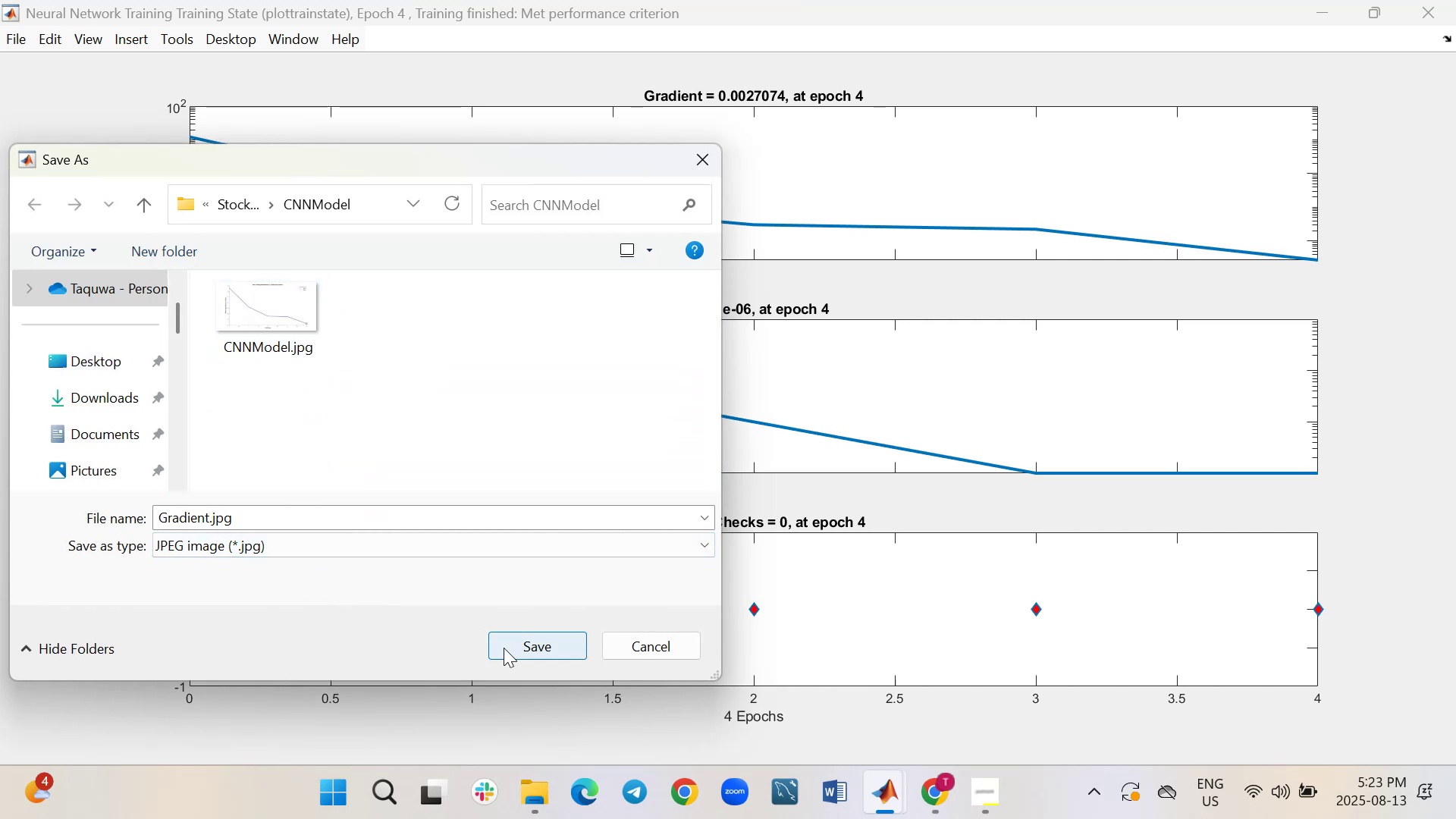 
left_click([516, 648])
 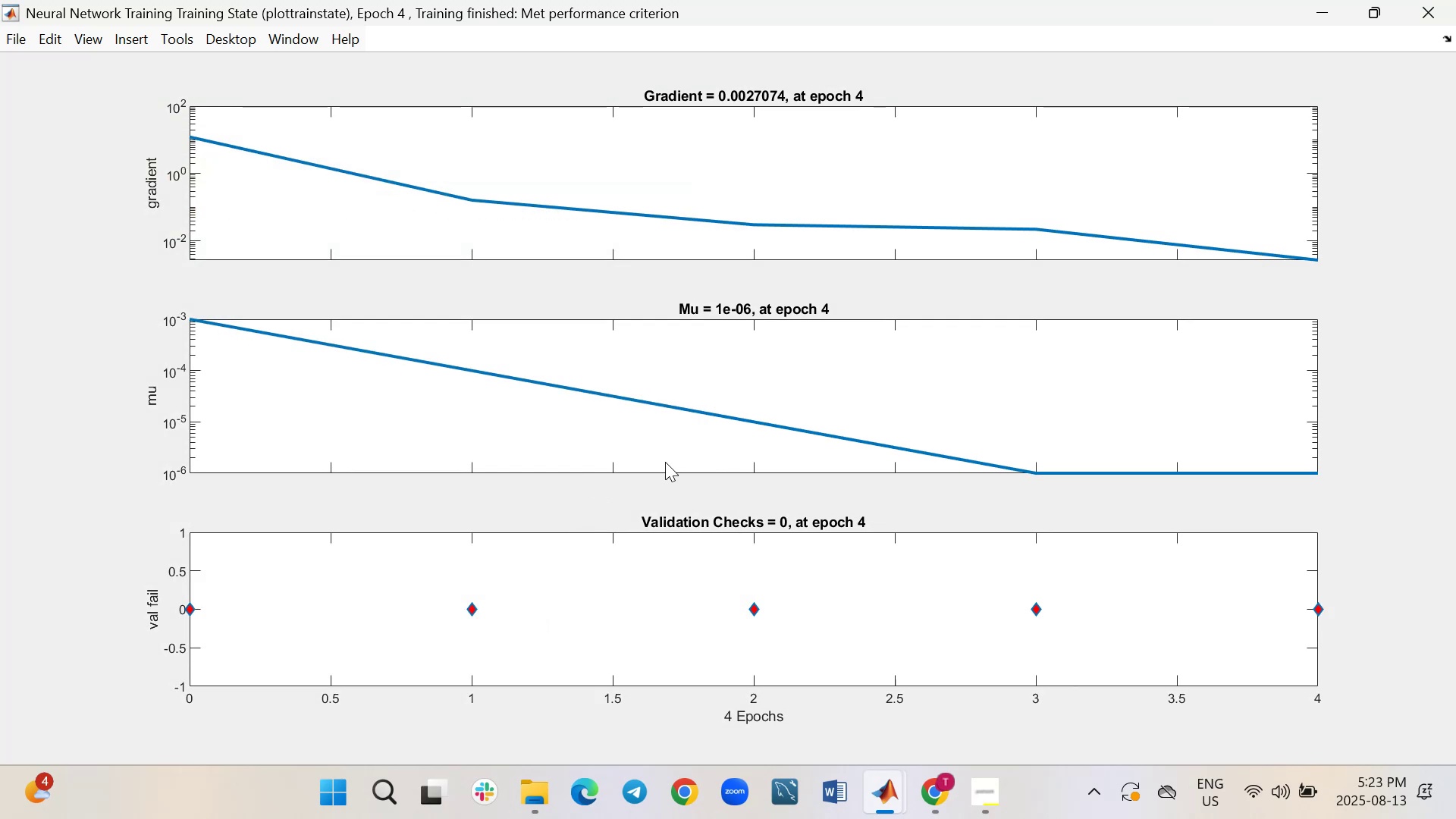 
wait(13.57)
 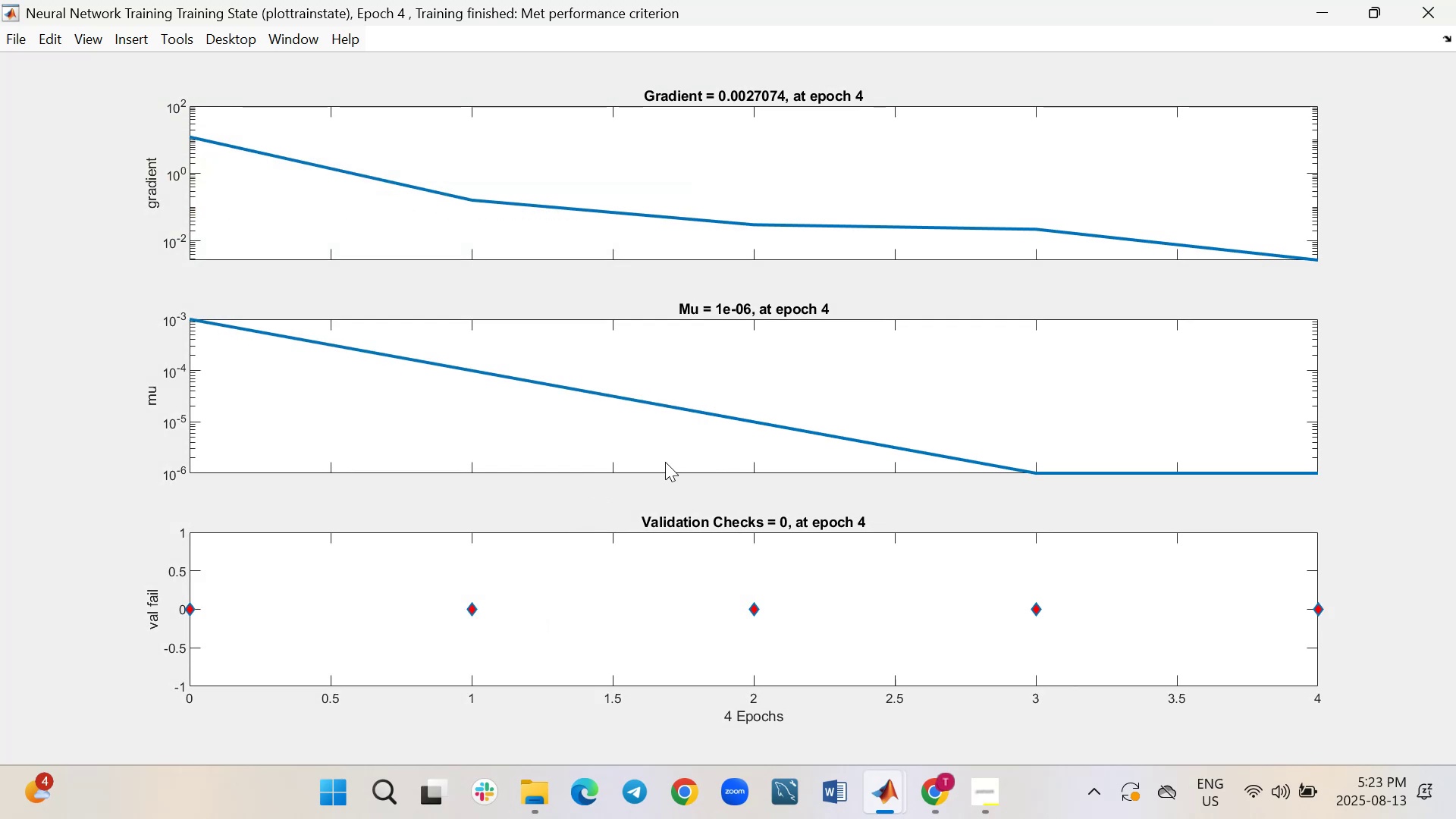 
scroll: coordinate [512, 582], scroll_direction: down, amount: 2.0
 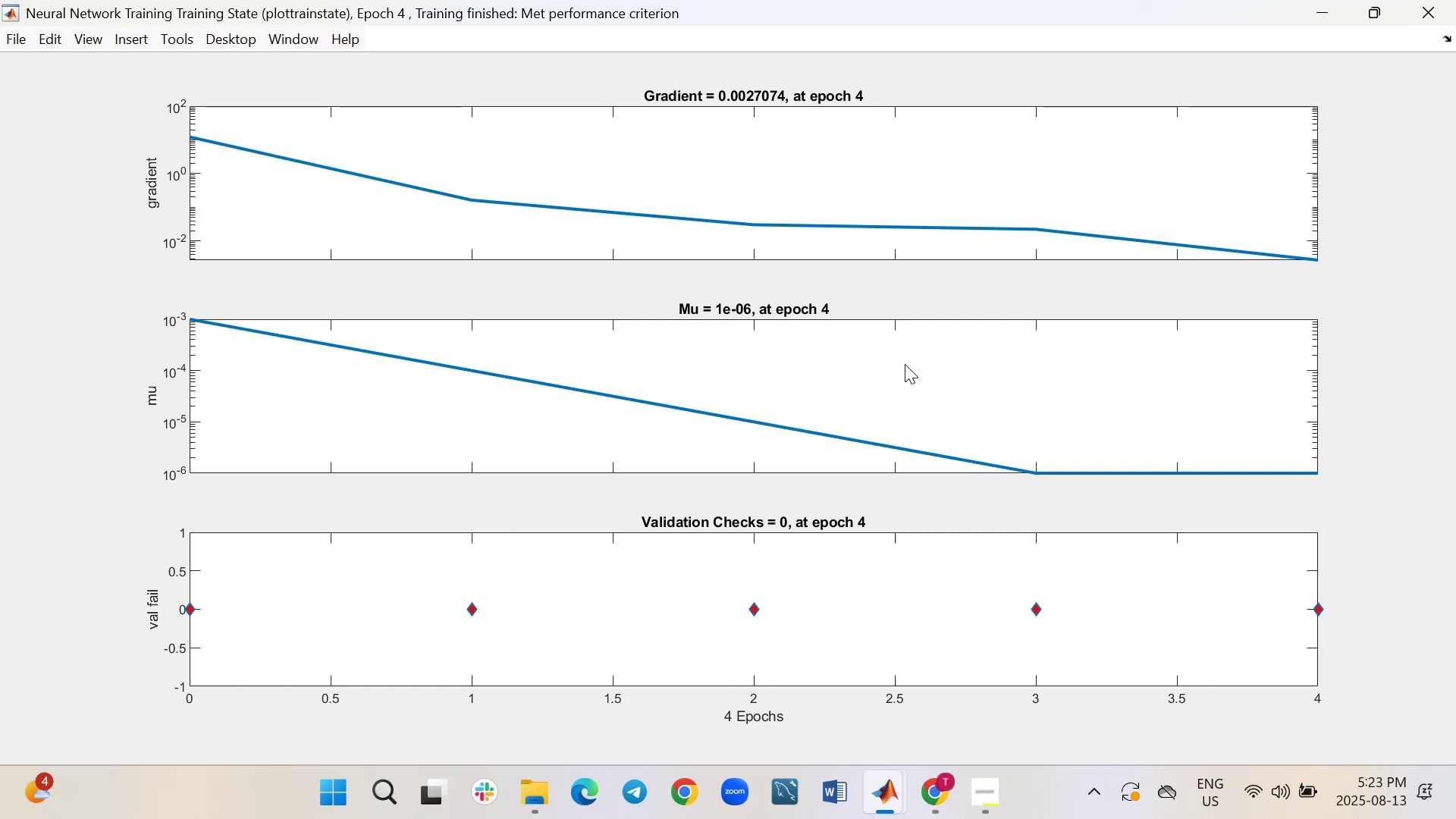 
wait(8.91)
 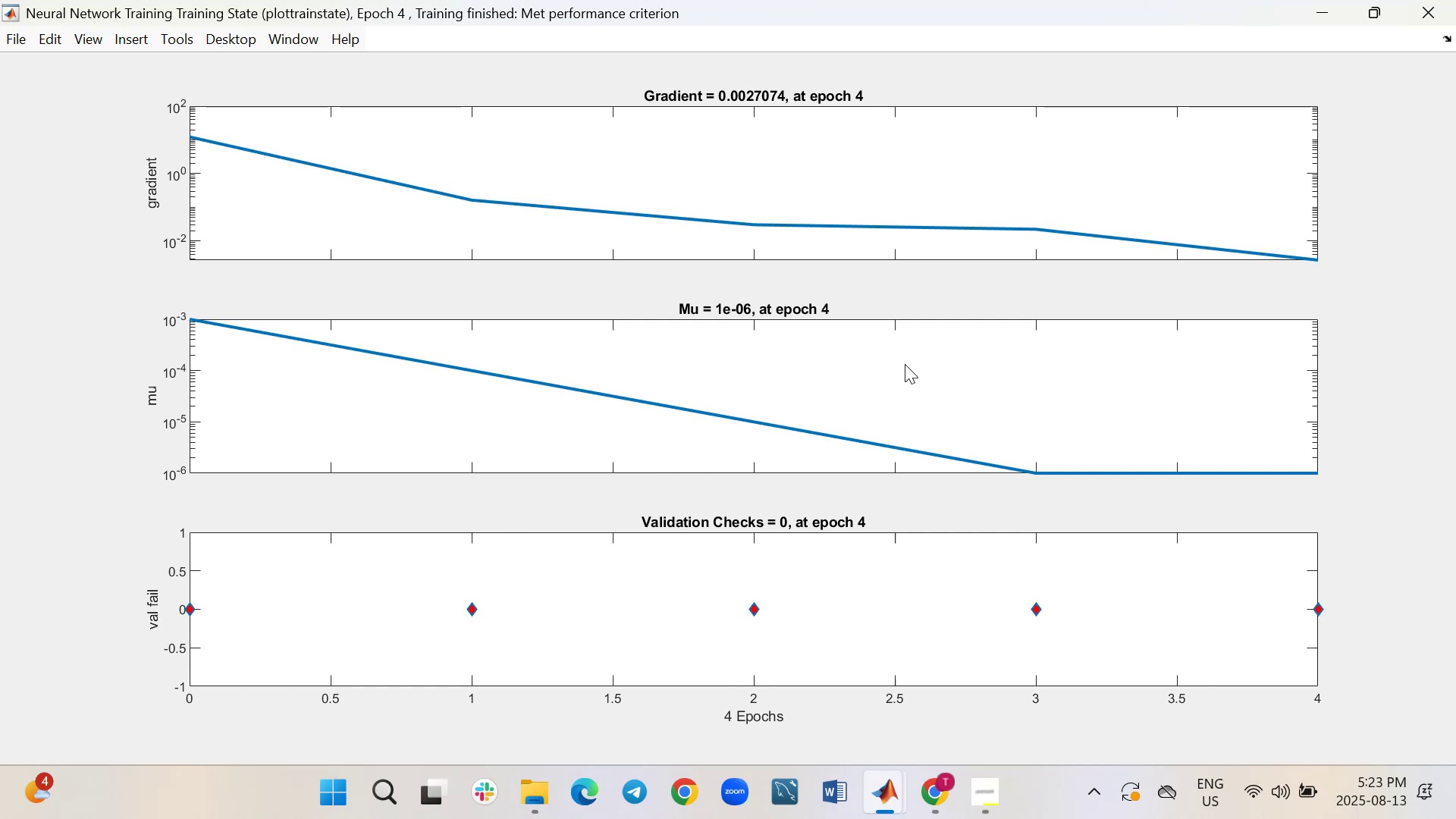 
mouse_move([532, 614])
 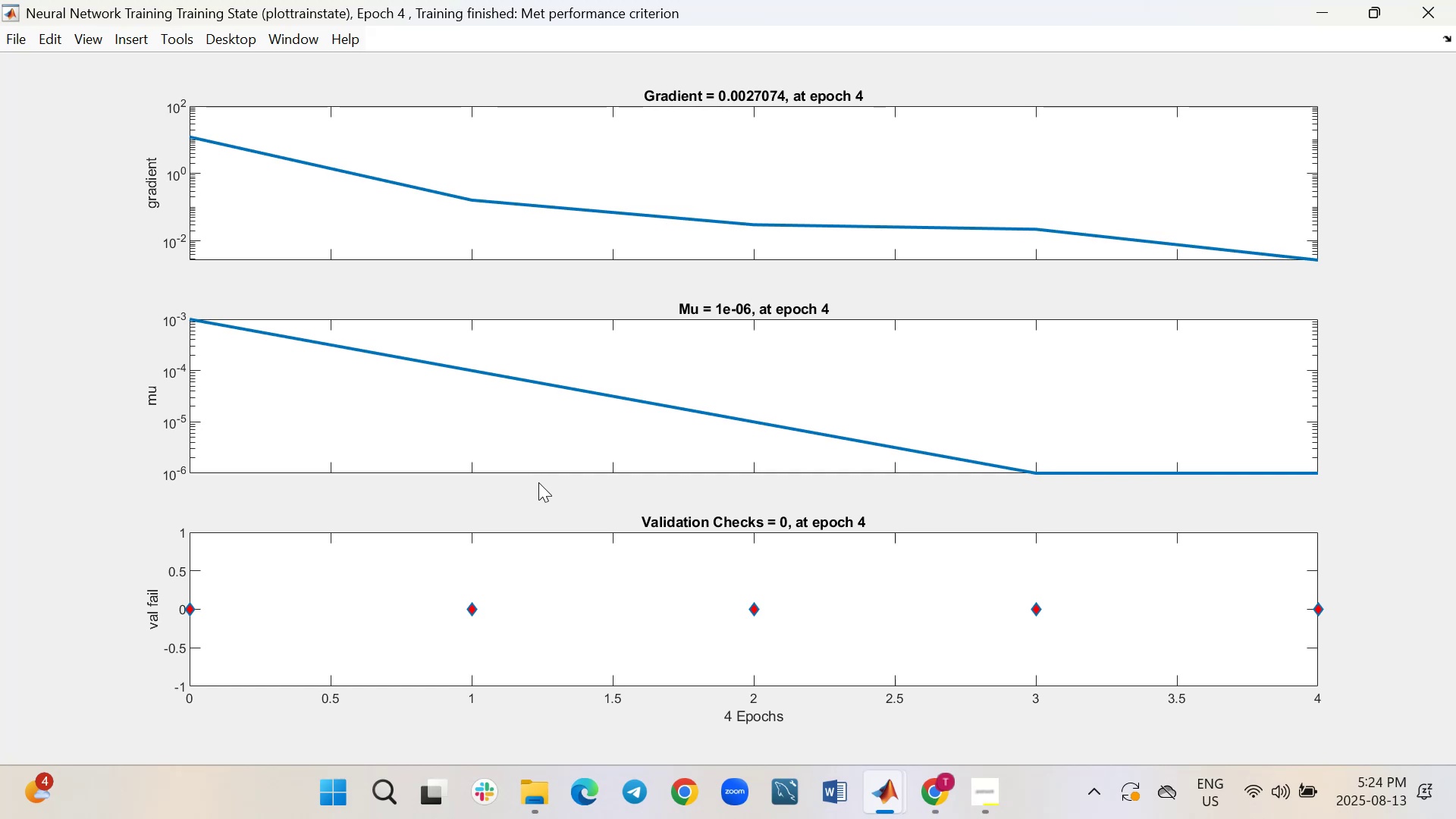 
wait(10.5)
 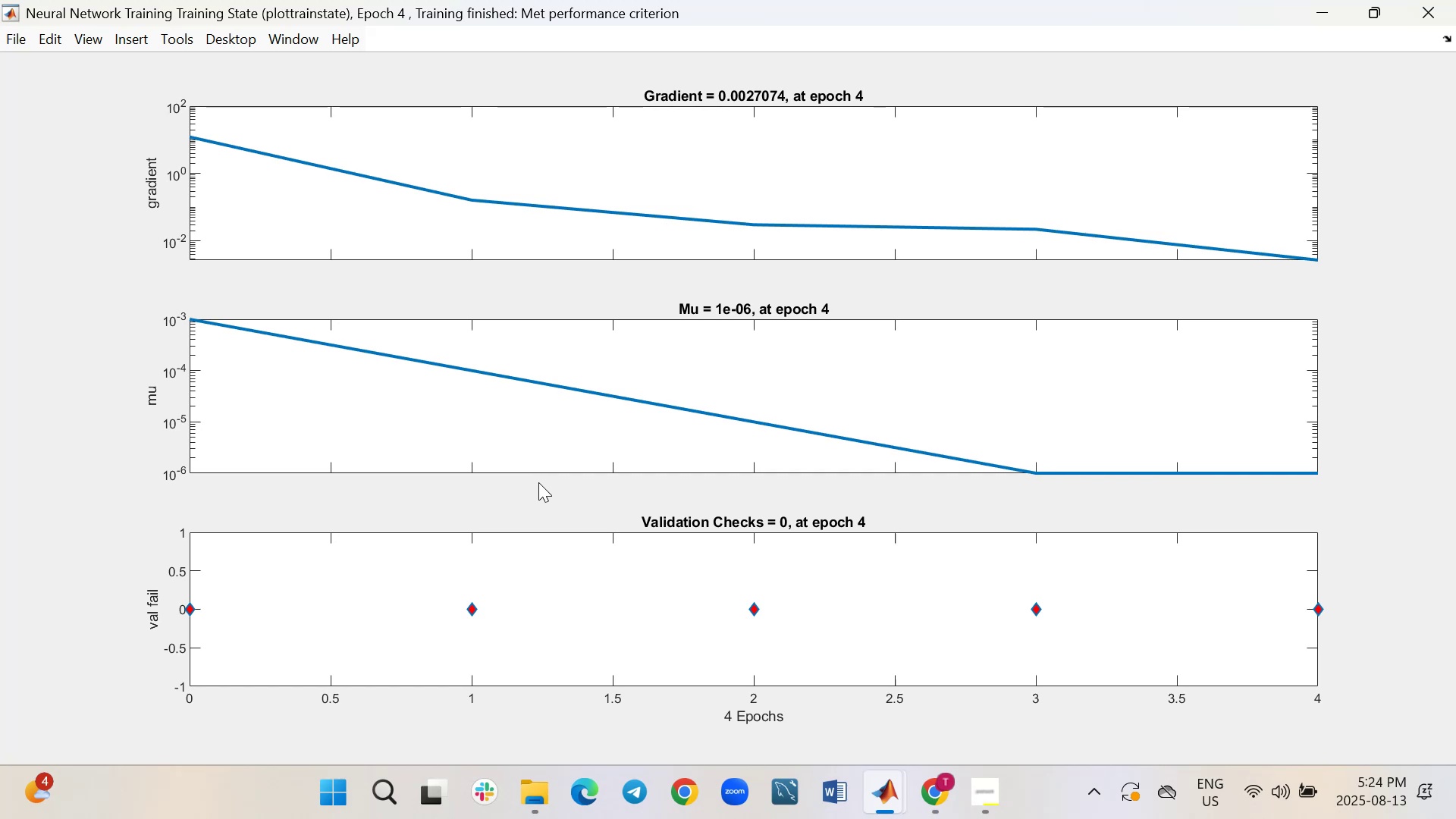 
left_click([1429, 3])
 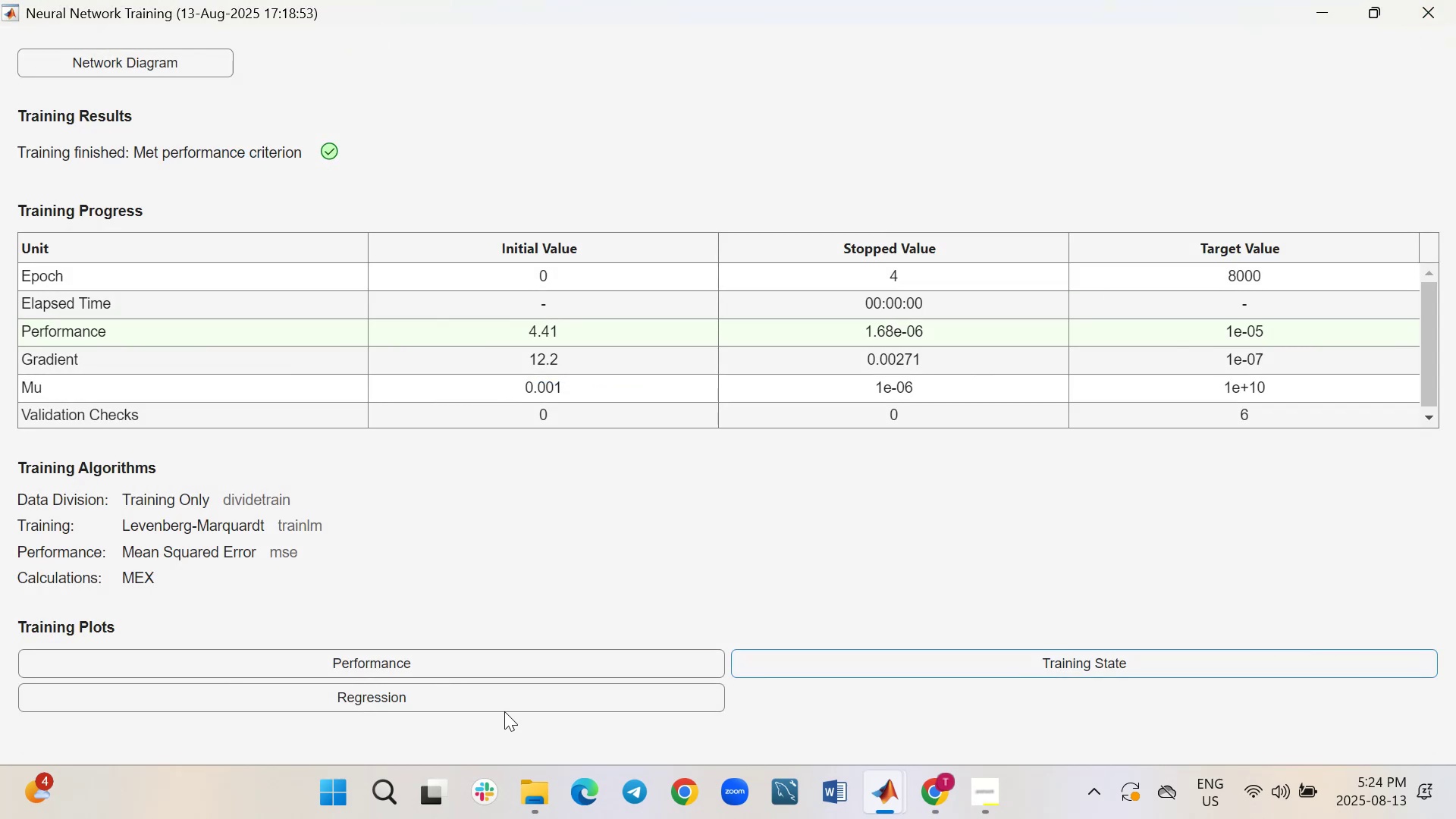 
left_click([504, 711])
 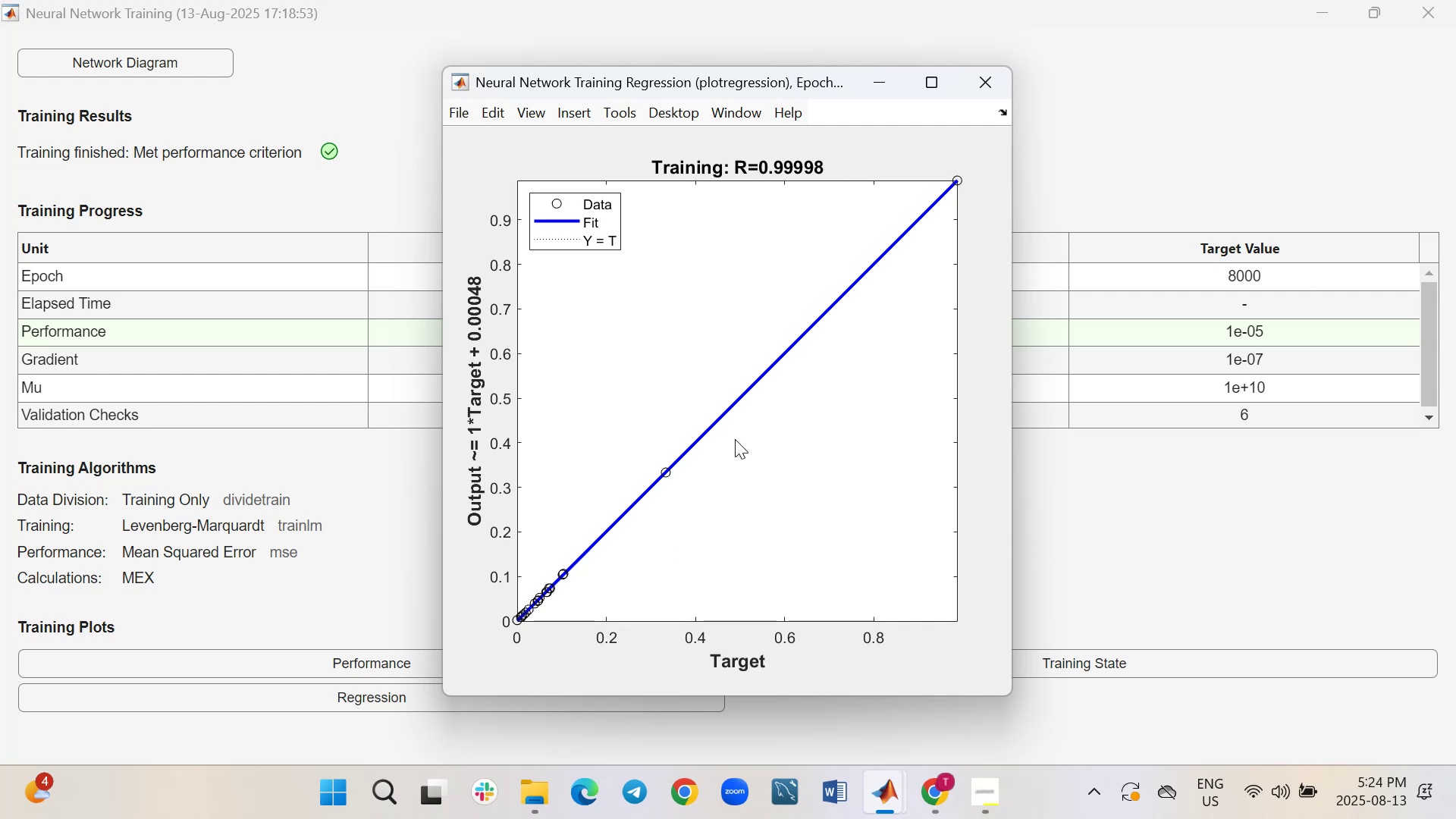 
wait(27.15)
 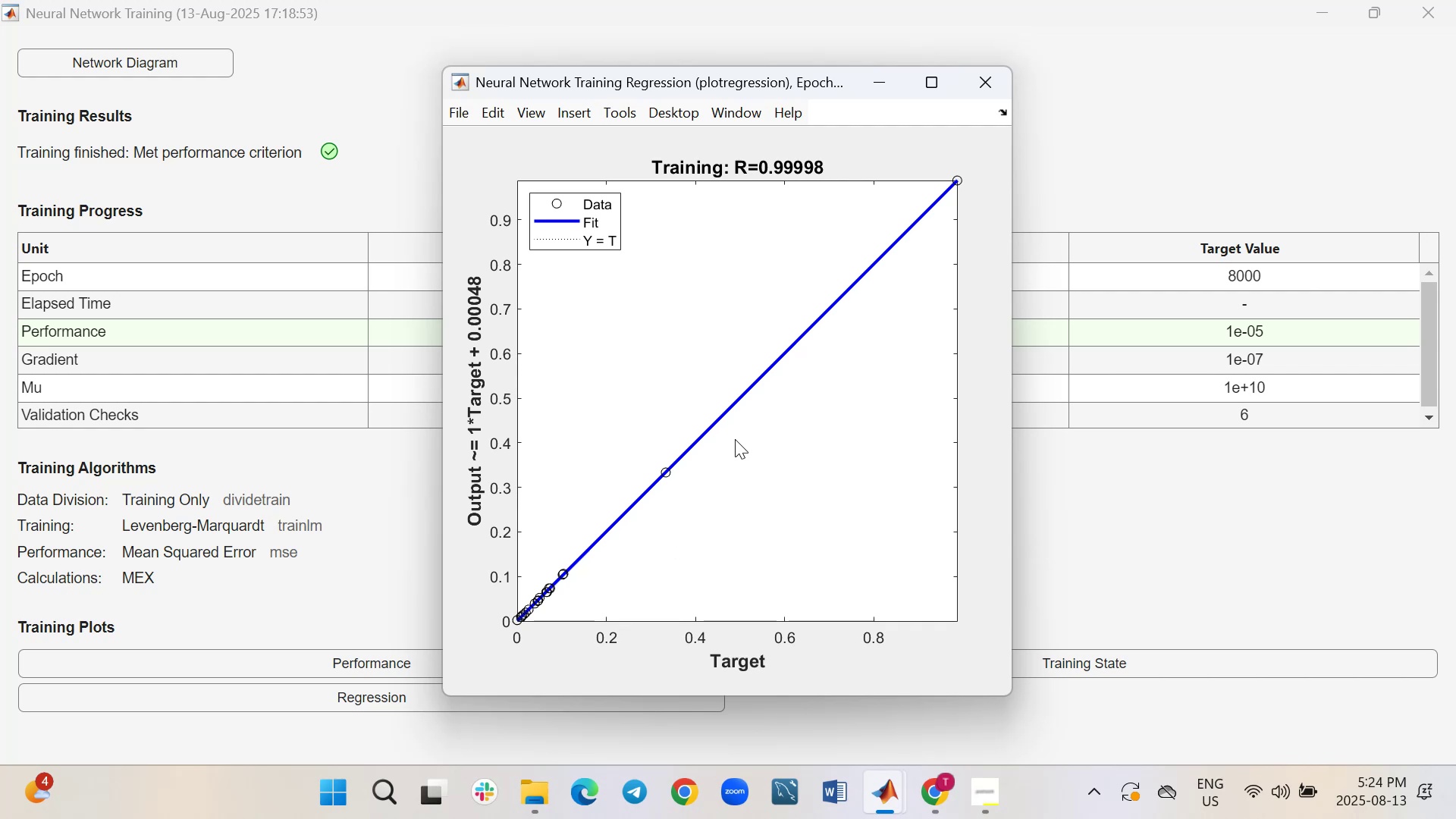 
left_click([996, 98])
 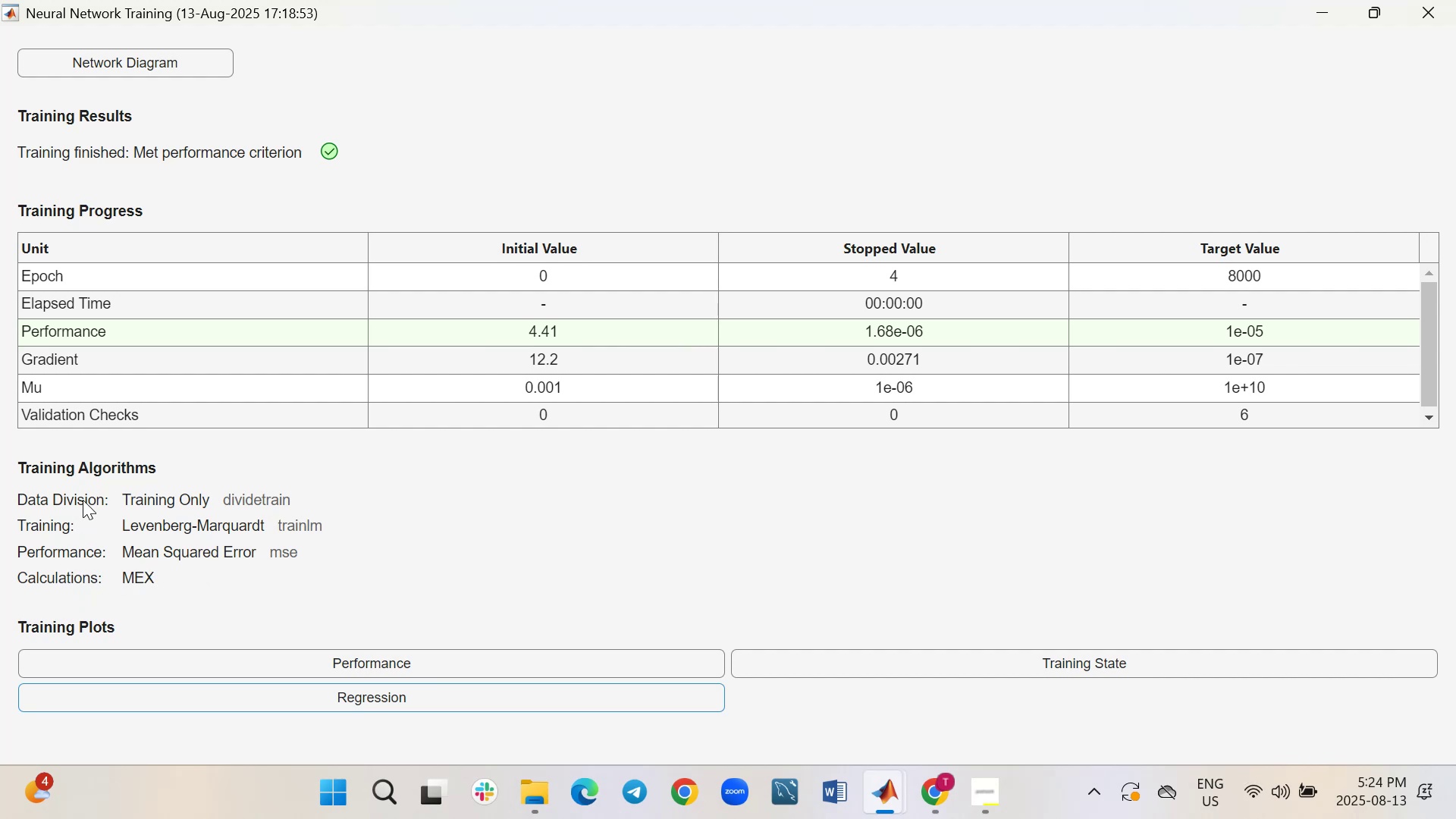 
wait(12.81)
 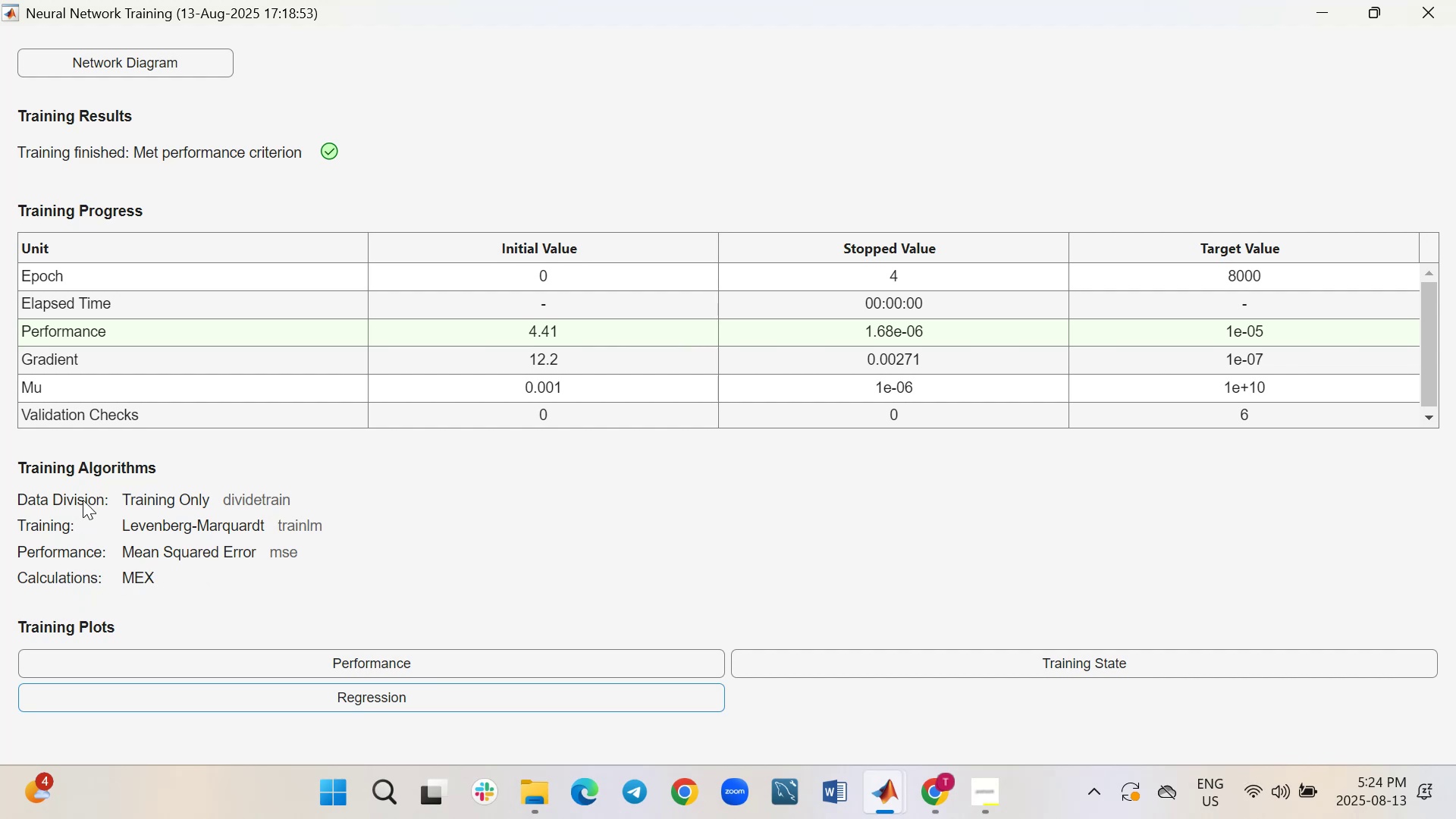 
left_click([1438, 0])
 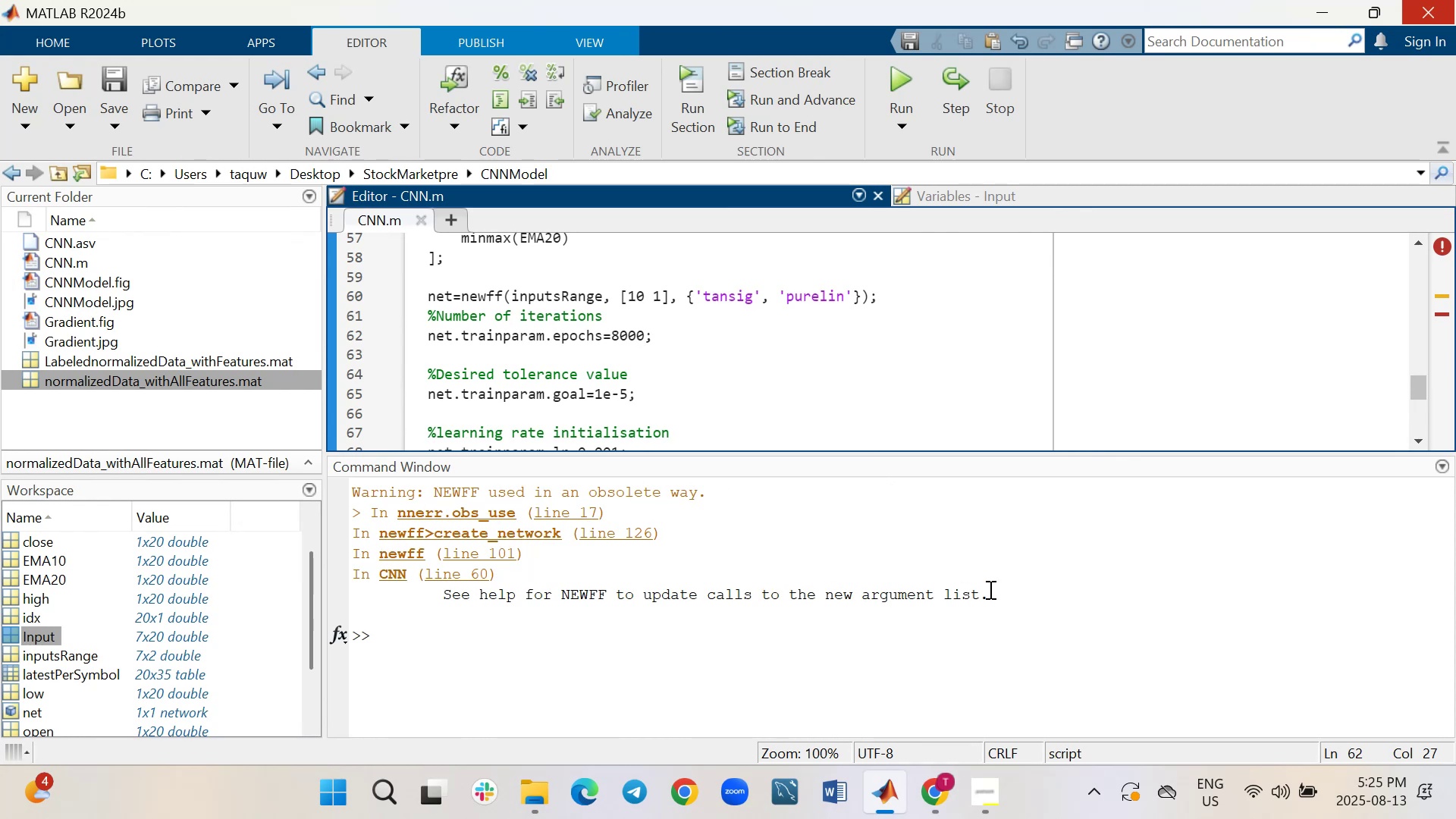 
wait(13.35)
 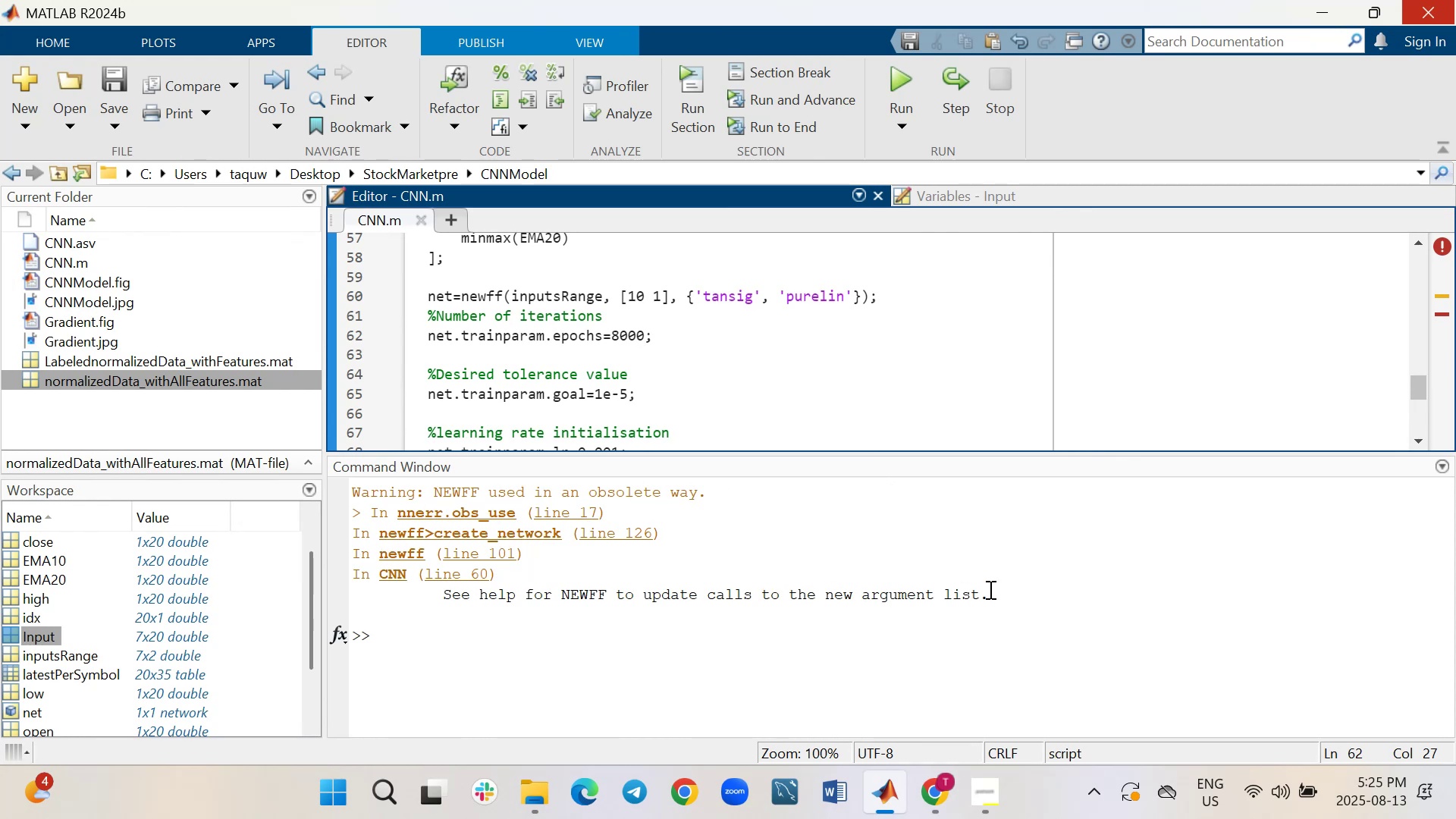 
left_click([843, 673])
 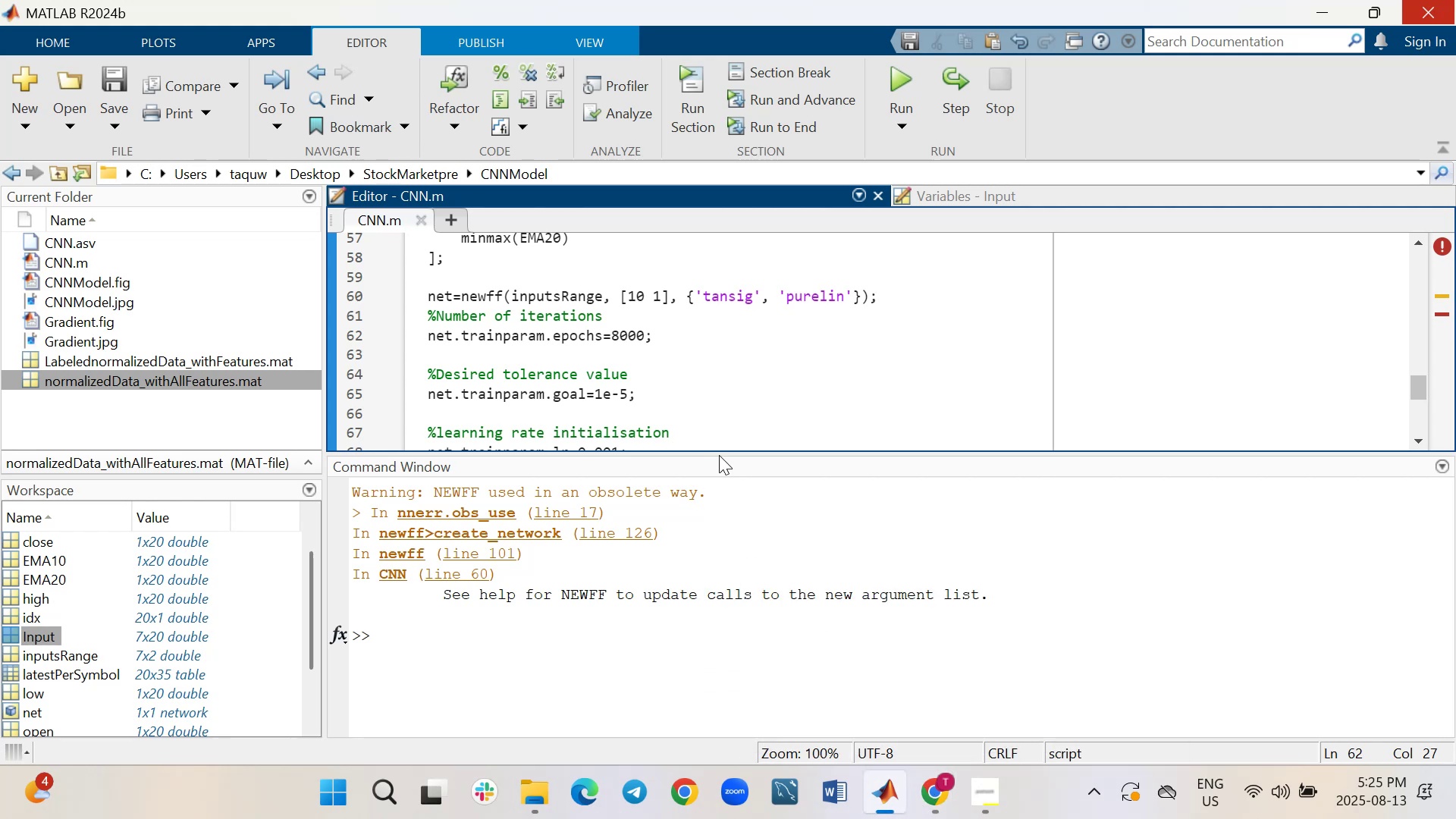 
left_click_drag(start_coordinate=[721, 452], to_coordinate=[718, 617])
 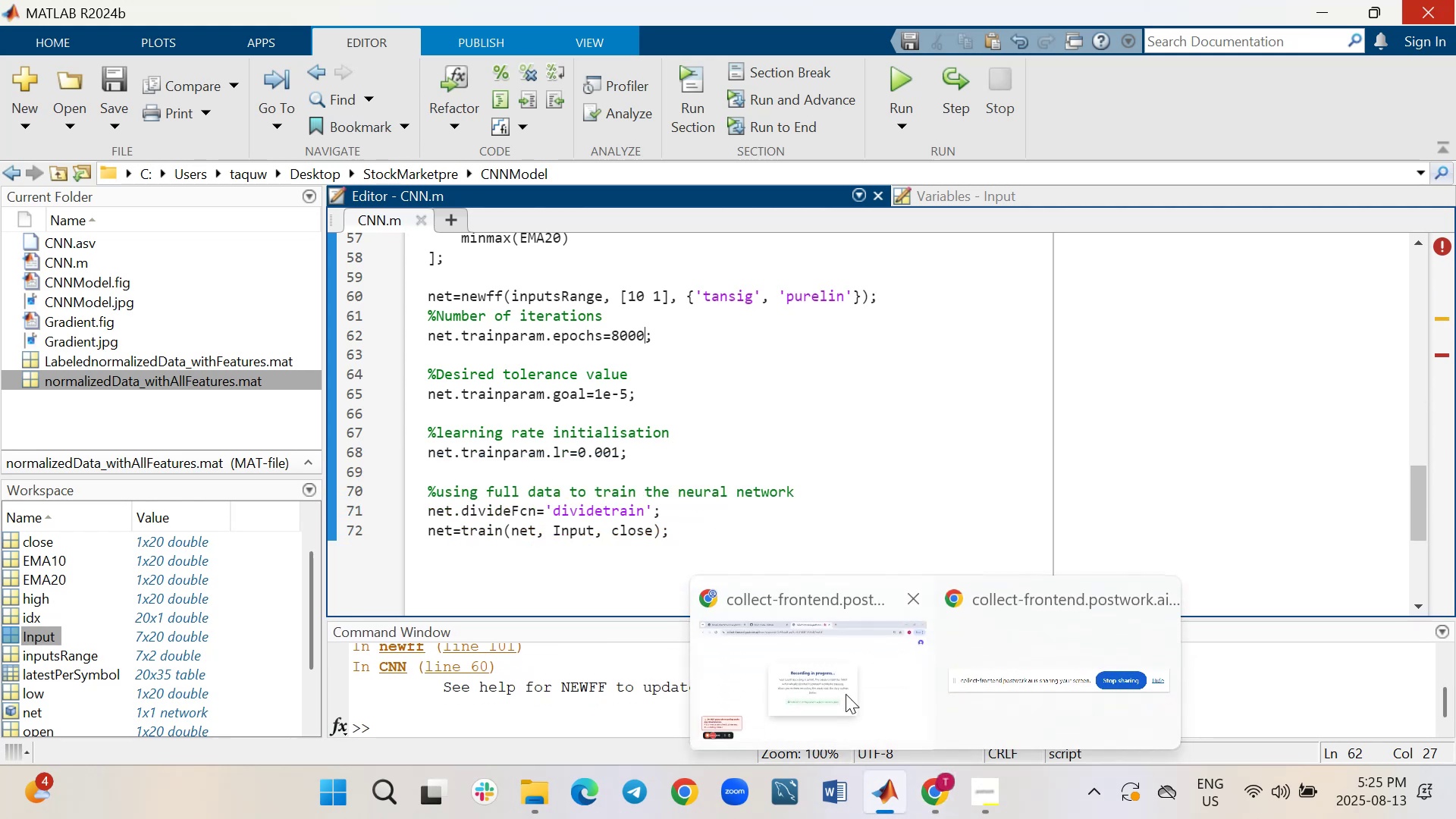 
wait(5.23)
 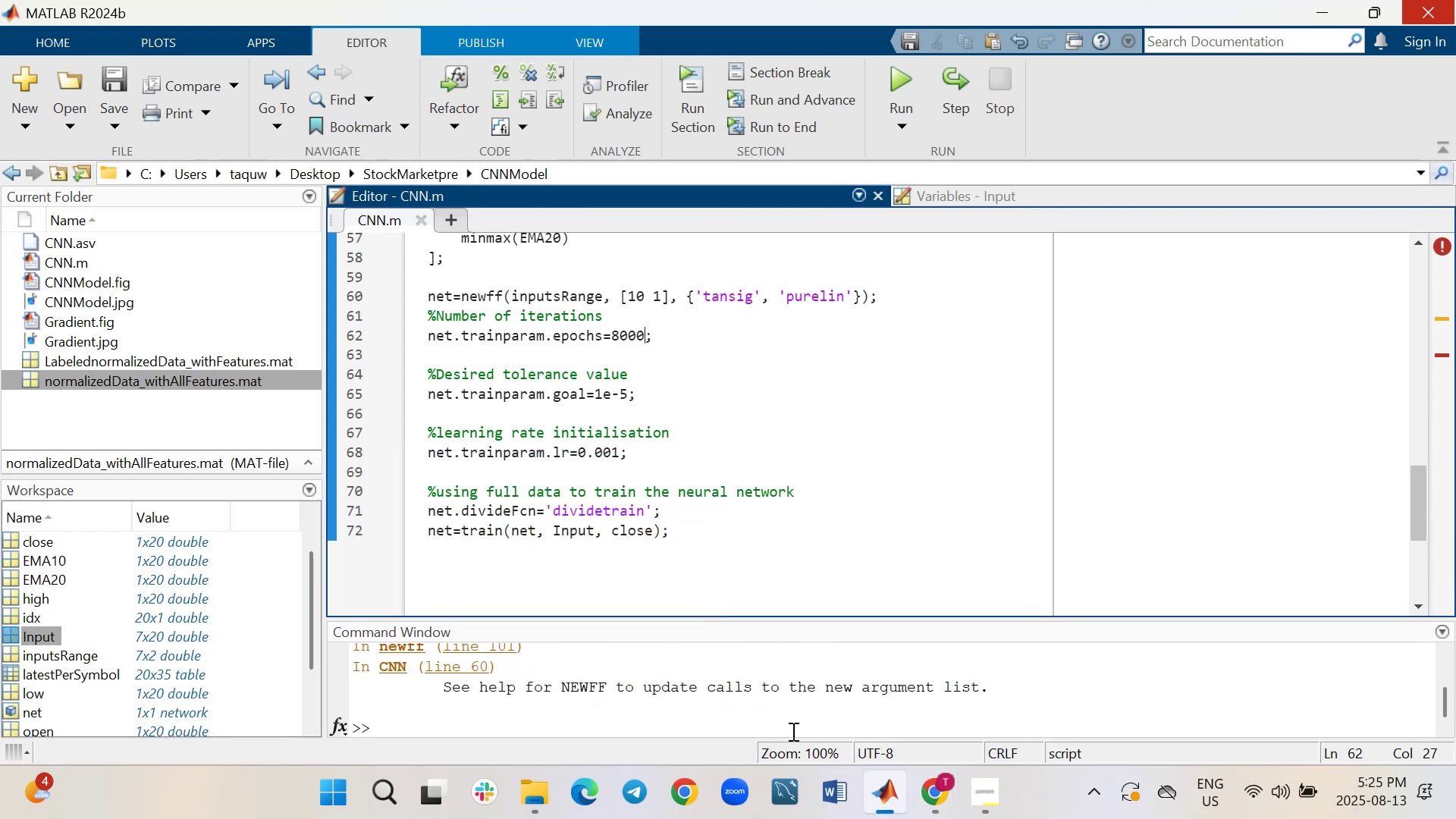 
left_click([866, 670])
 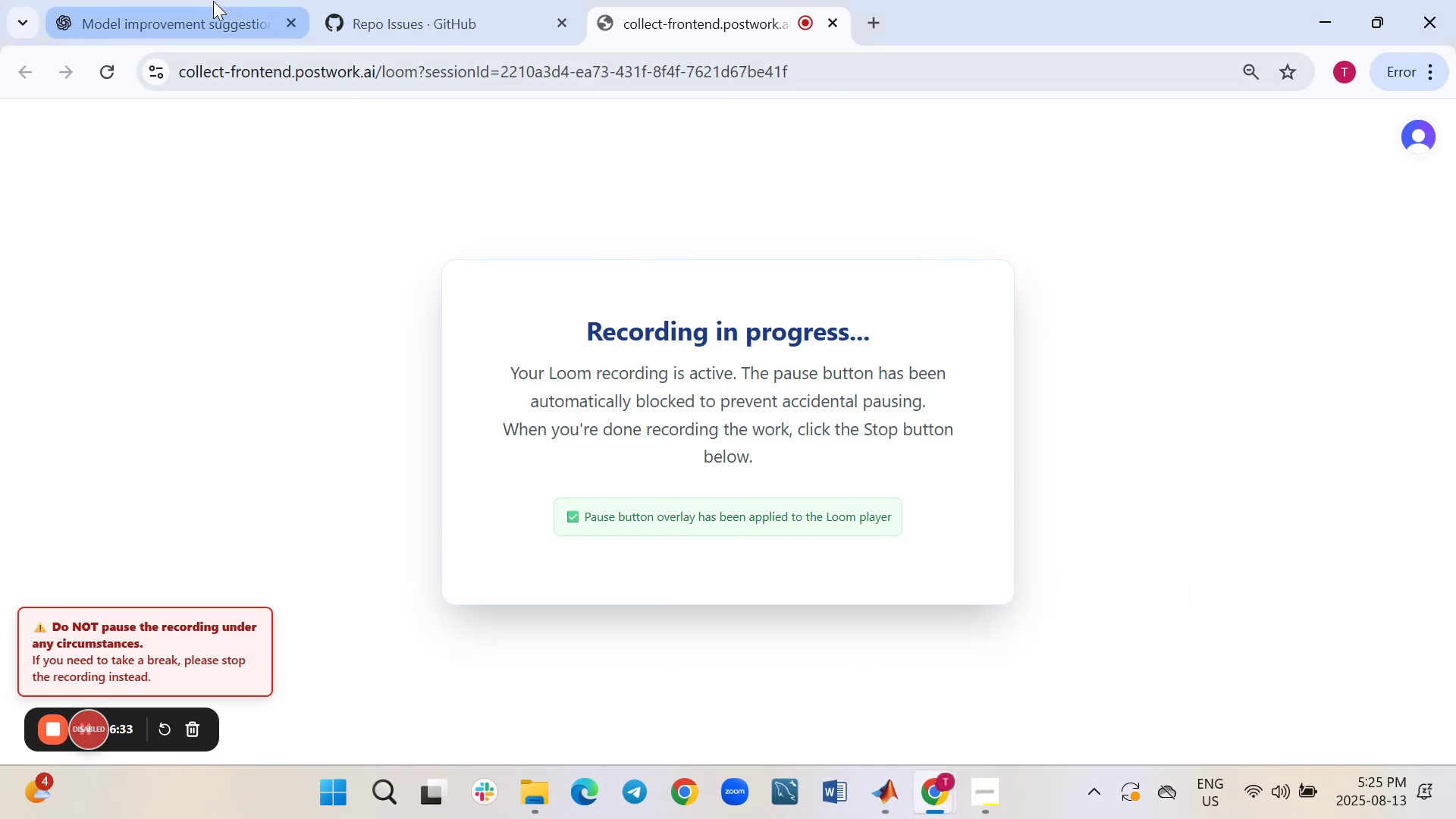 
left_click([213, 1])
 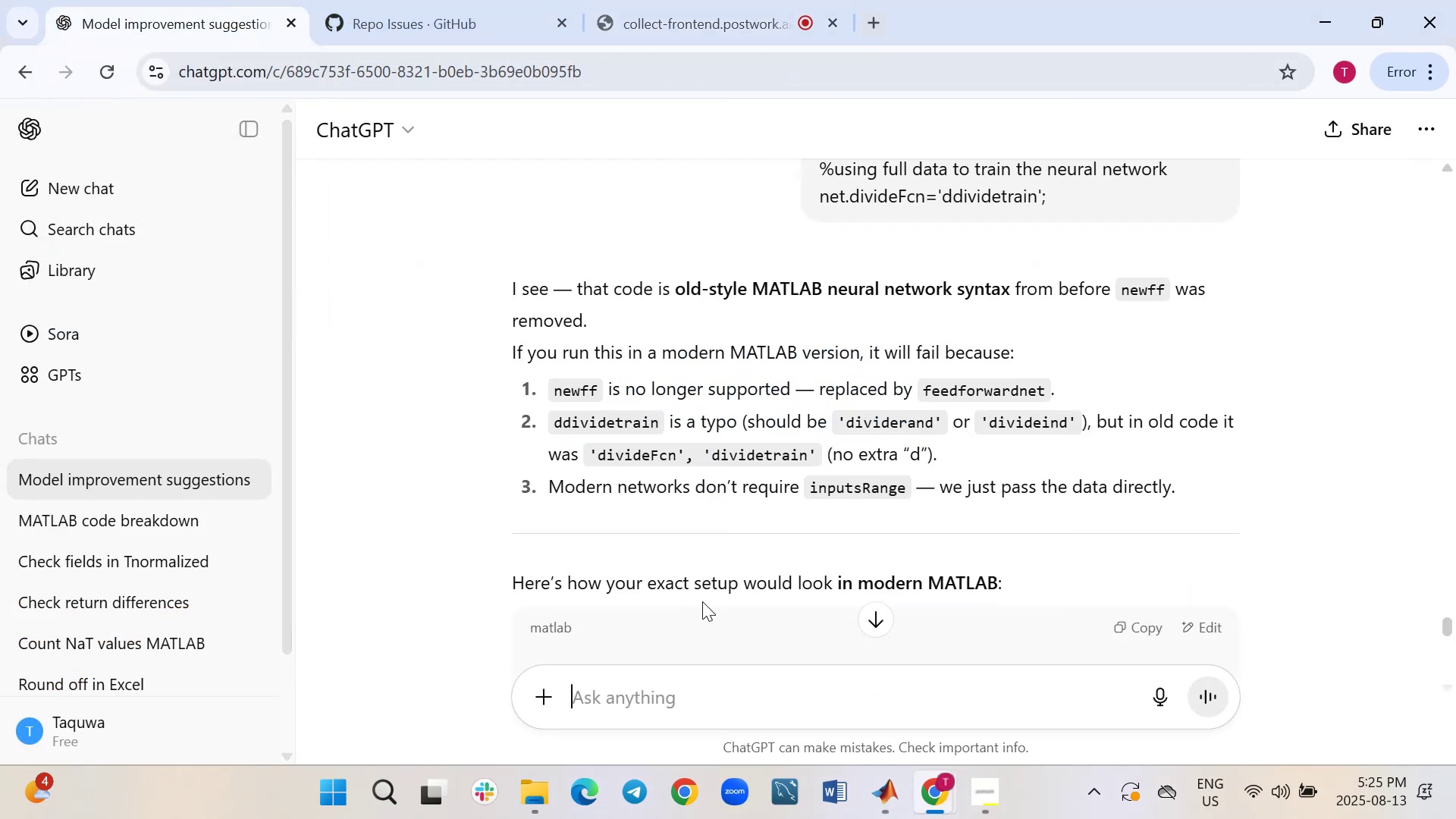 
scroll: coordinate [704, 598], scroll_direction: down, amount: 4.0
 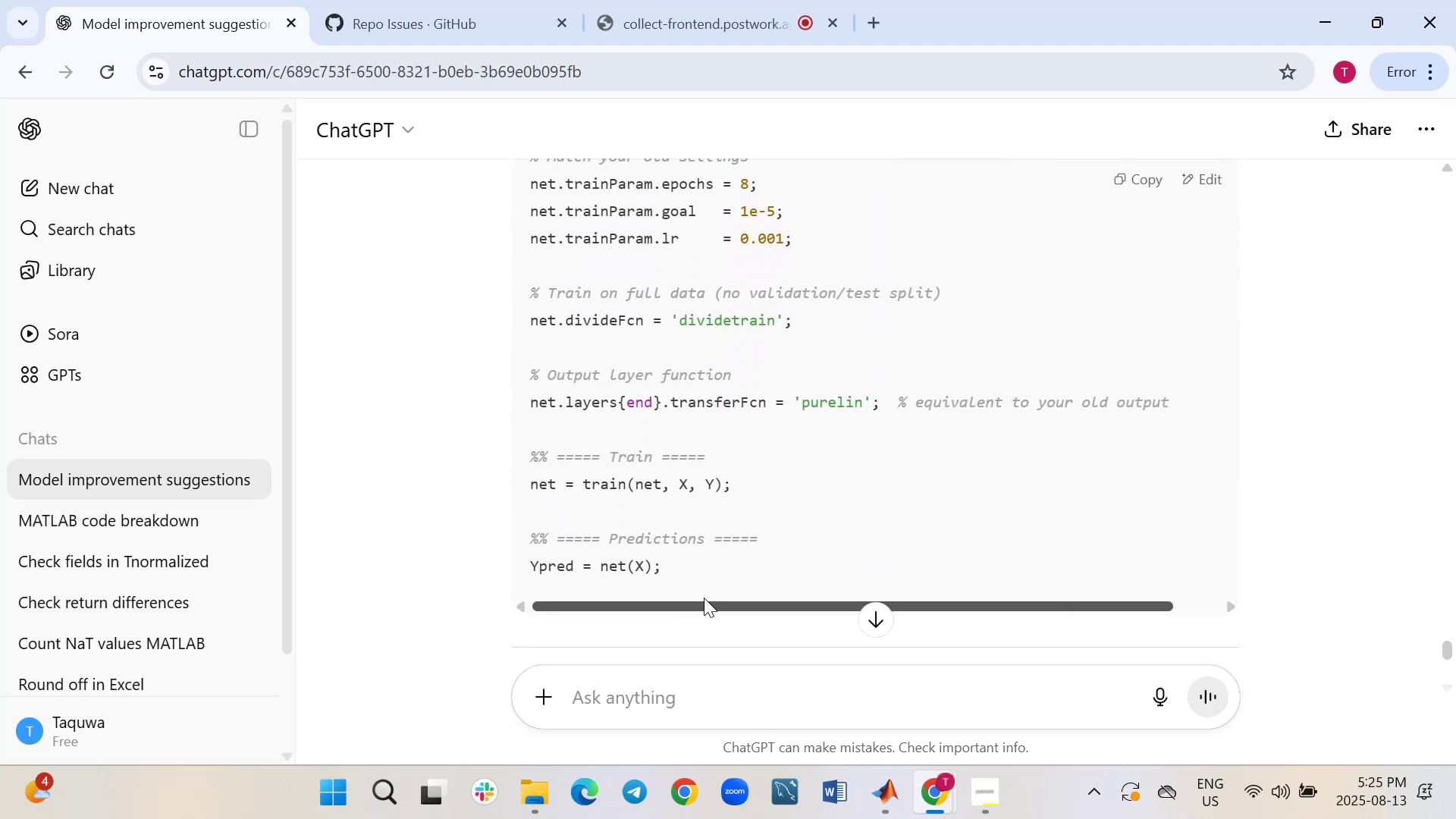 
scroll: coordinate [704, 598], scroll_direction: up, amount: 3.0
 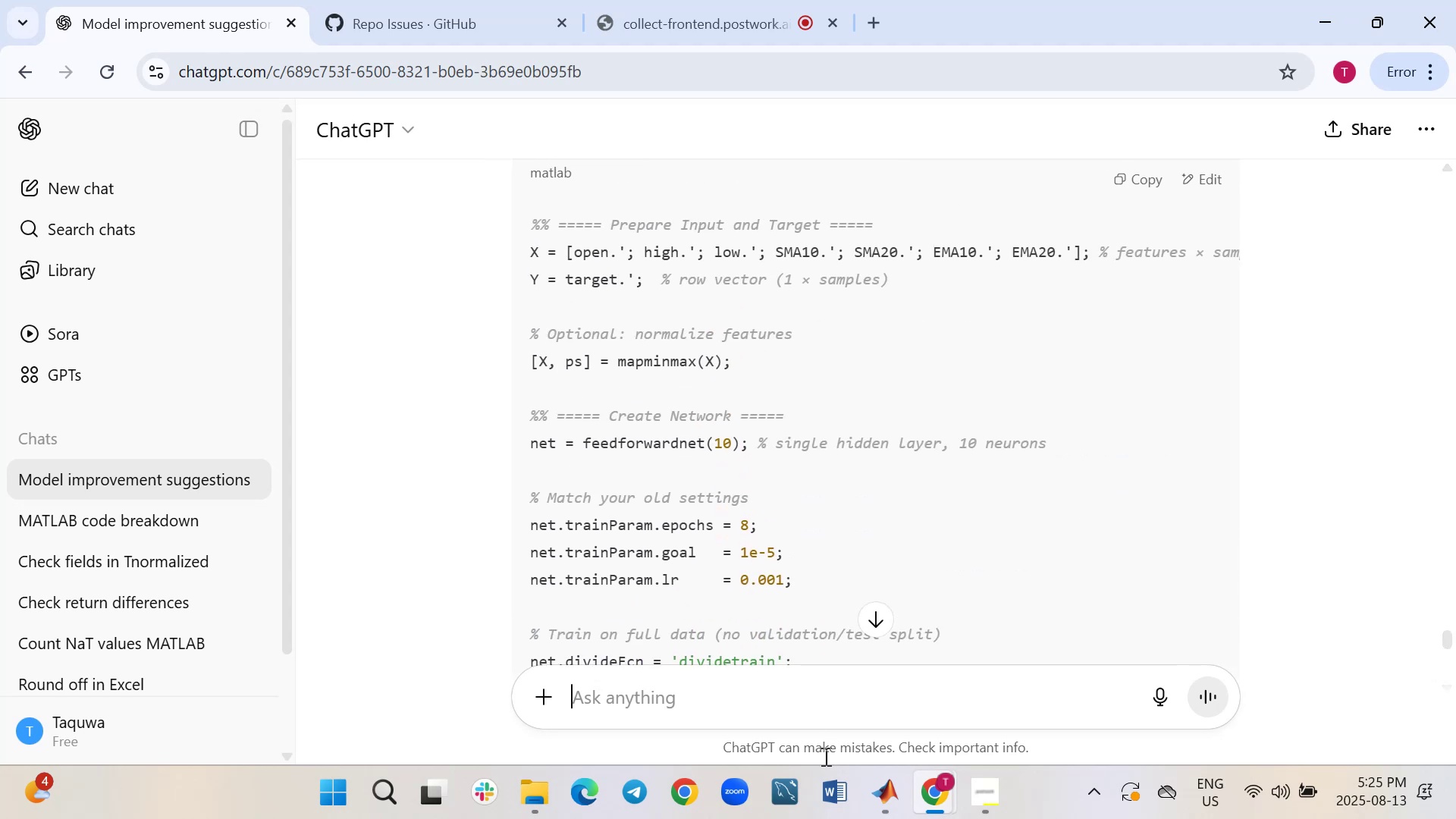 
left_click([884, 811])
 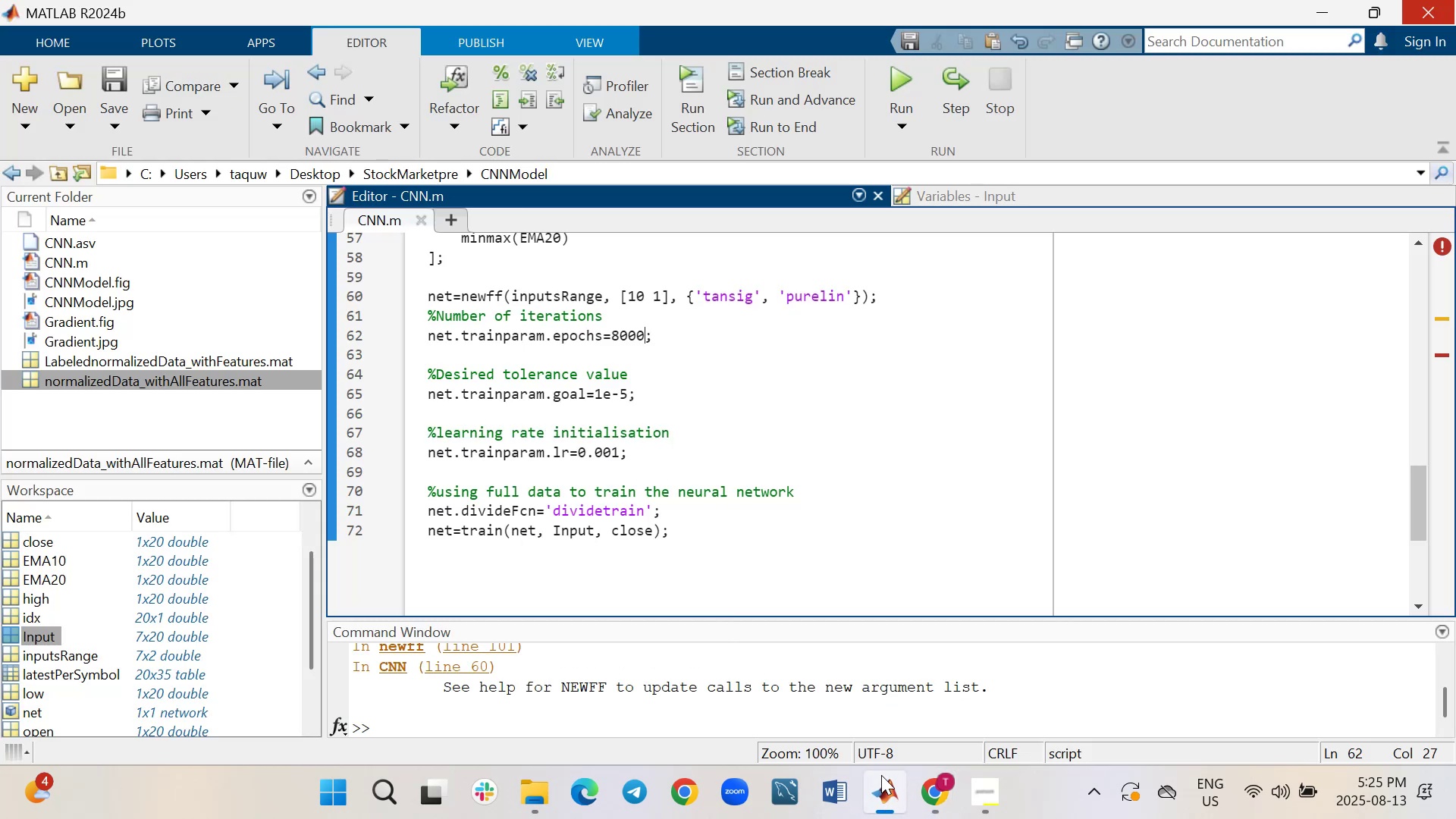 
wait(5.83)
 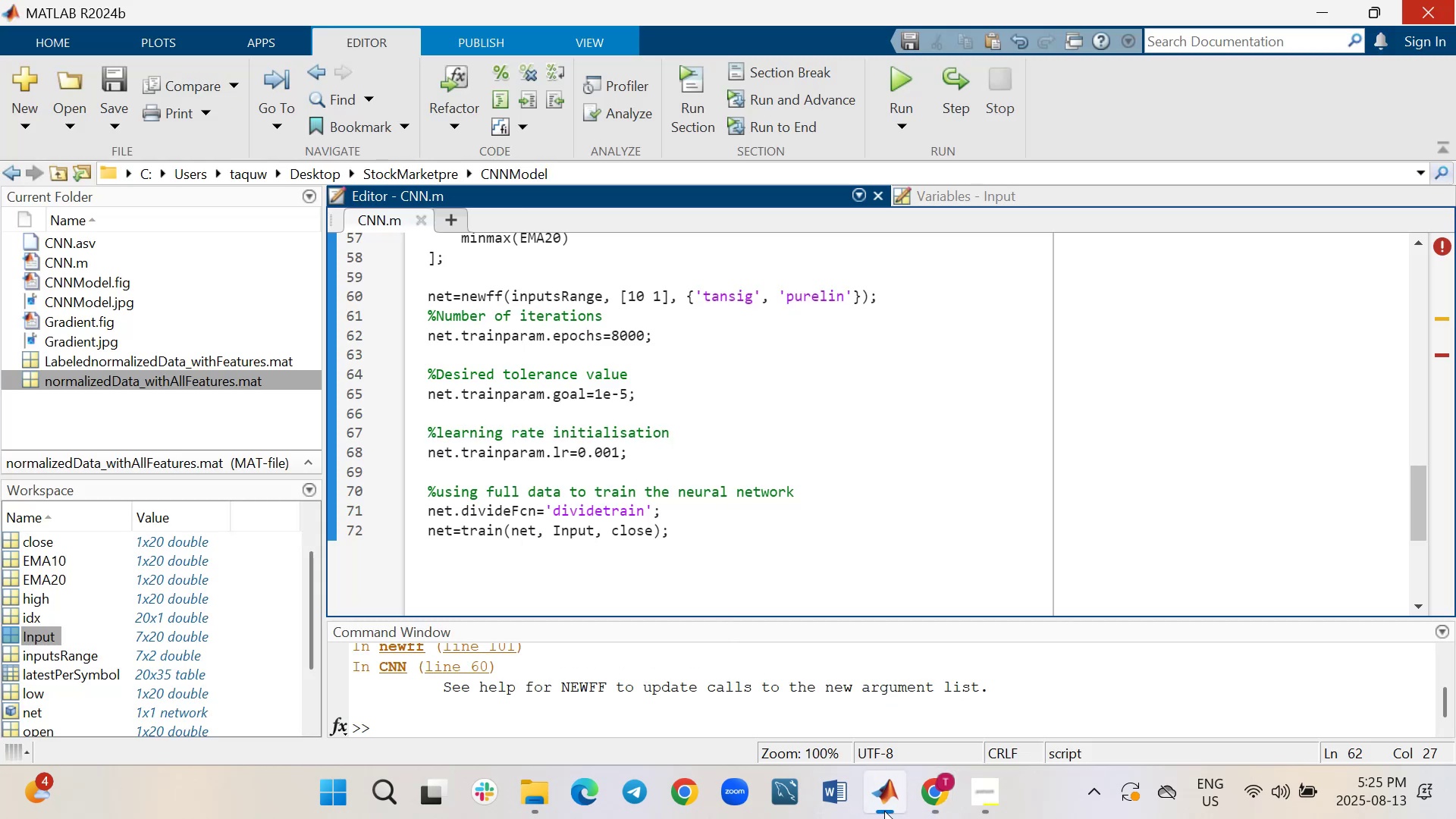 
left_click([812, 549])
 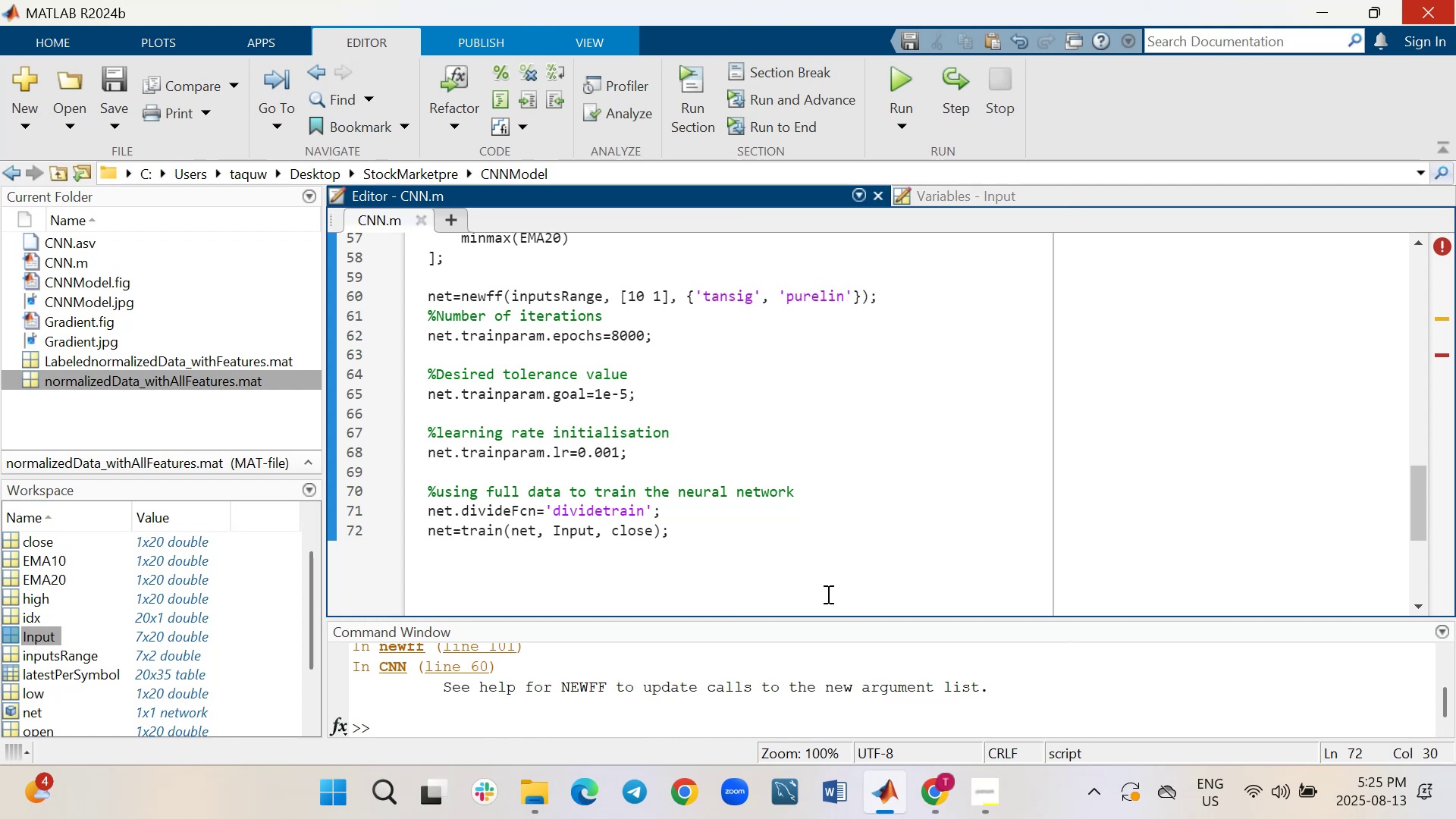 
wait(7.58)
 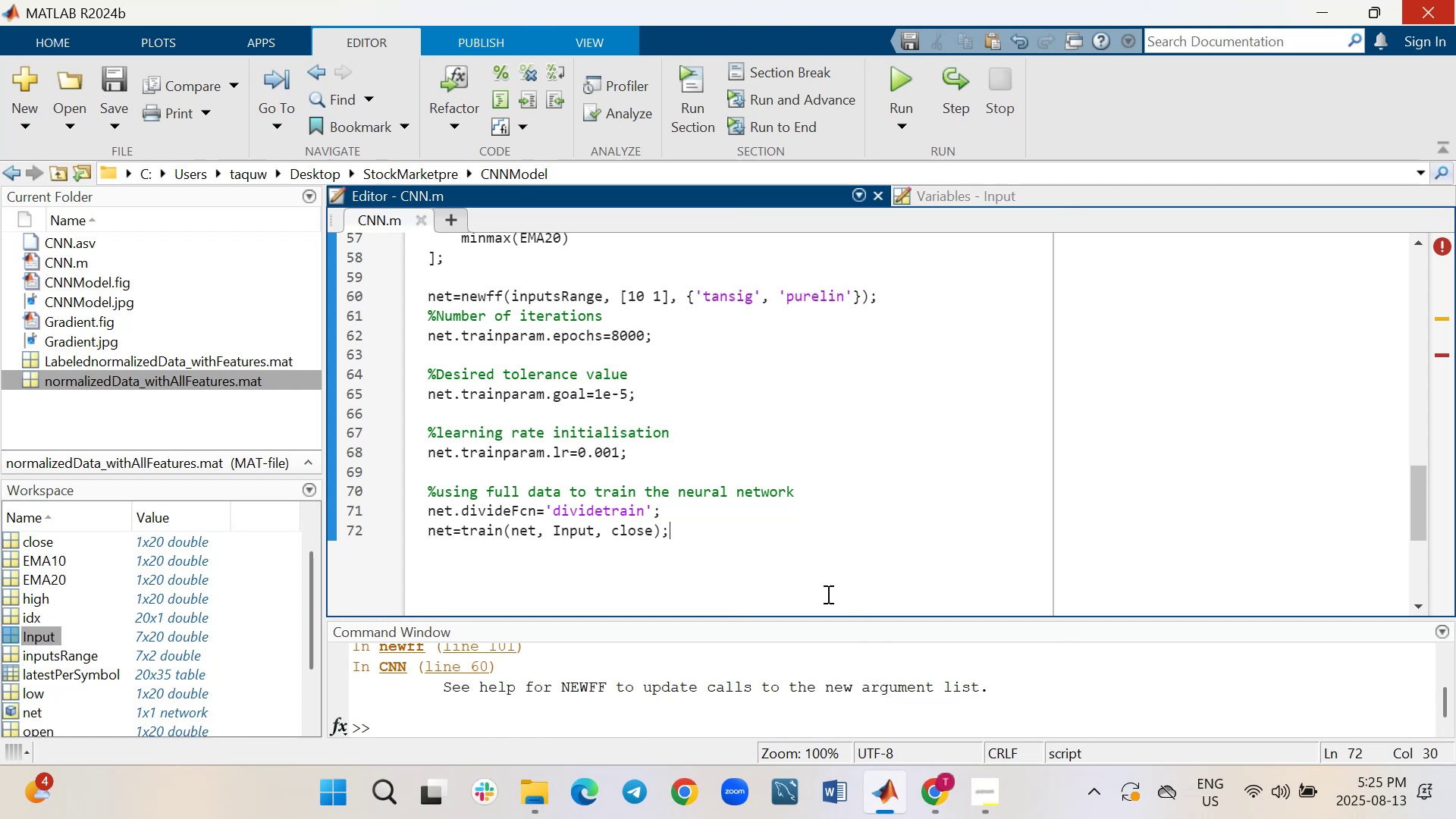 
key(Shift+Enter)
 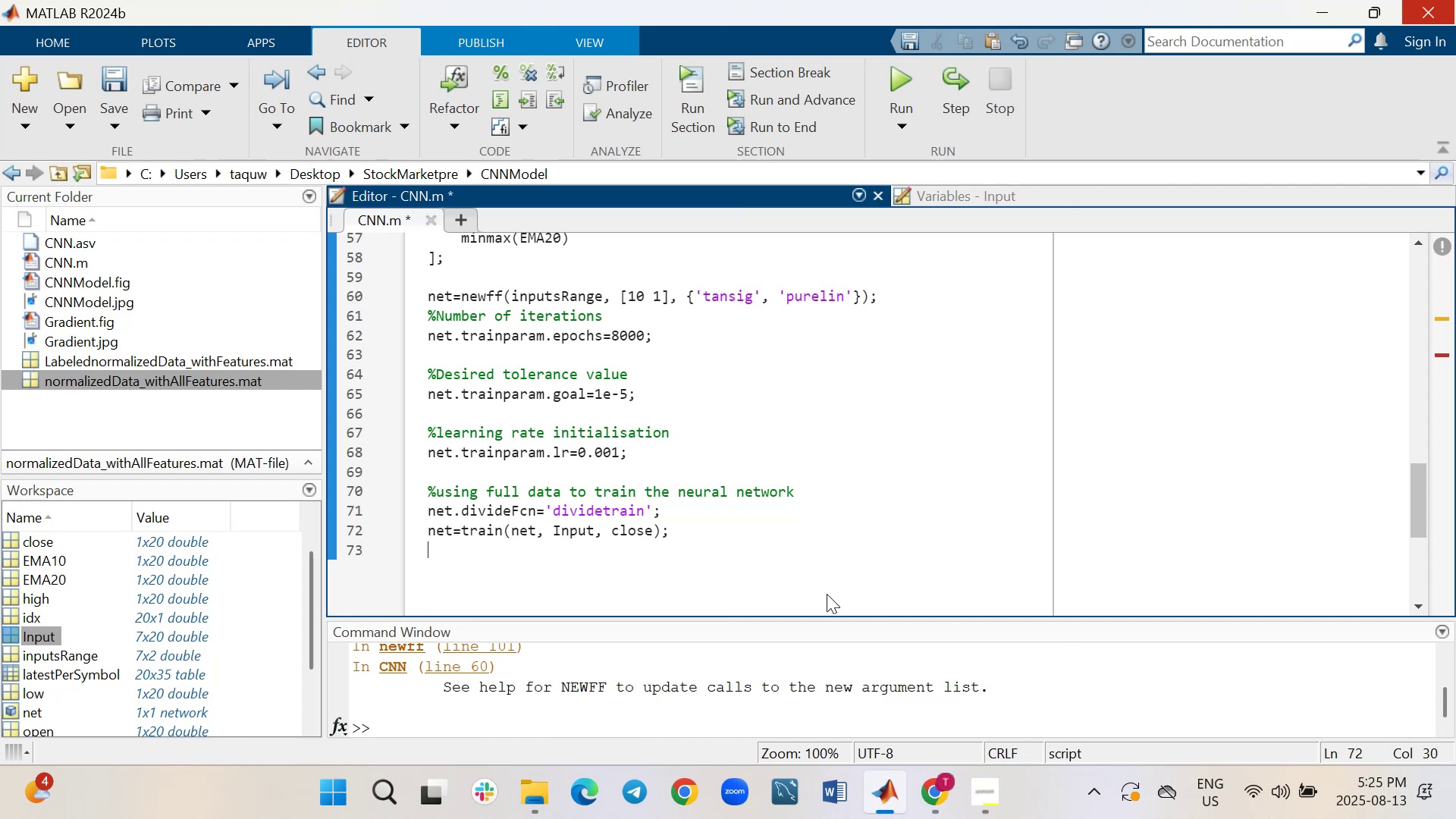 
key(Shift+Enter)
 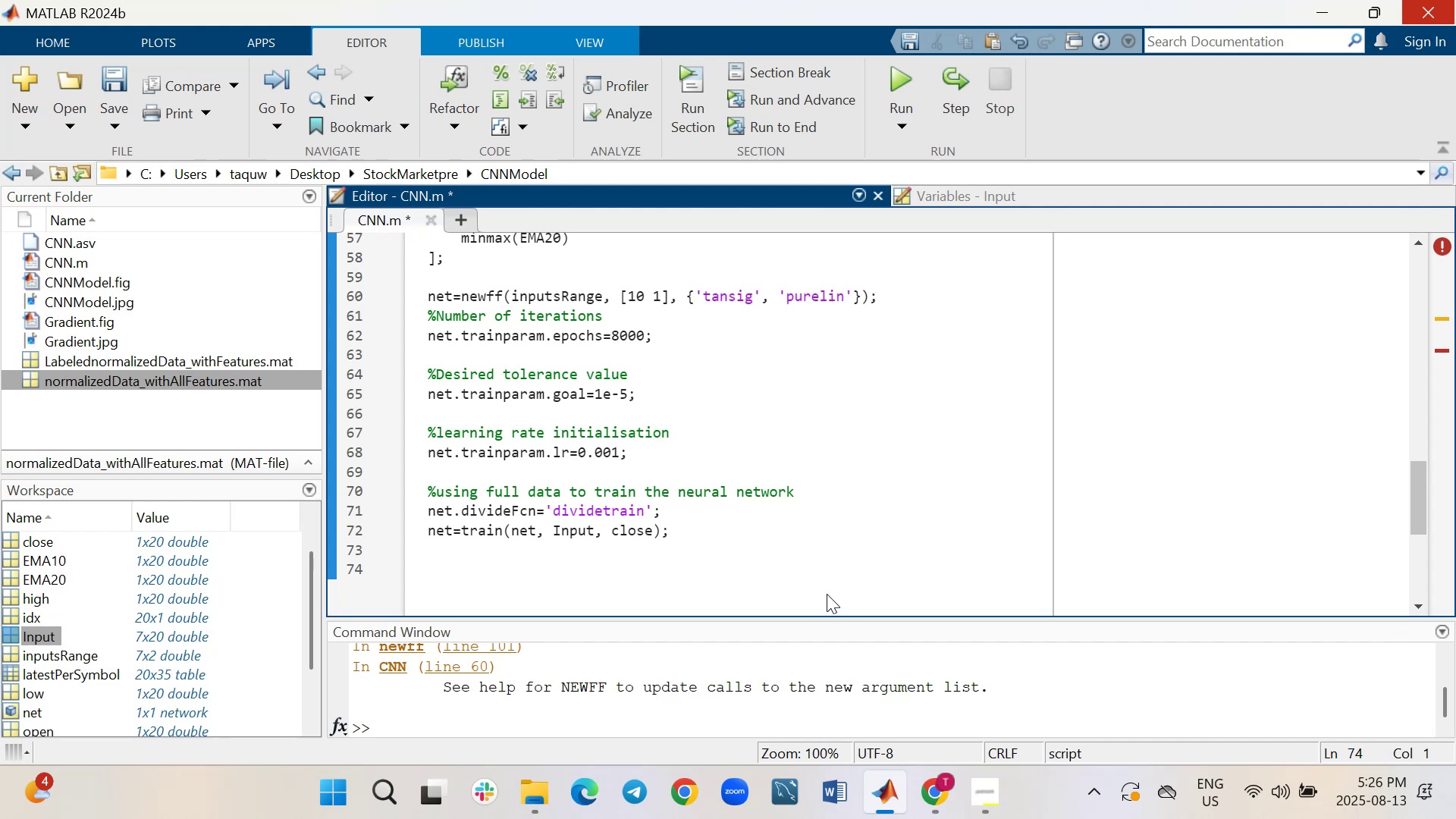 
wait(10.75)
 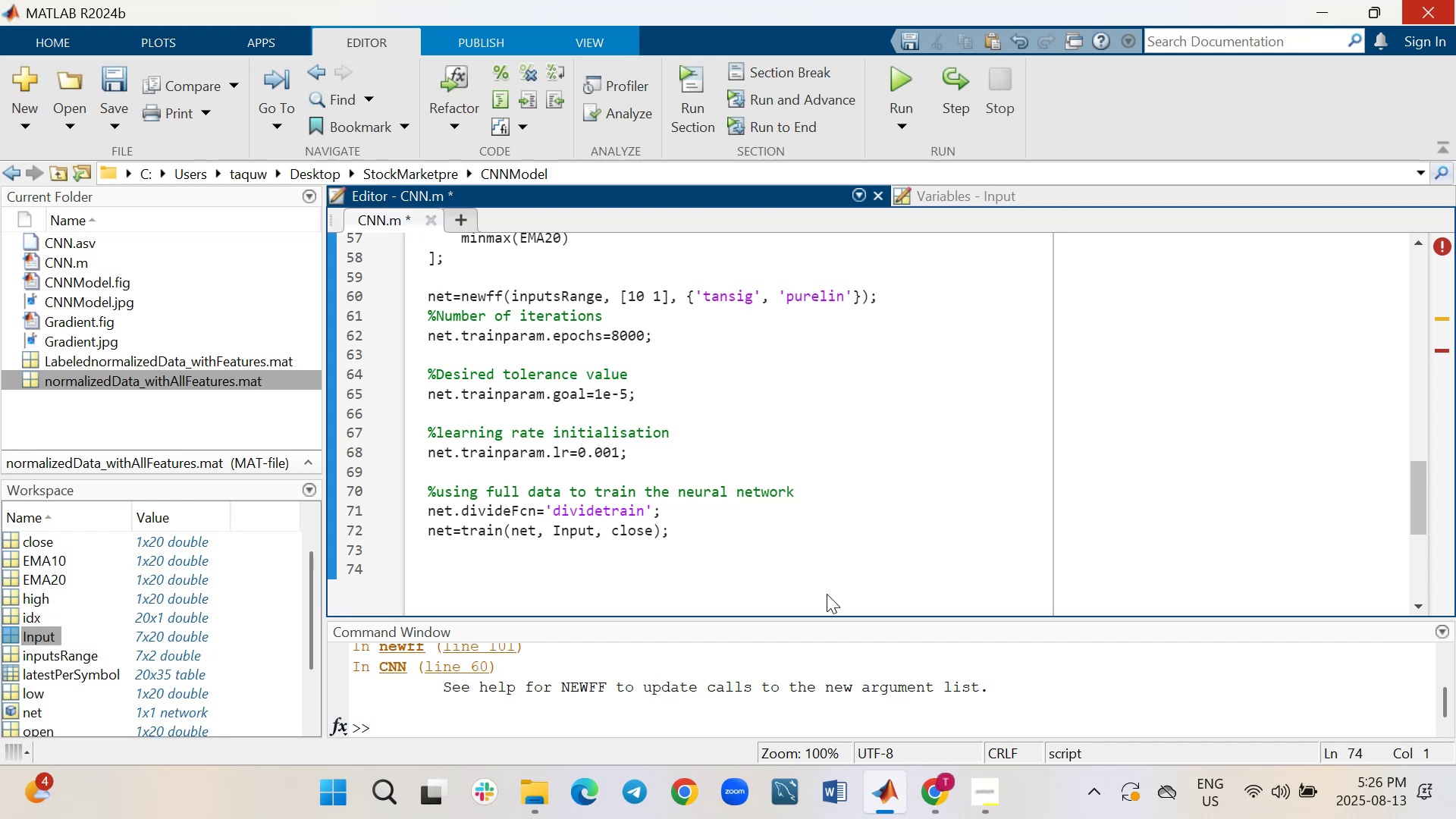 
key(T)
 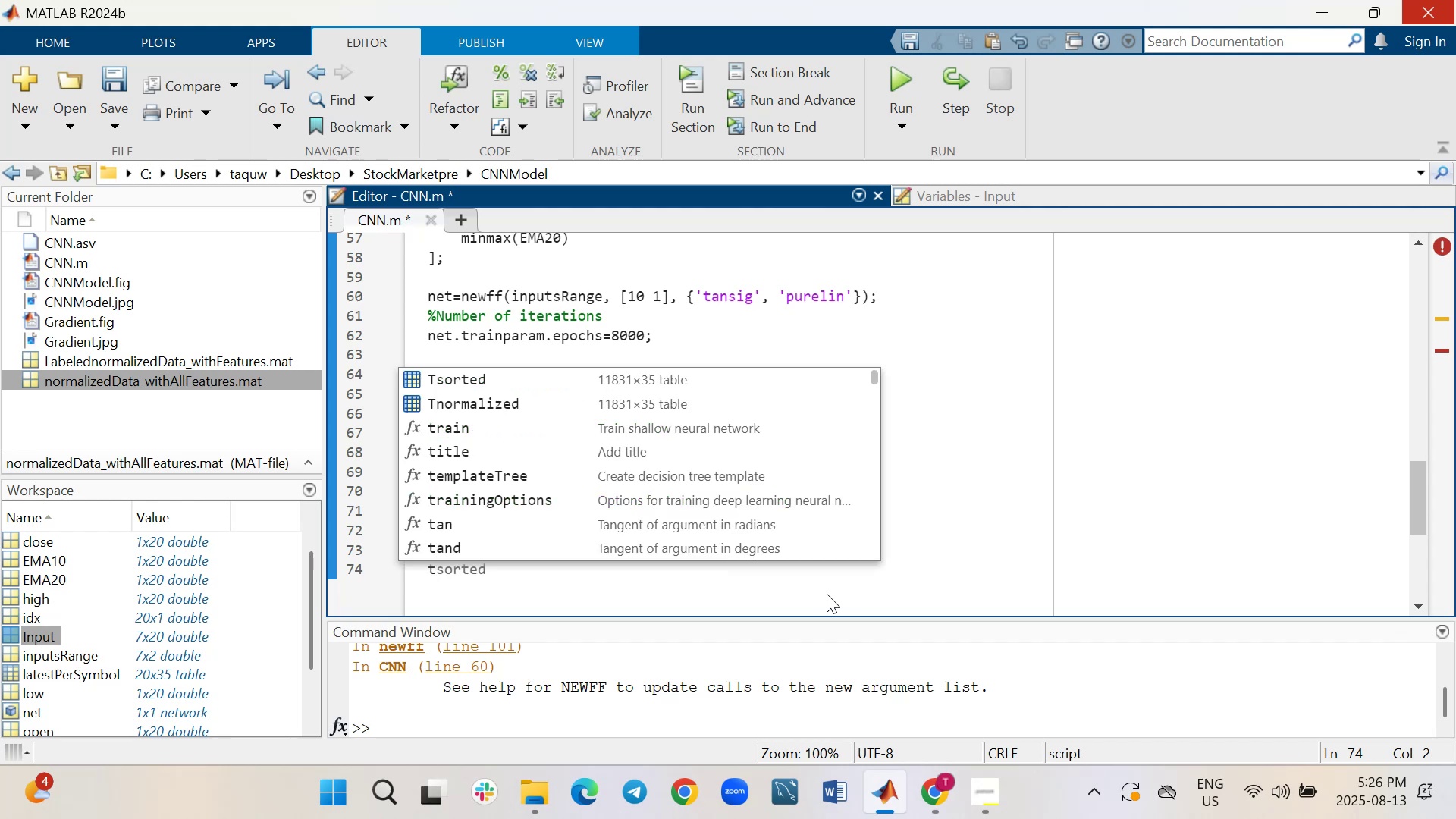 
type(=(ne)
 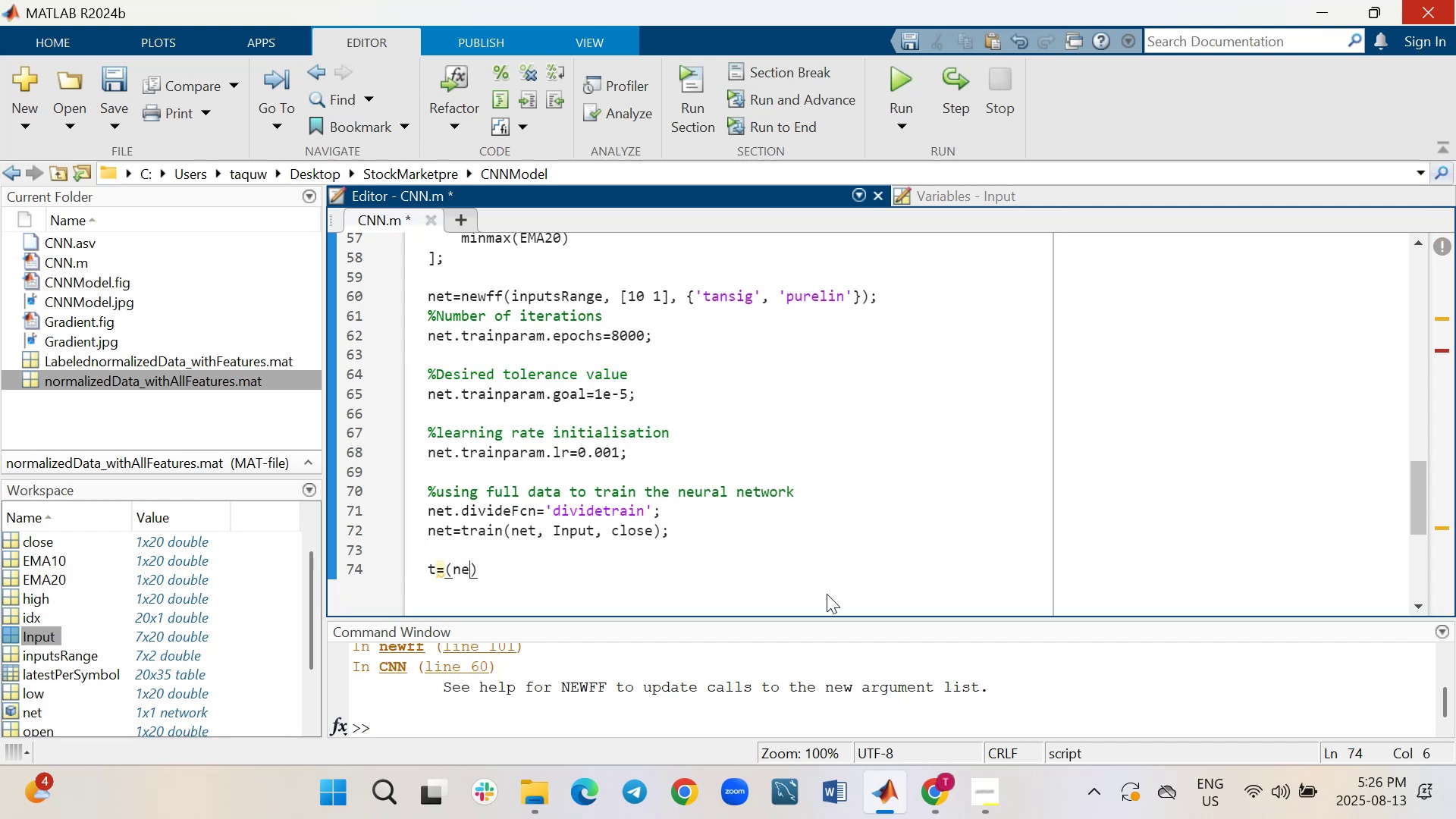 
key(ArrowRight)
 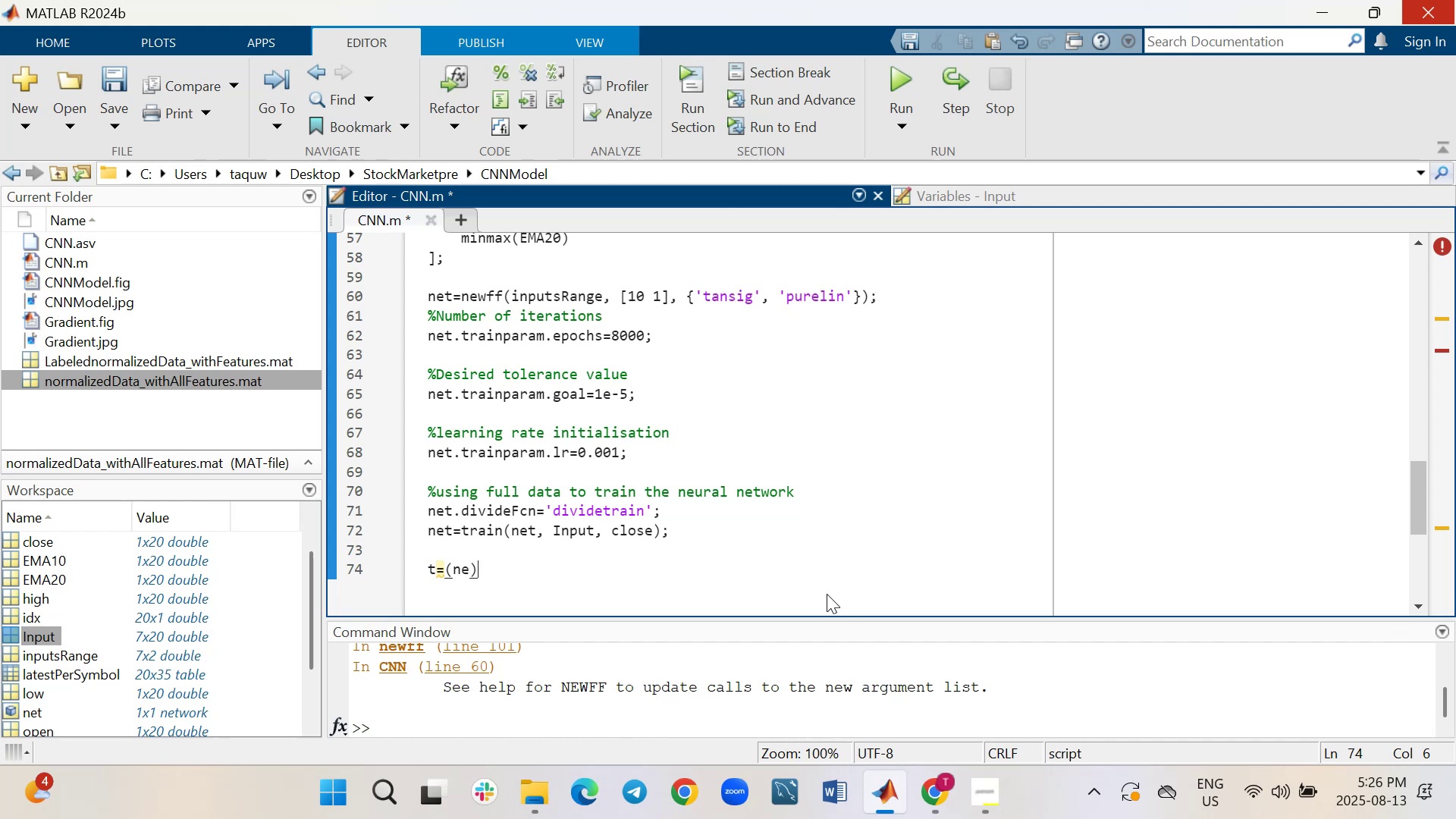 
key(ArrowRight)
 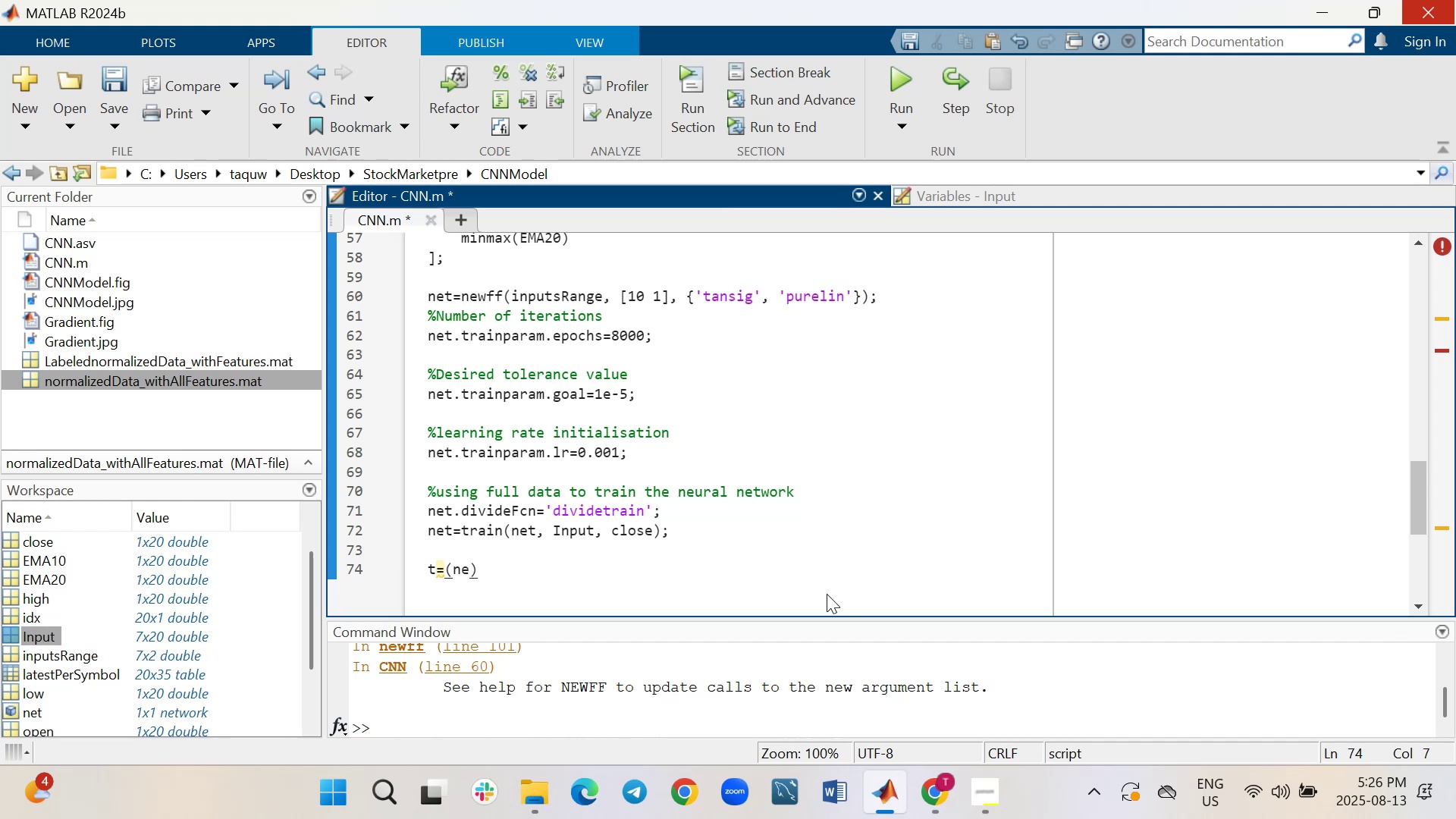 
key(Backspace)
key(Backspace)
key(Backspace)
key(Backspace)
type(net(Input)
 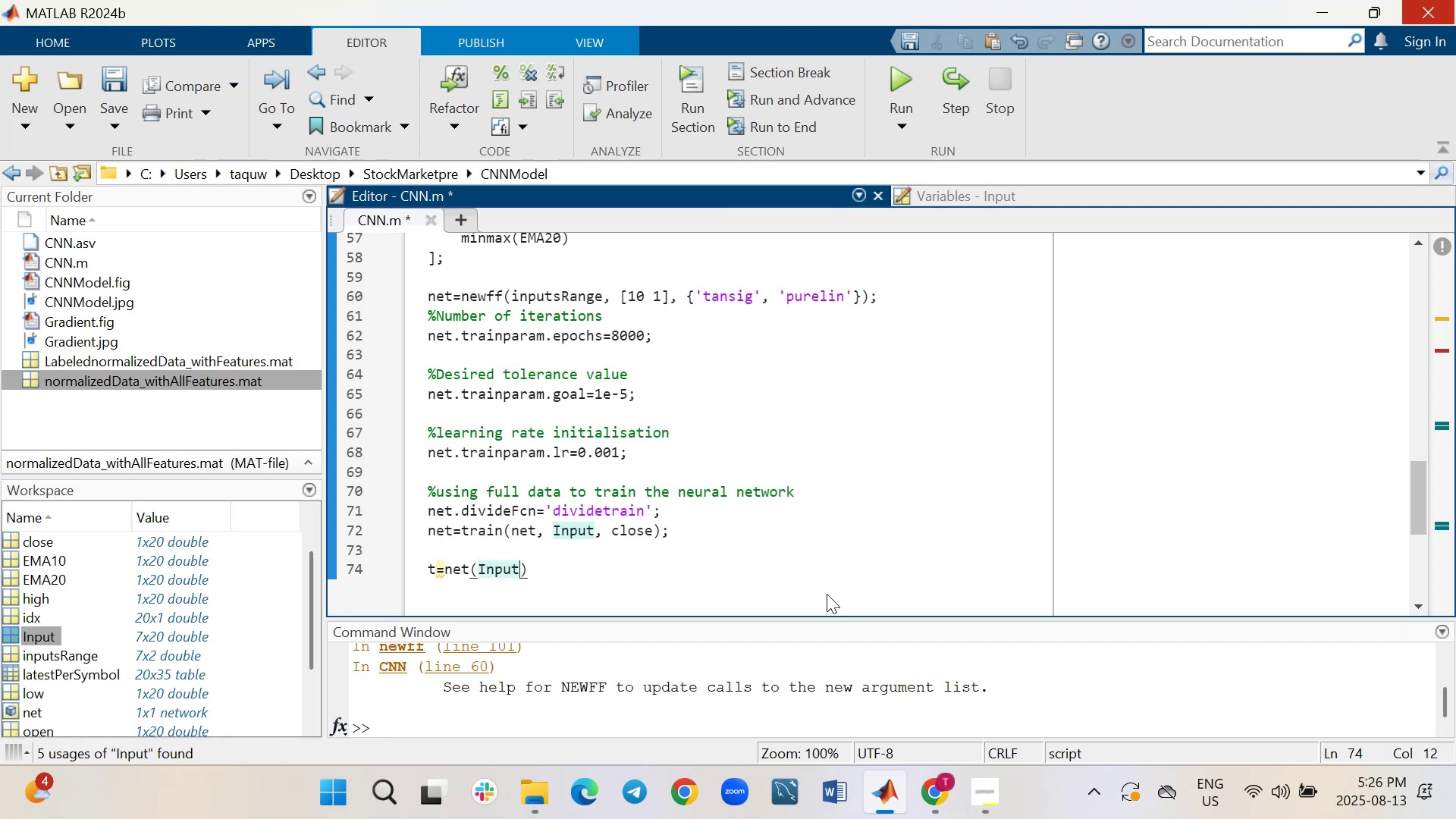 
key(ArrowRight)
 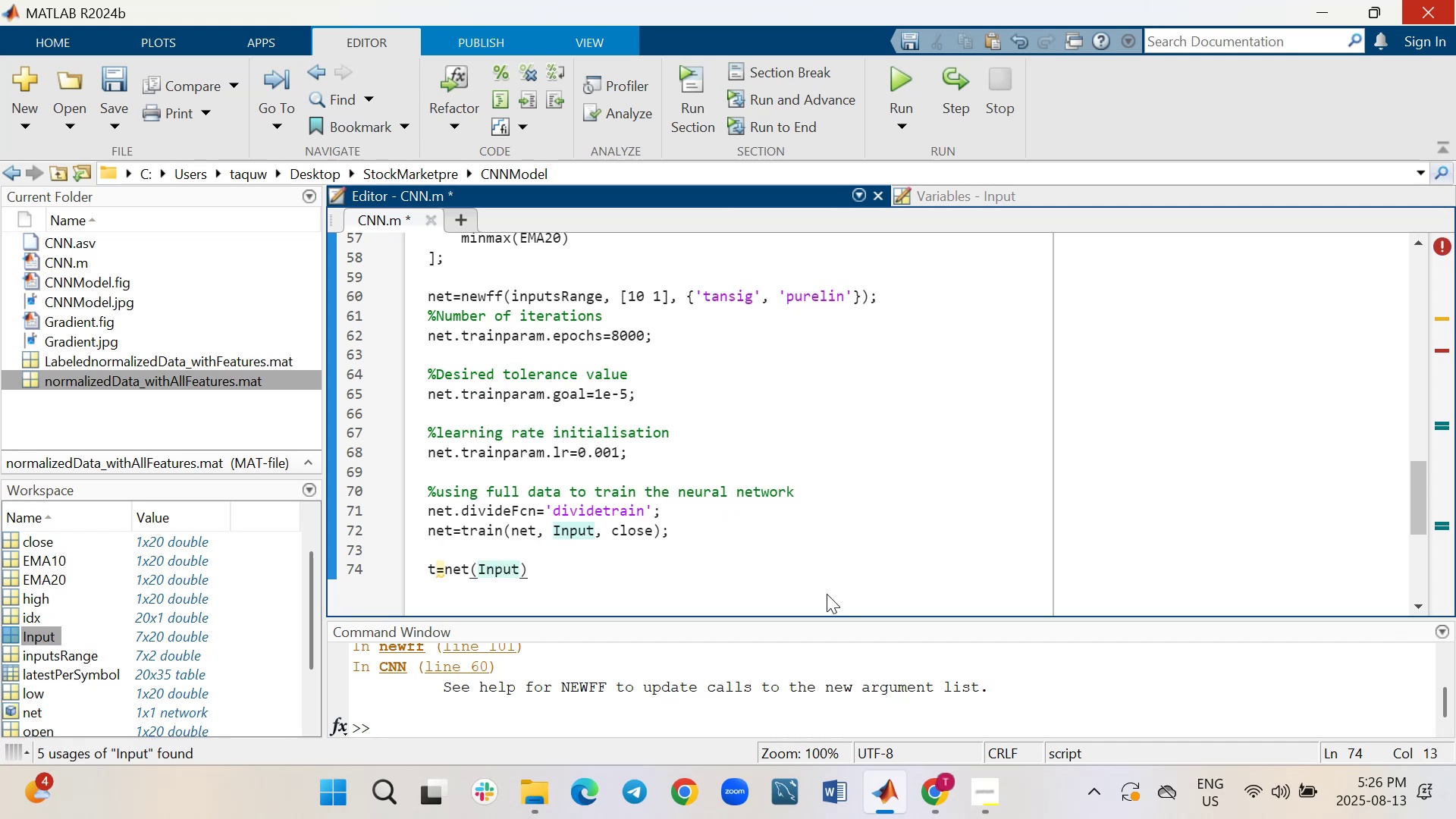 
key(Semicolon)
 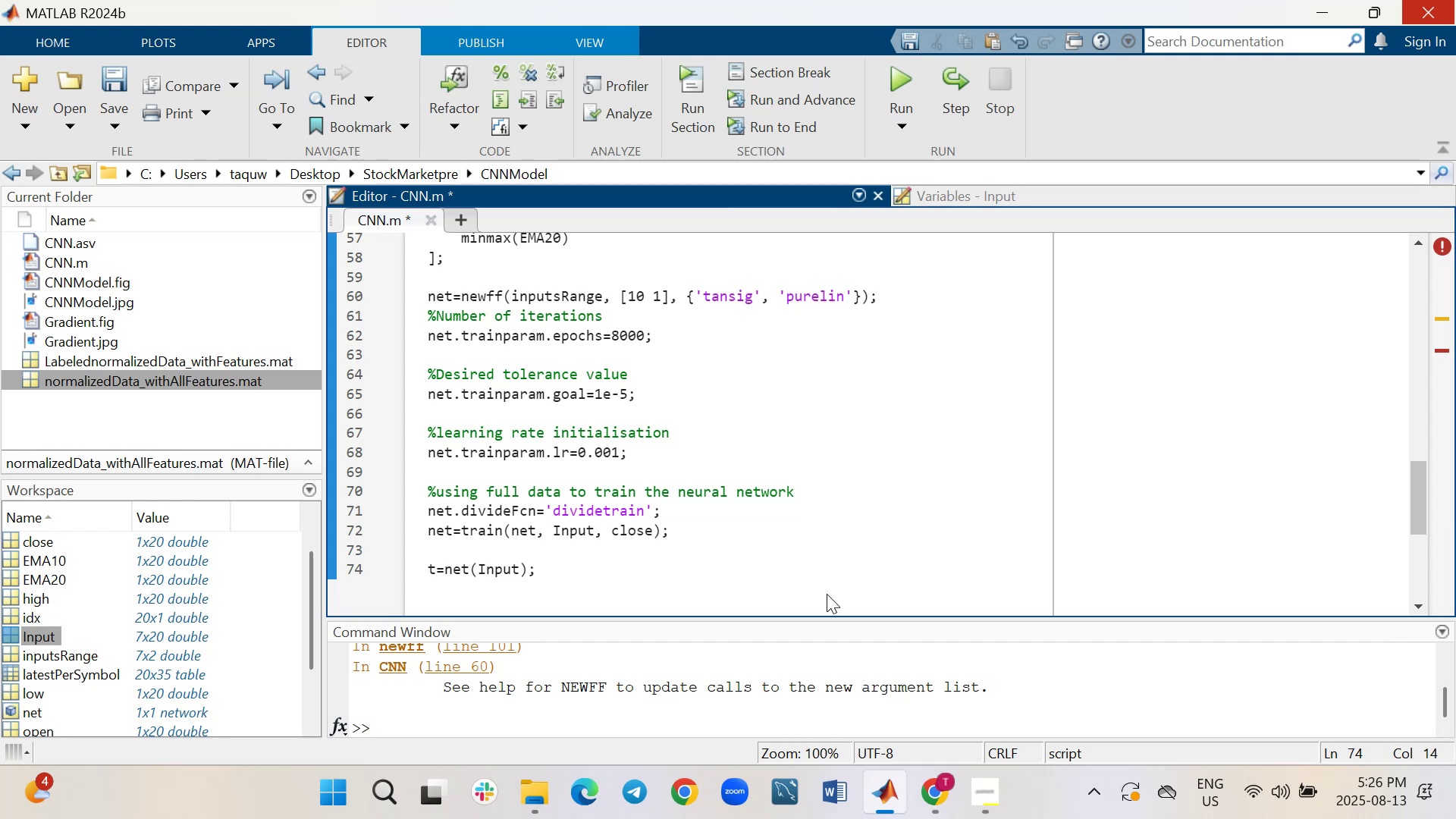 
wait(5.85)
 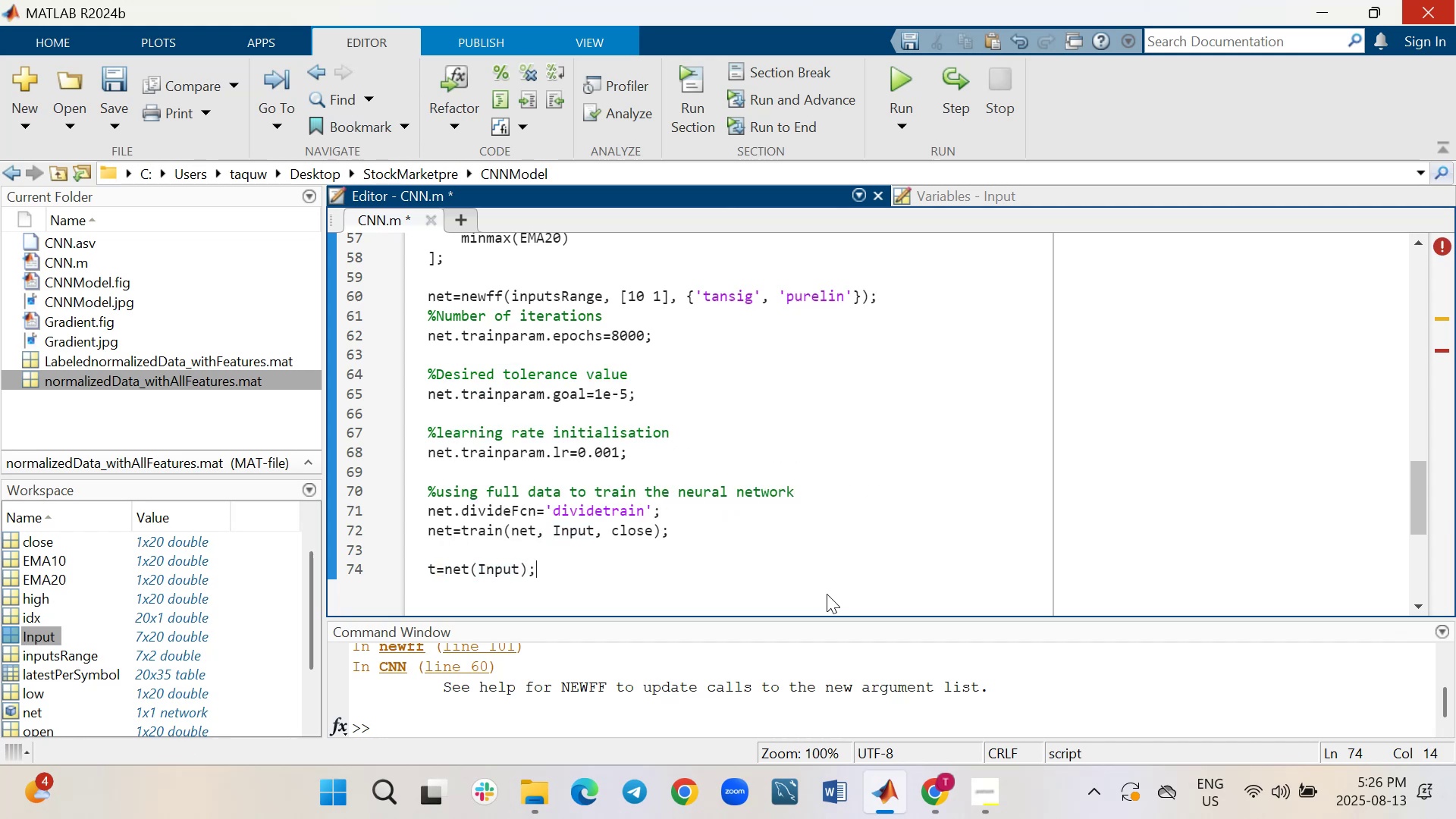 
key(Shift+ShiftRight)
 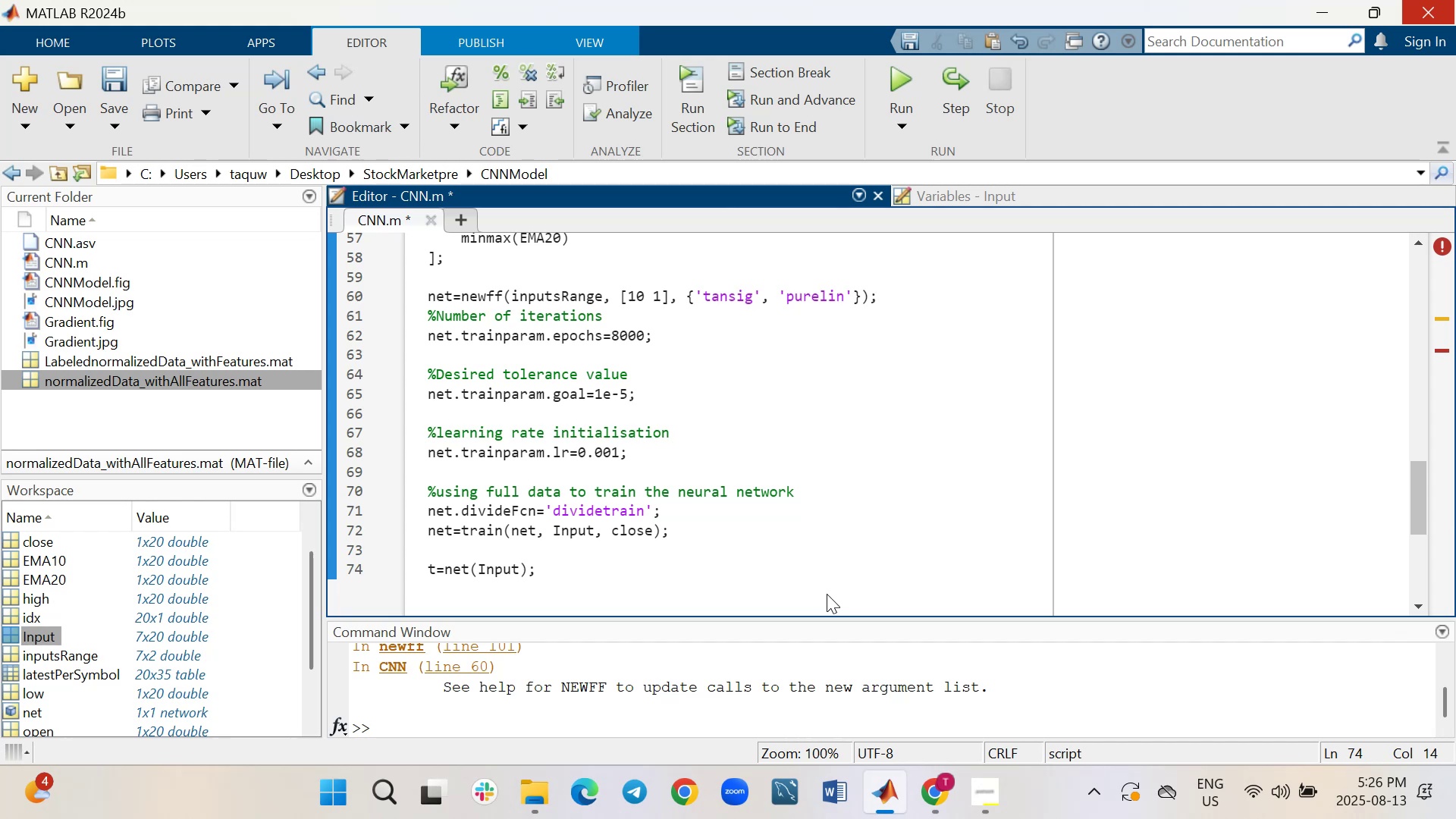 
key(Shift+Enter)
 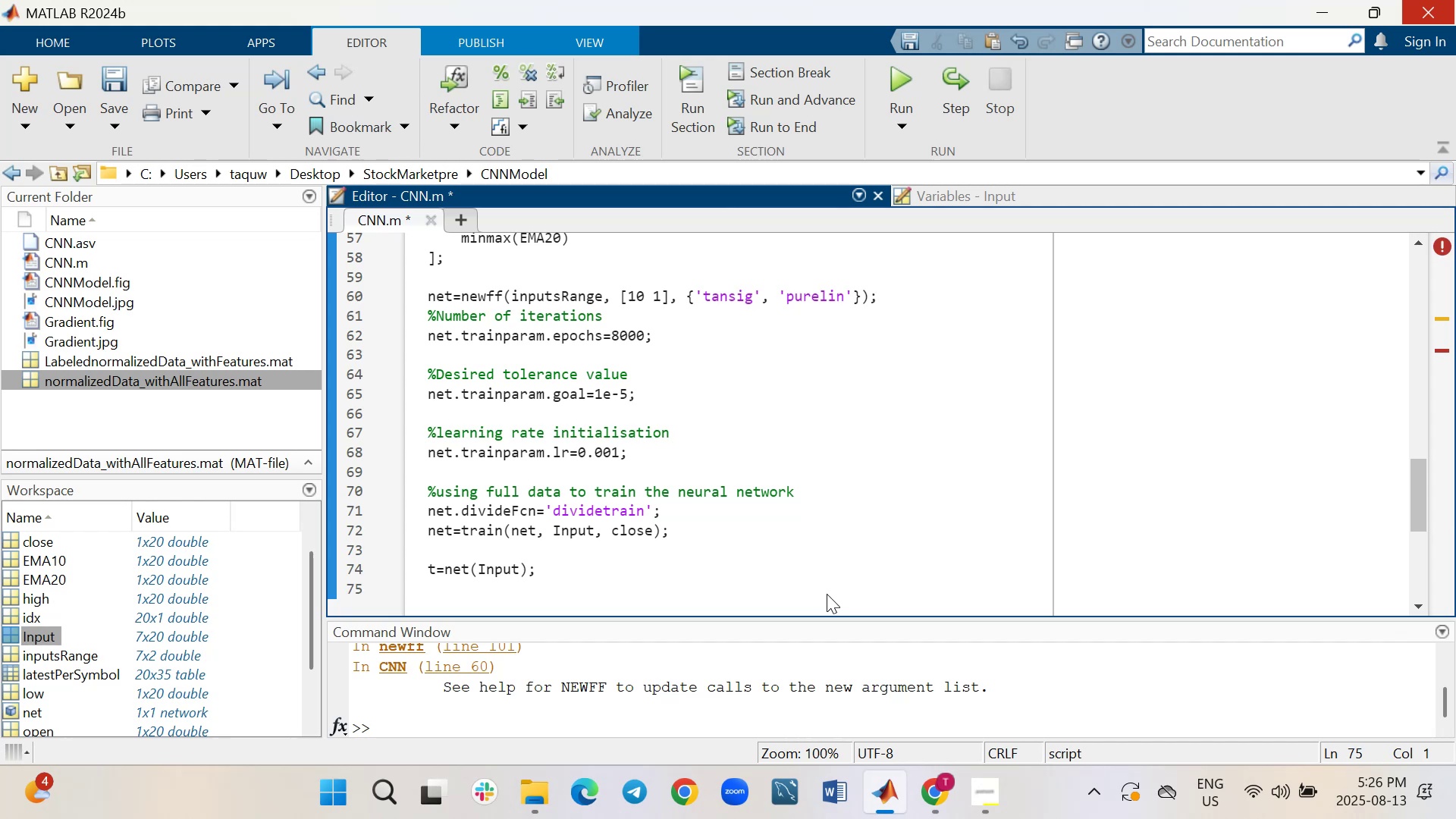 
key(Shift+5)
 